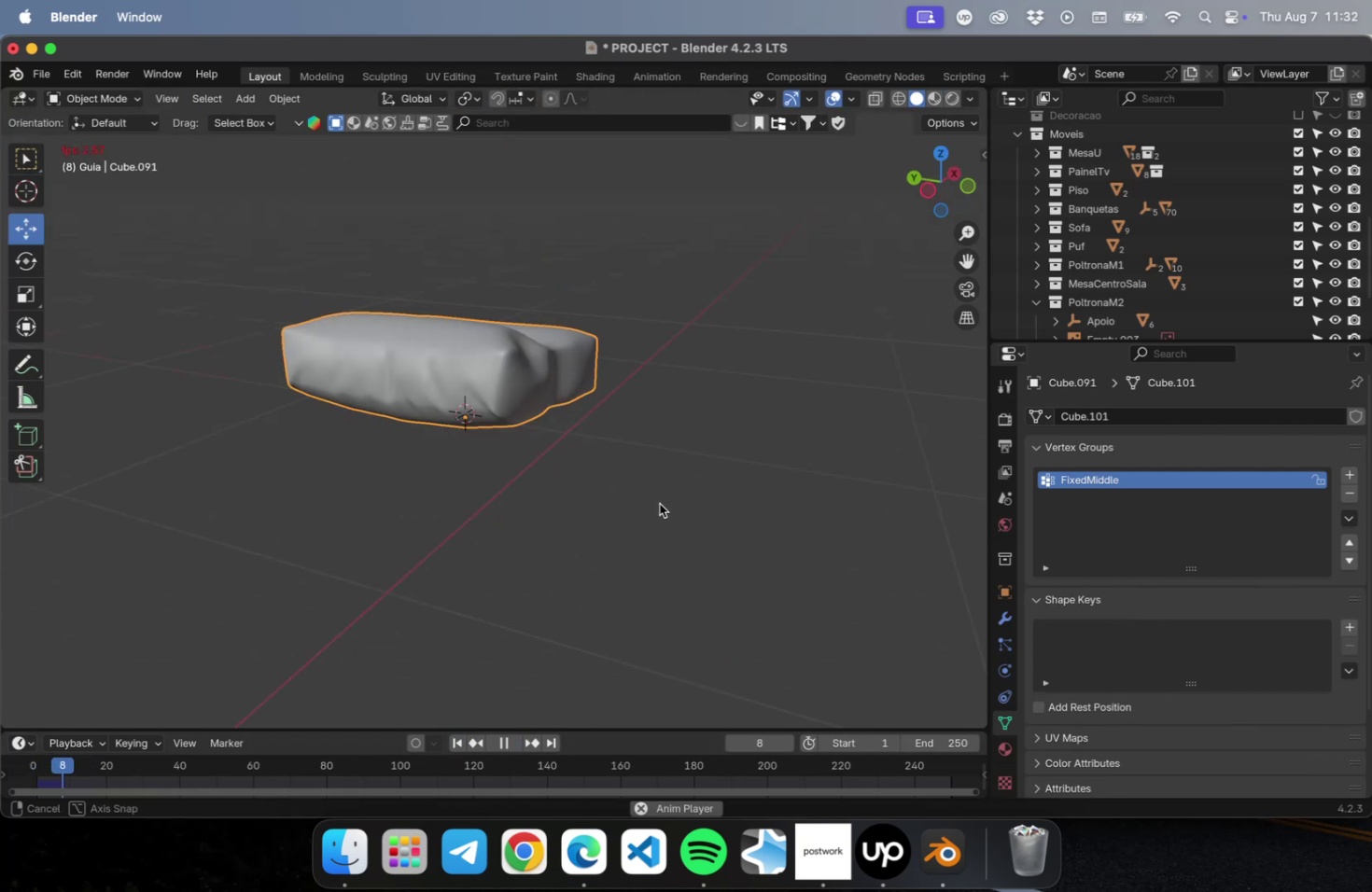 
wait(8.2)
 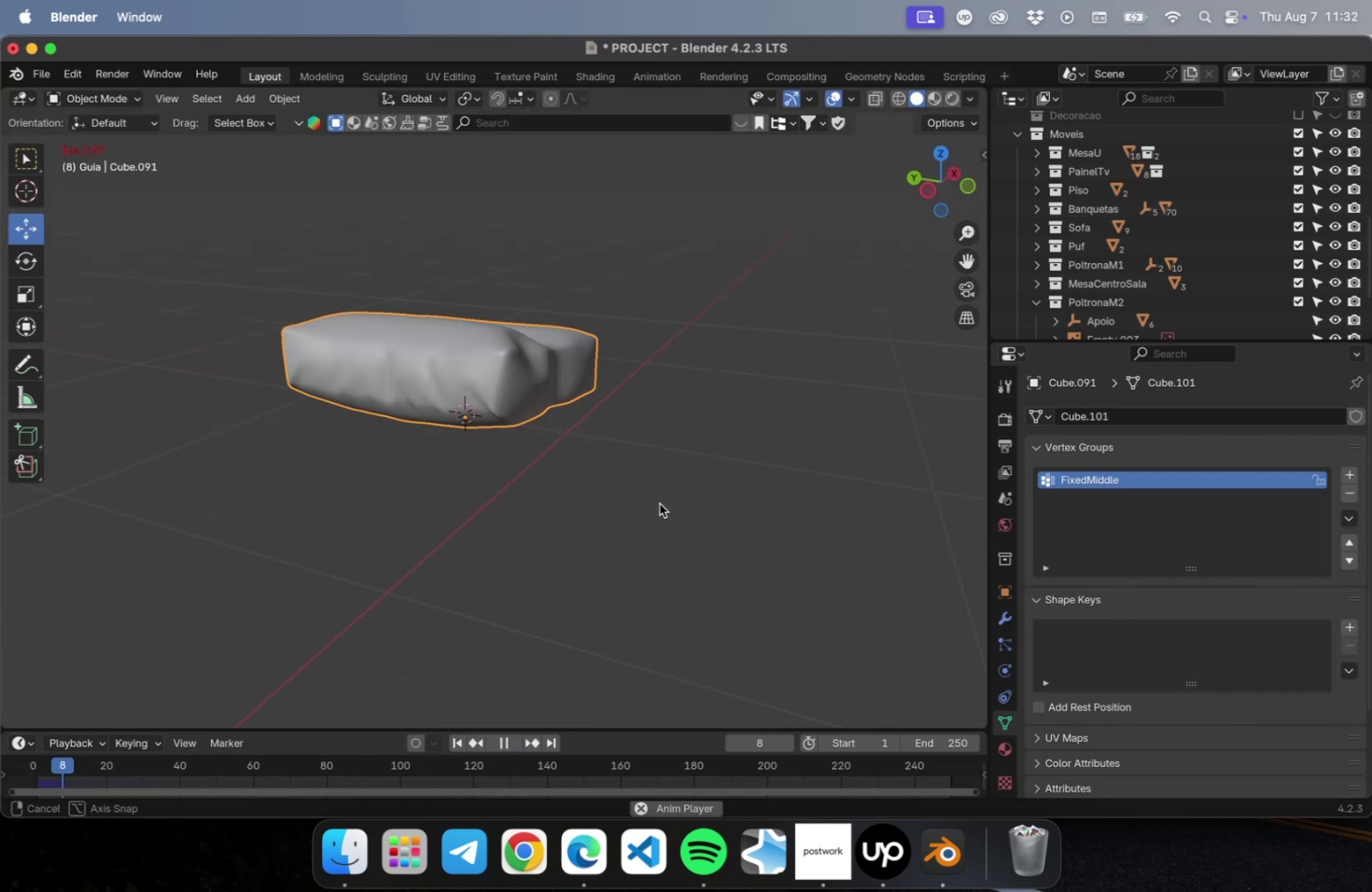 
left_click([503, 739])
 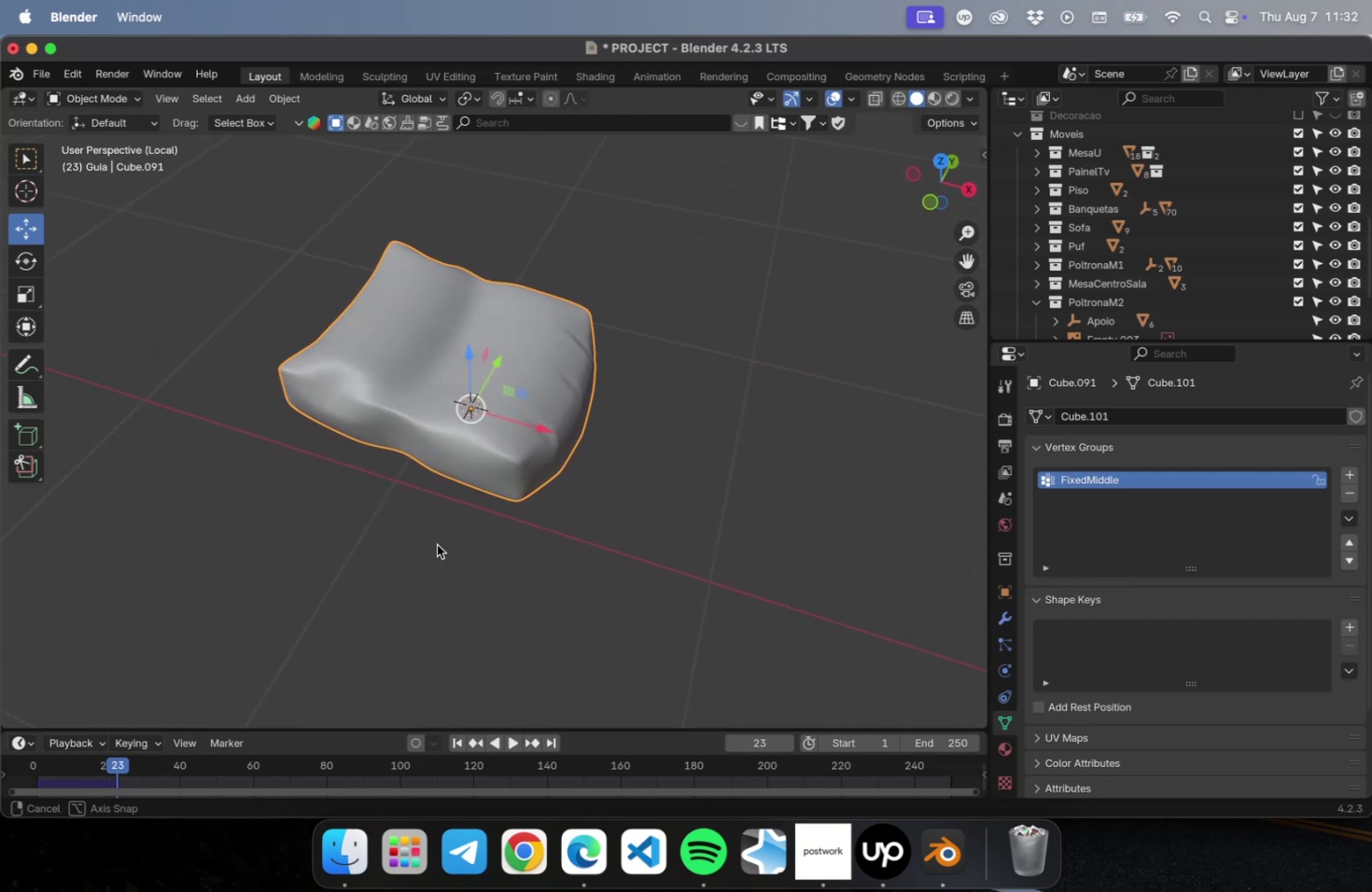 
wait(8.41)
 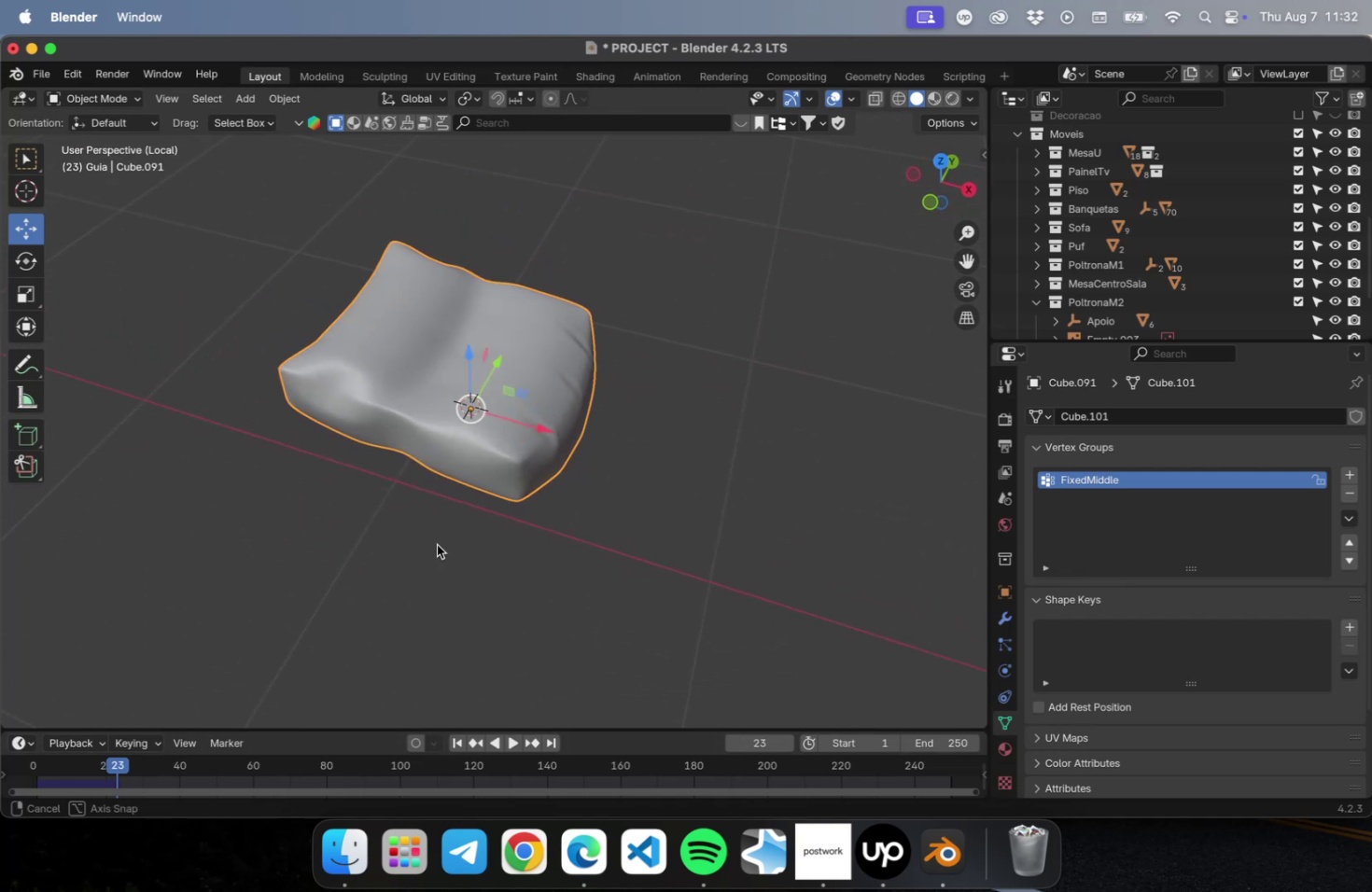 
key(NumLock)
 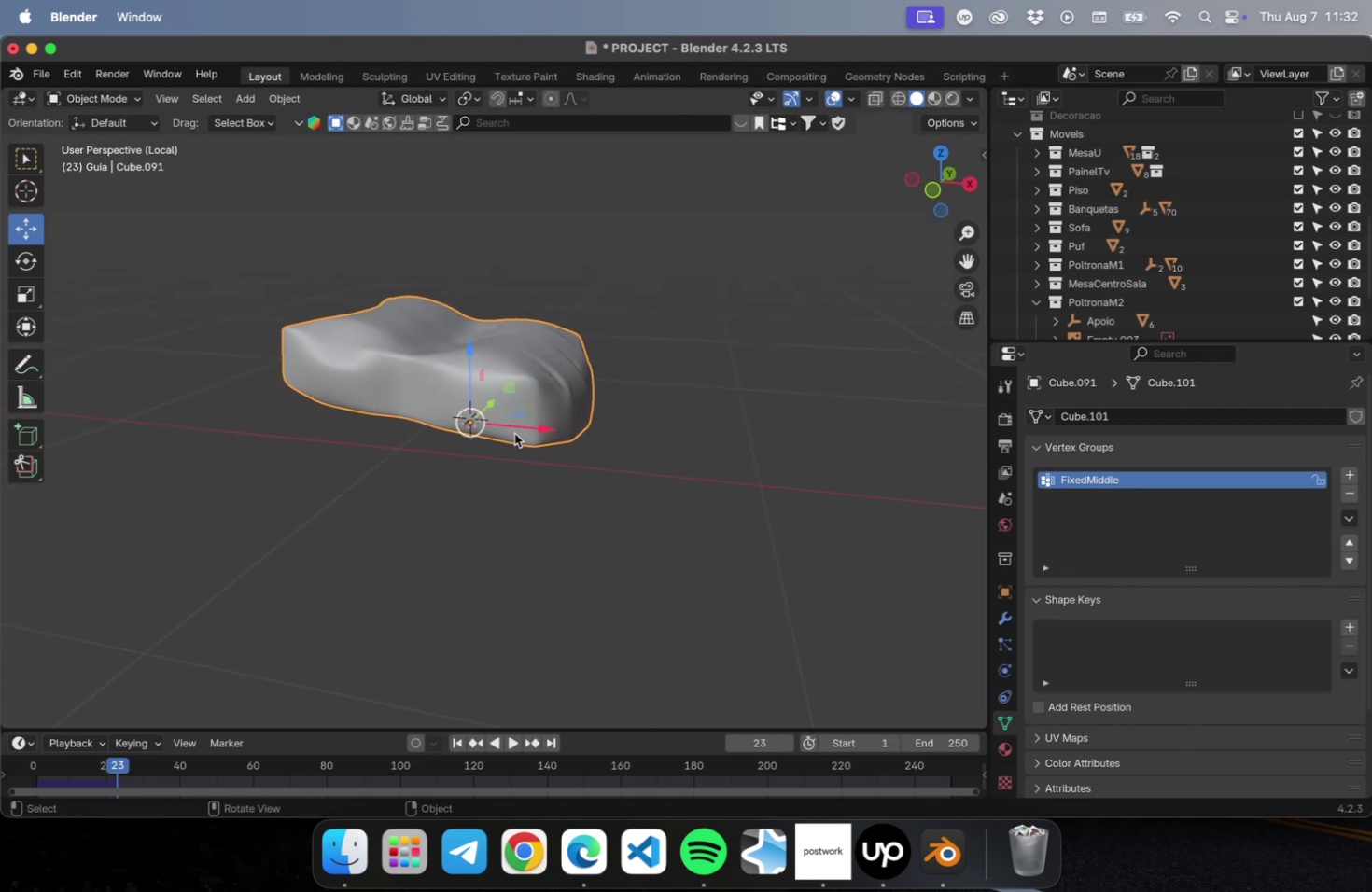 
key(NumpadDivide)
 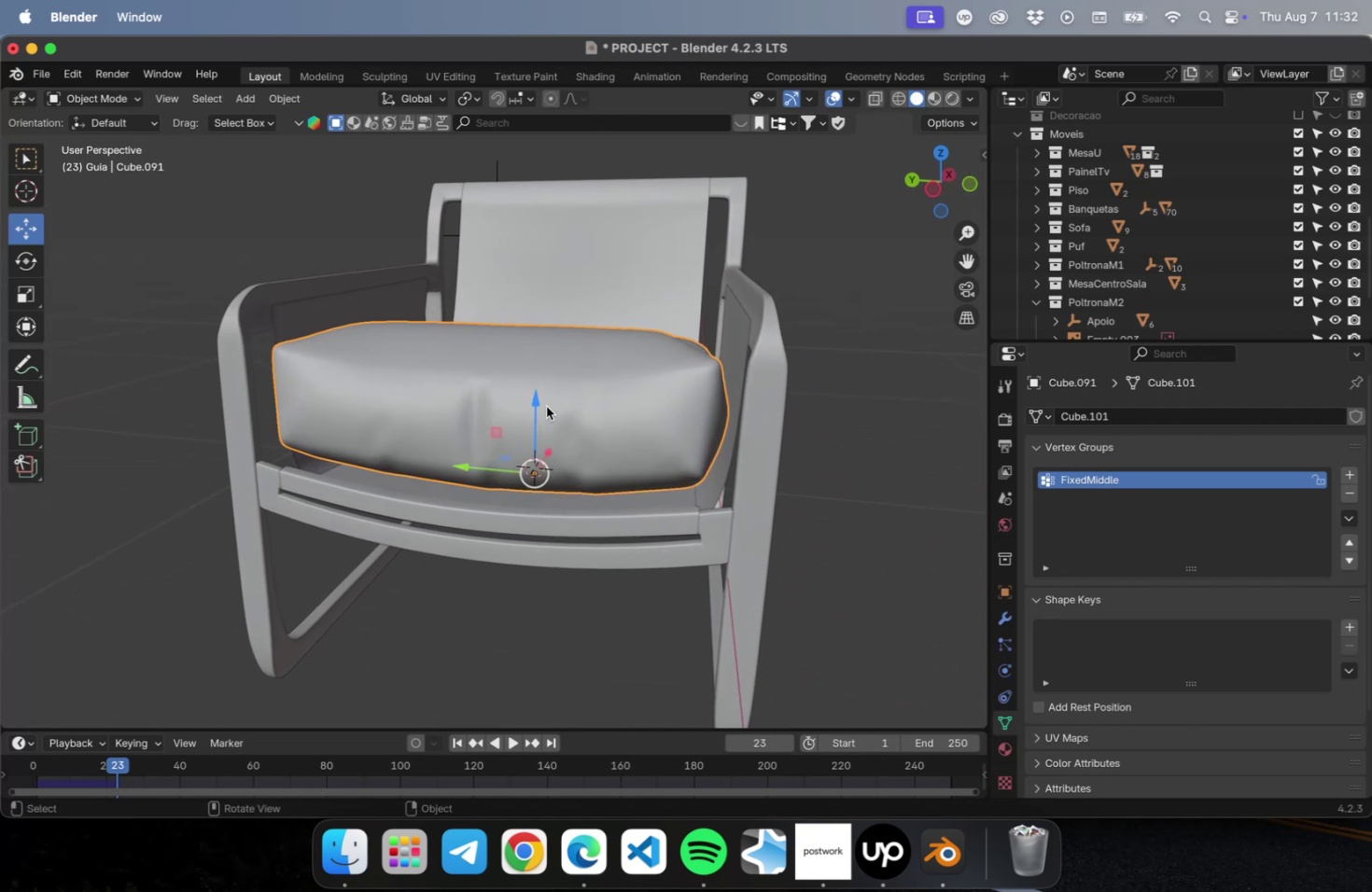 
wait(5.04)
 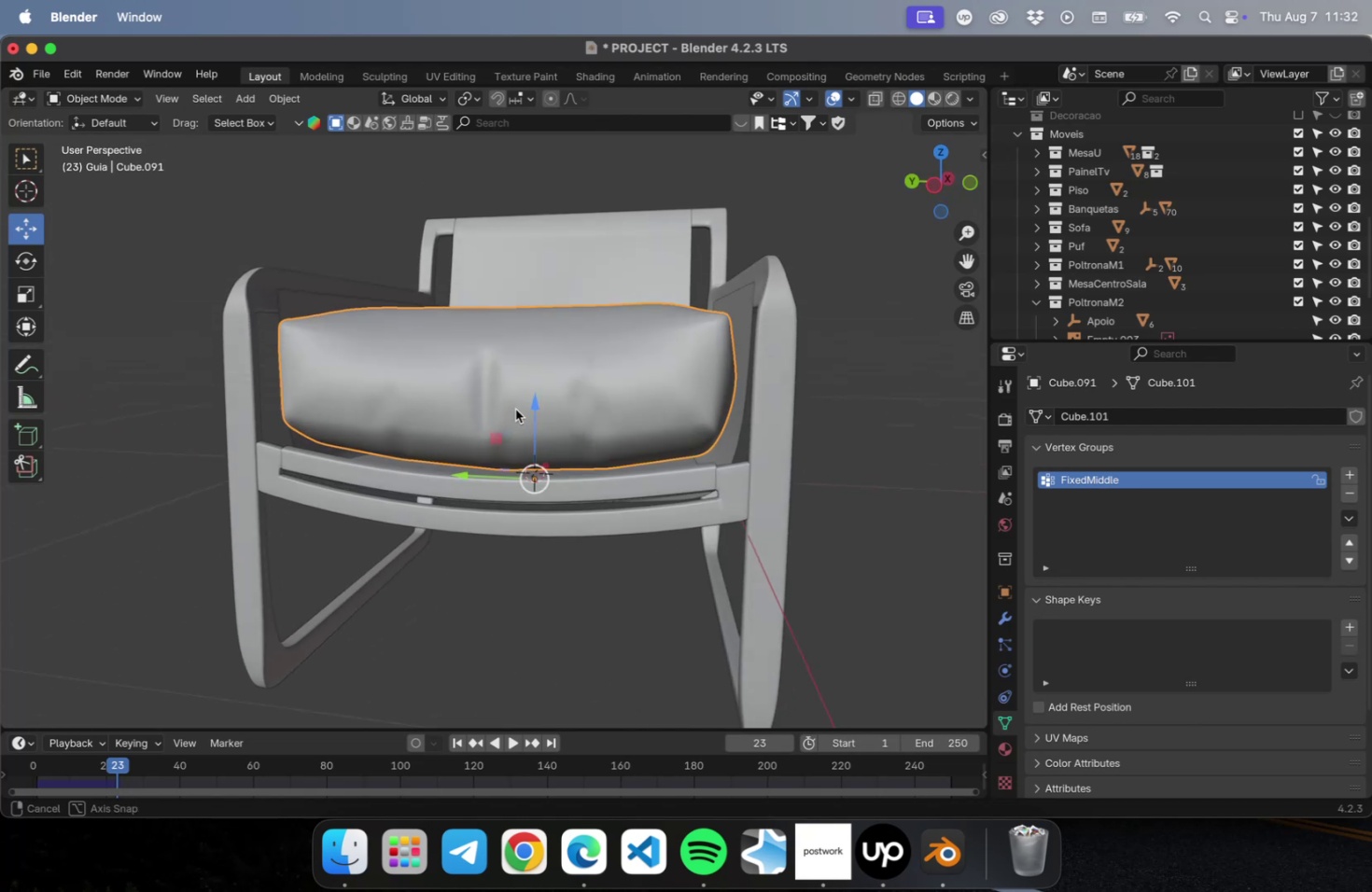 
scroll: coordinate [581, 457], scroll_direction: down, amount: 4.0
 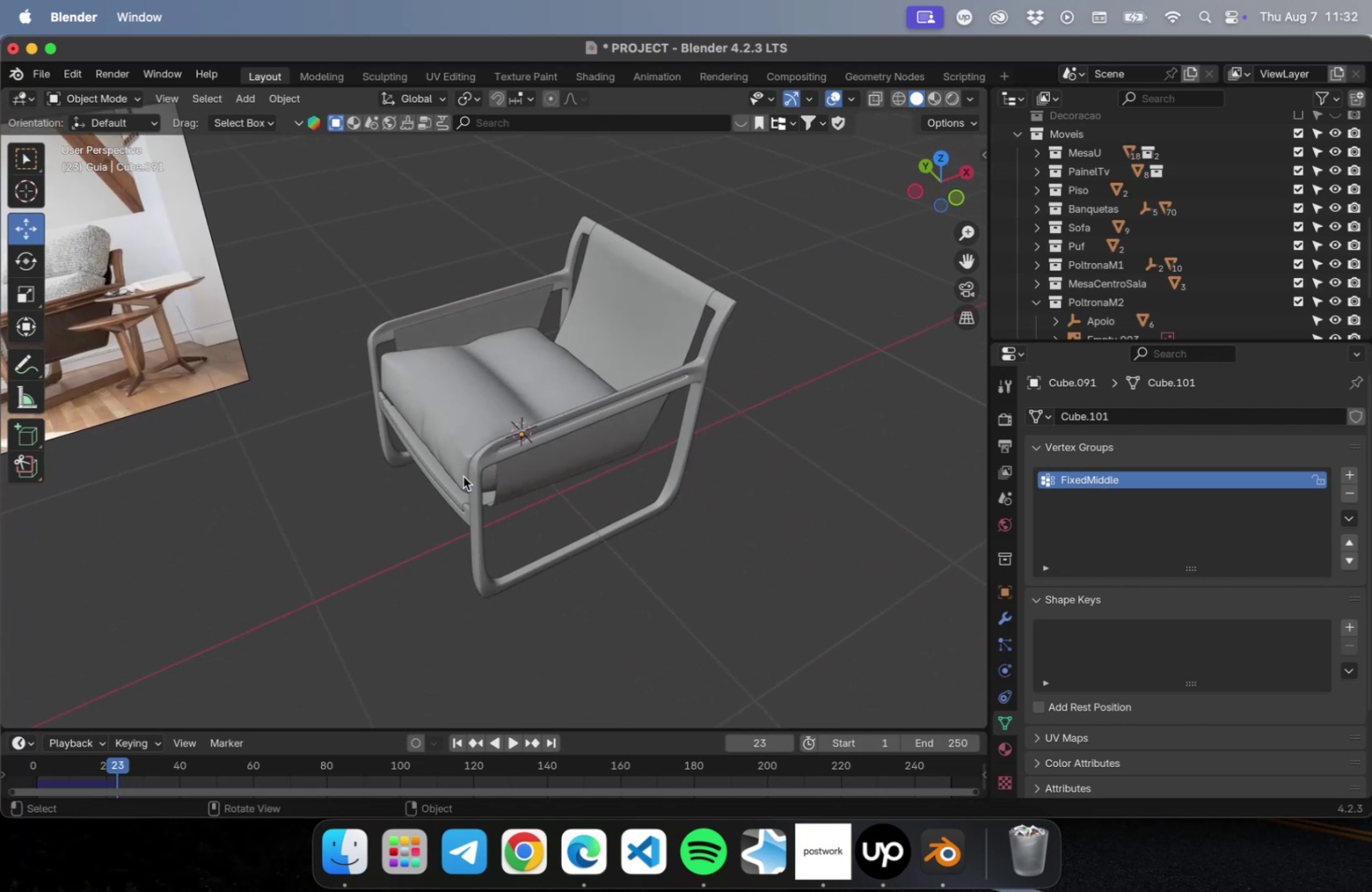 
left_click([455, 433])
 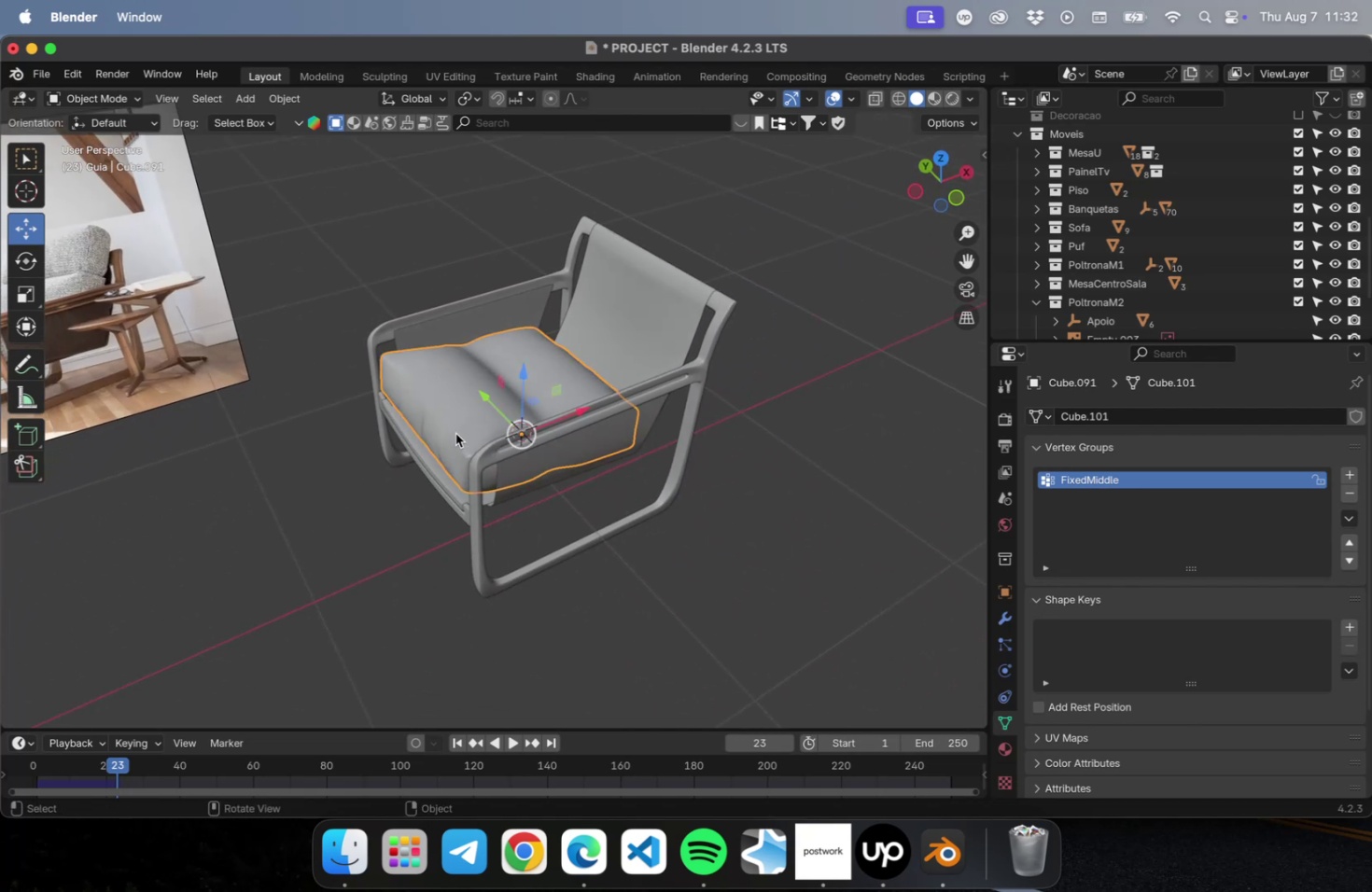 
mouse_move([529, 411])
 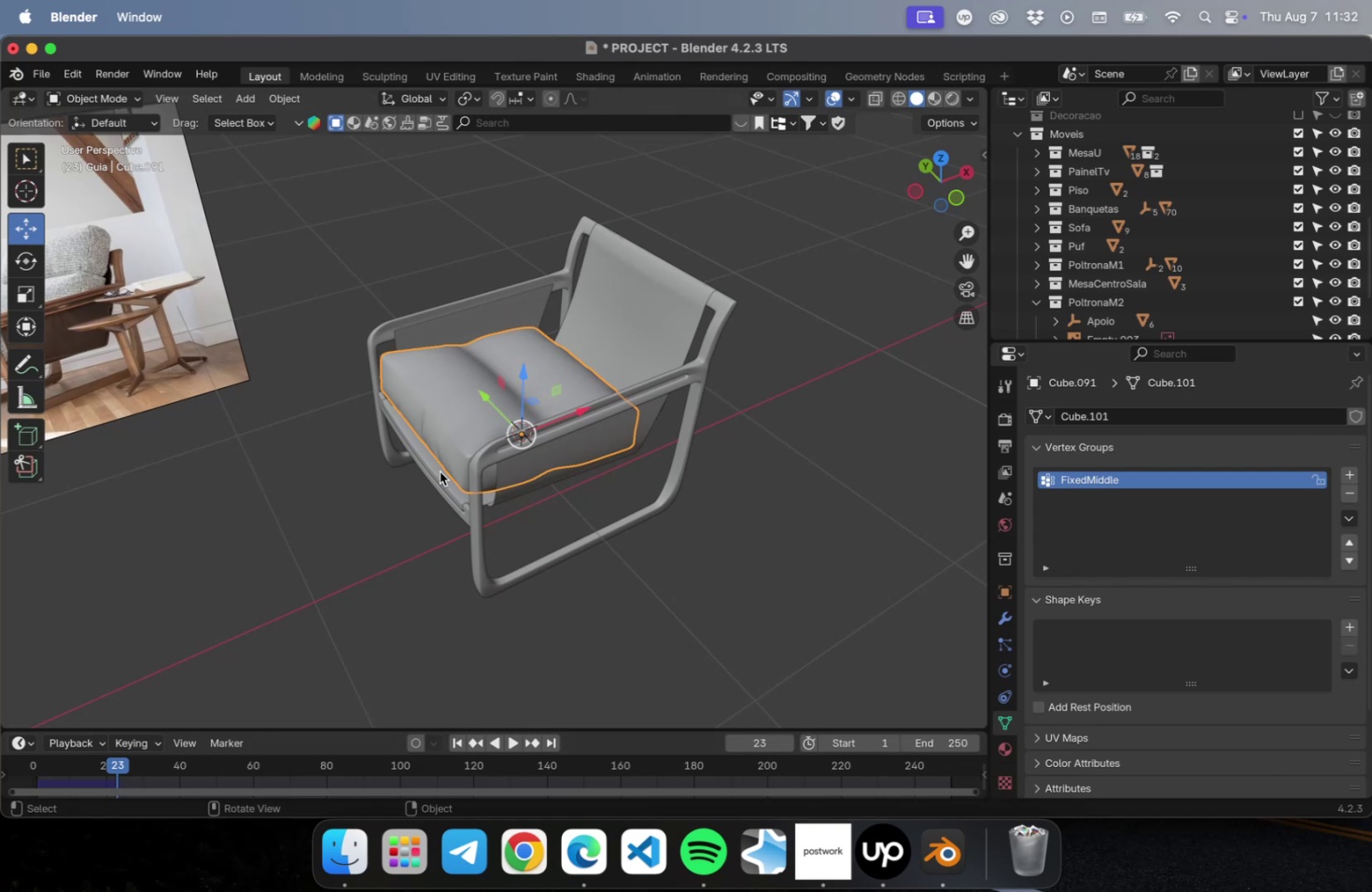 
hold_key(key=ShiftLeft, duration=1.54)
left_click([519, 487])
 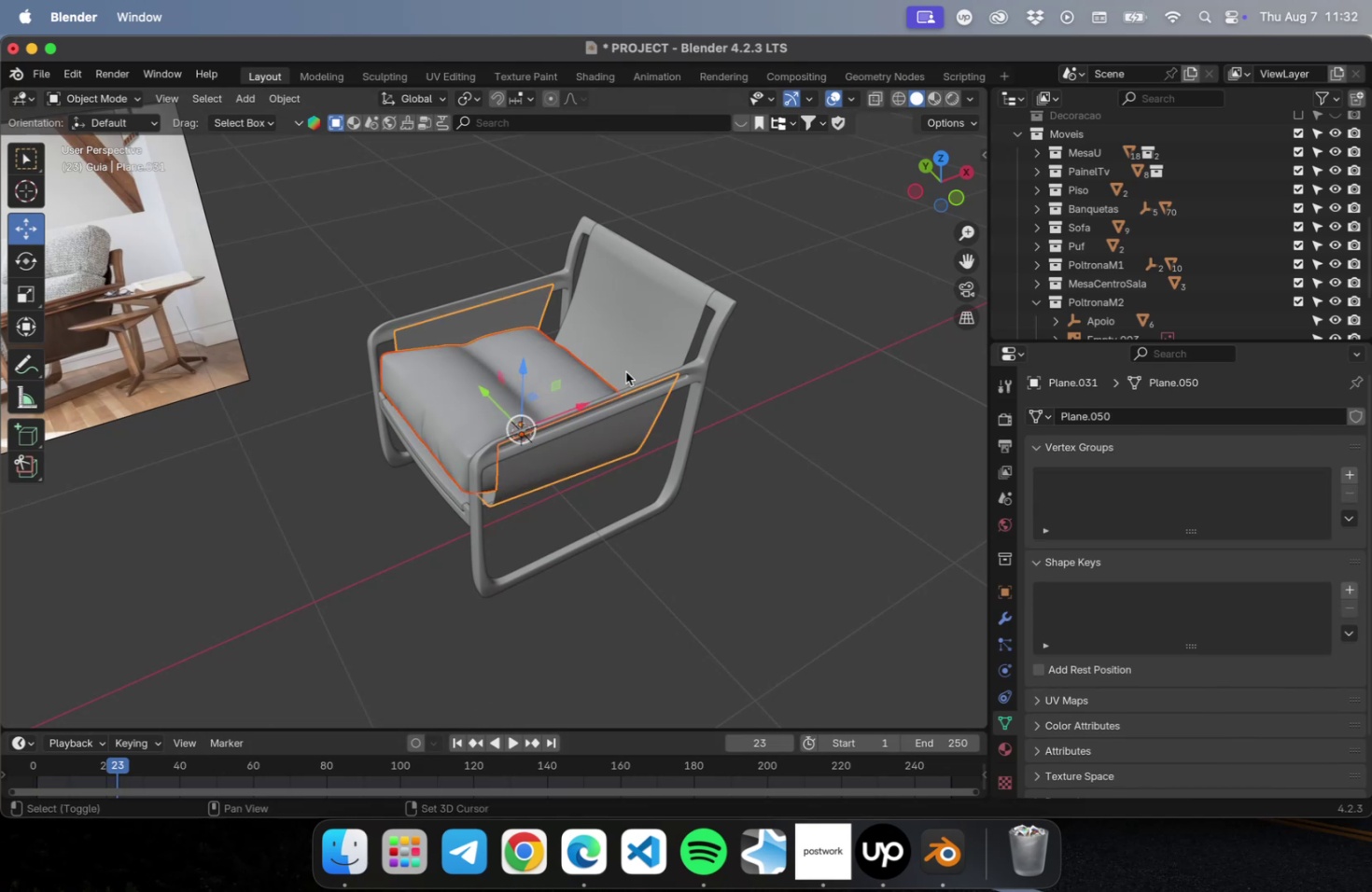 
left_click([639, 351])
 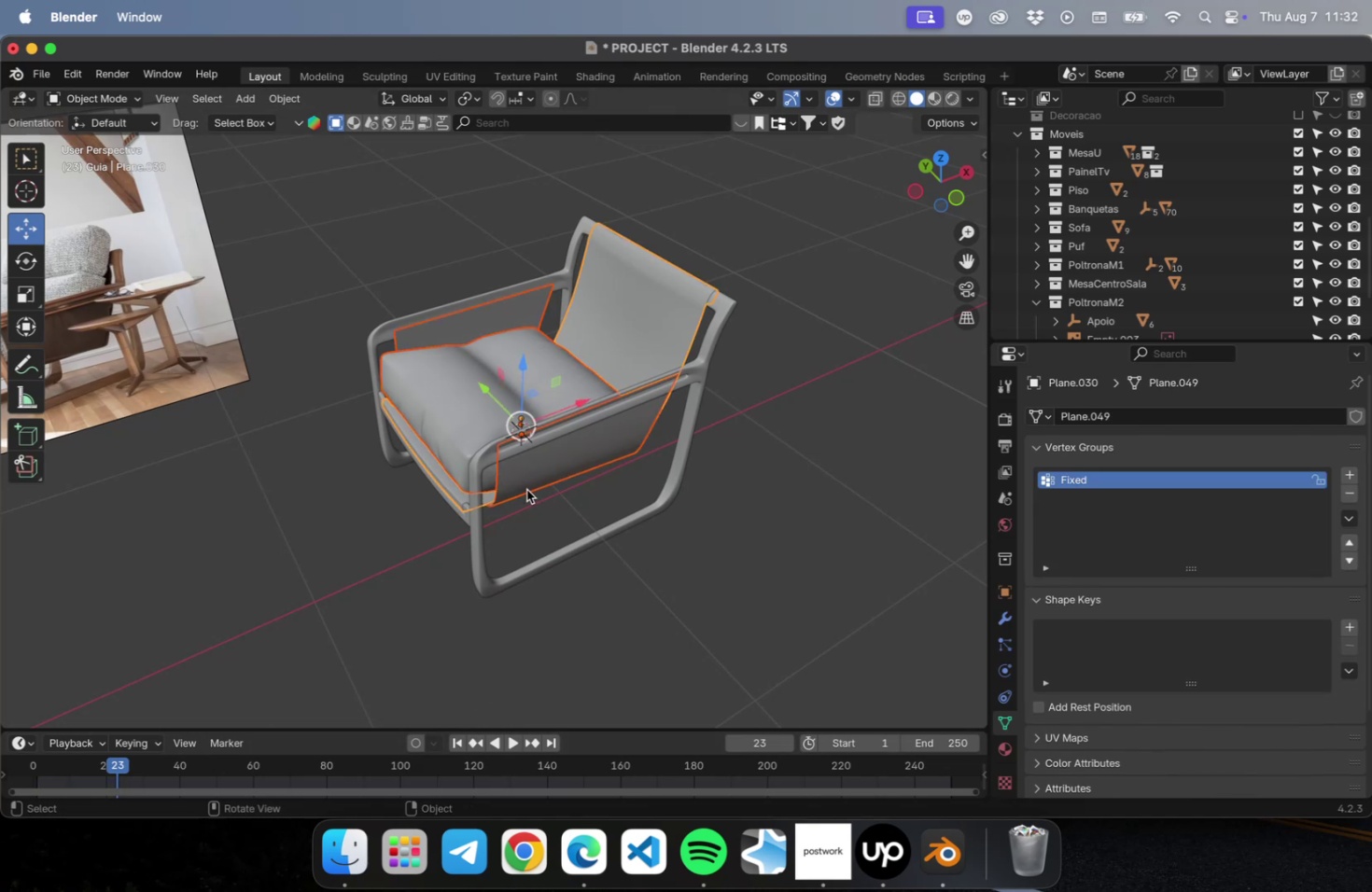 
key(NumLock)
 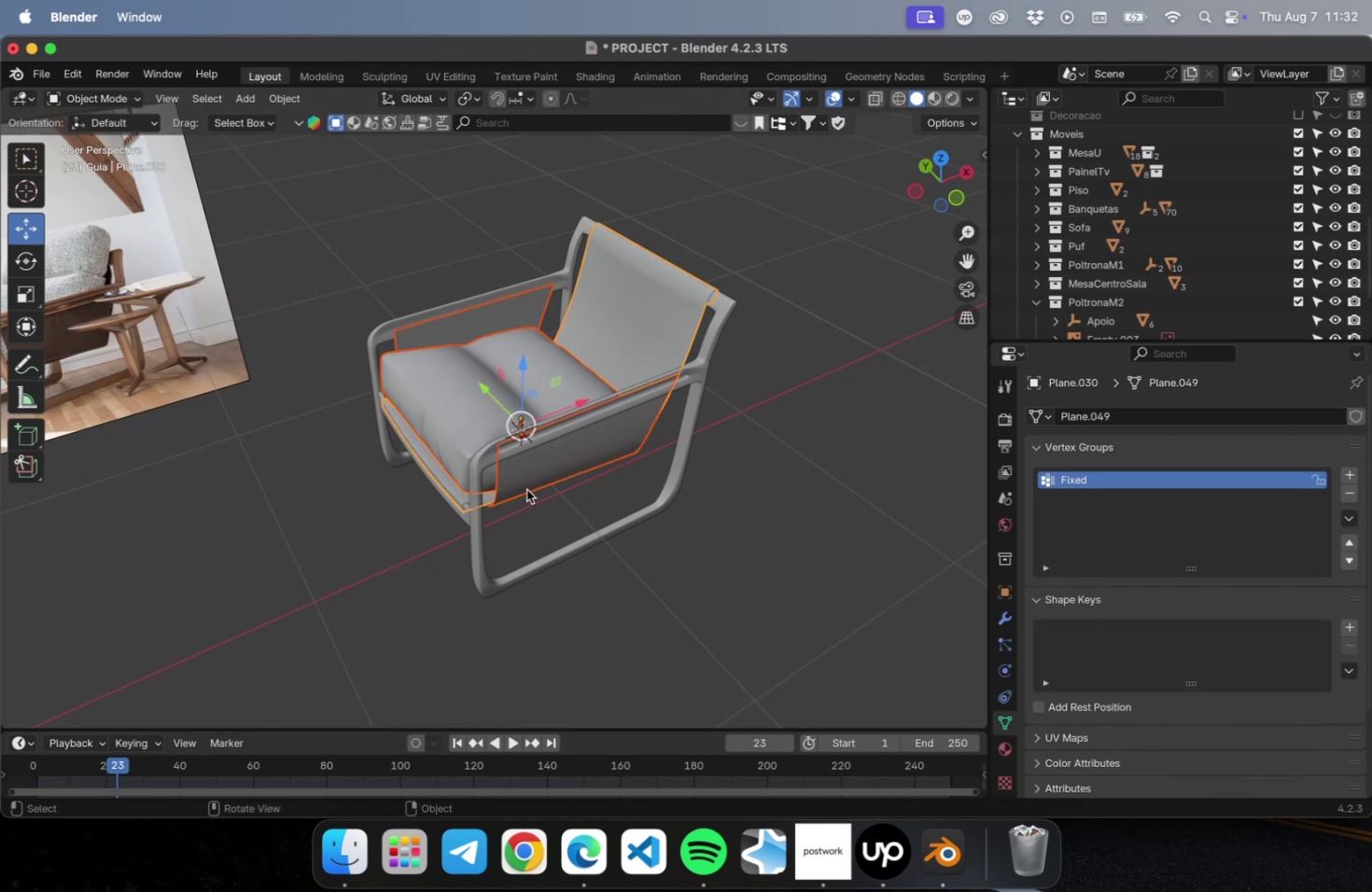 
key(NumpadDivide)
 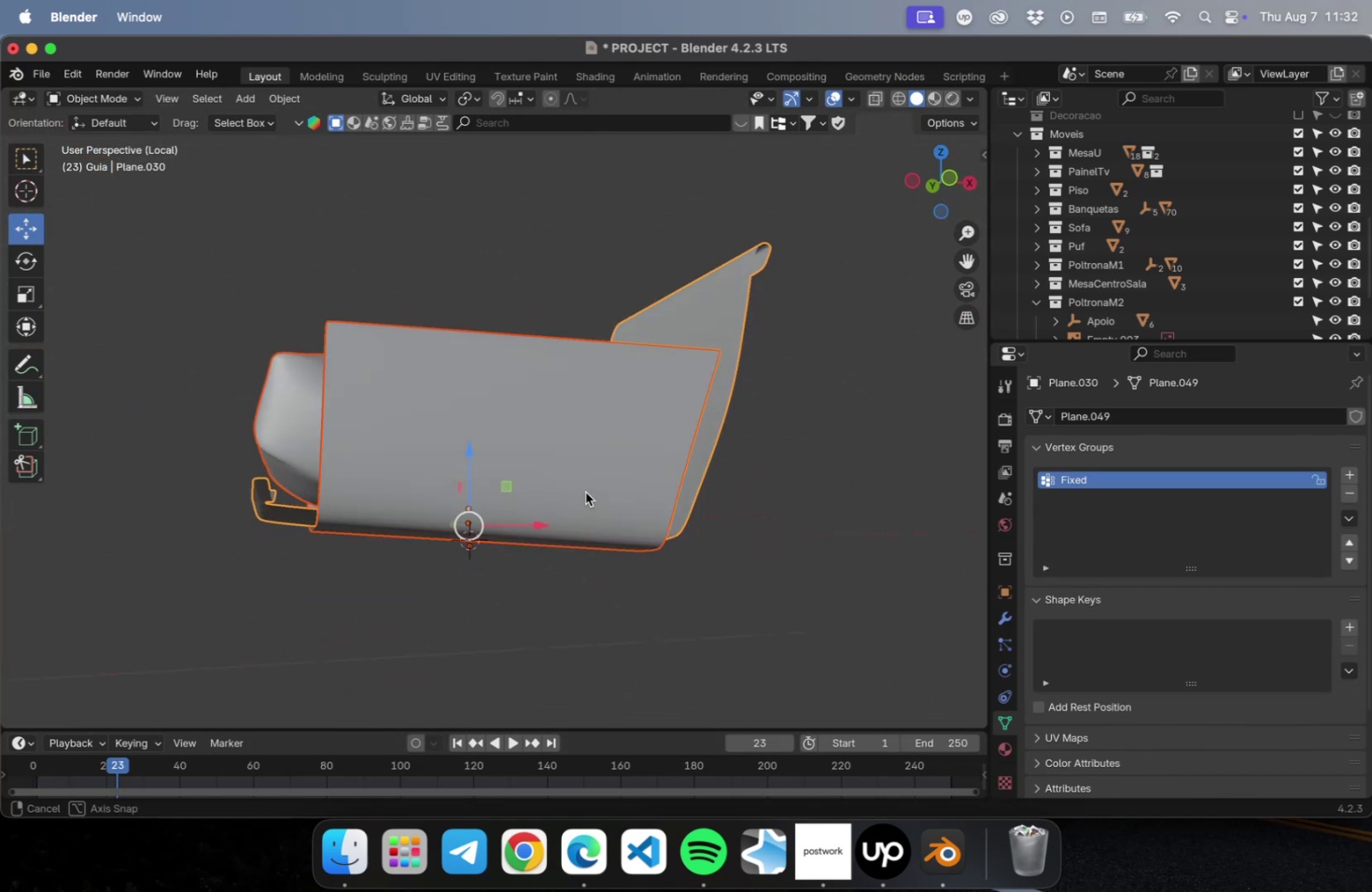 
key(NumLock)
 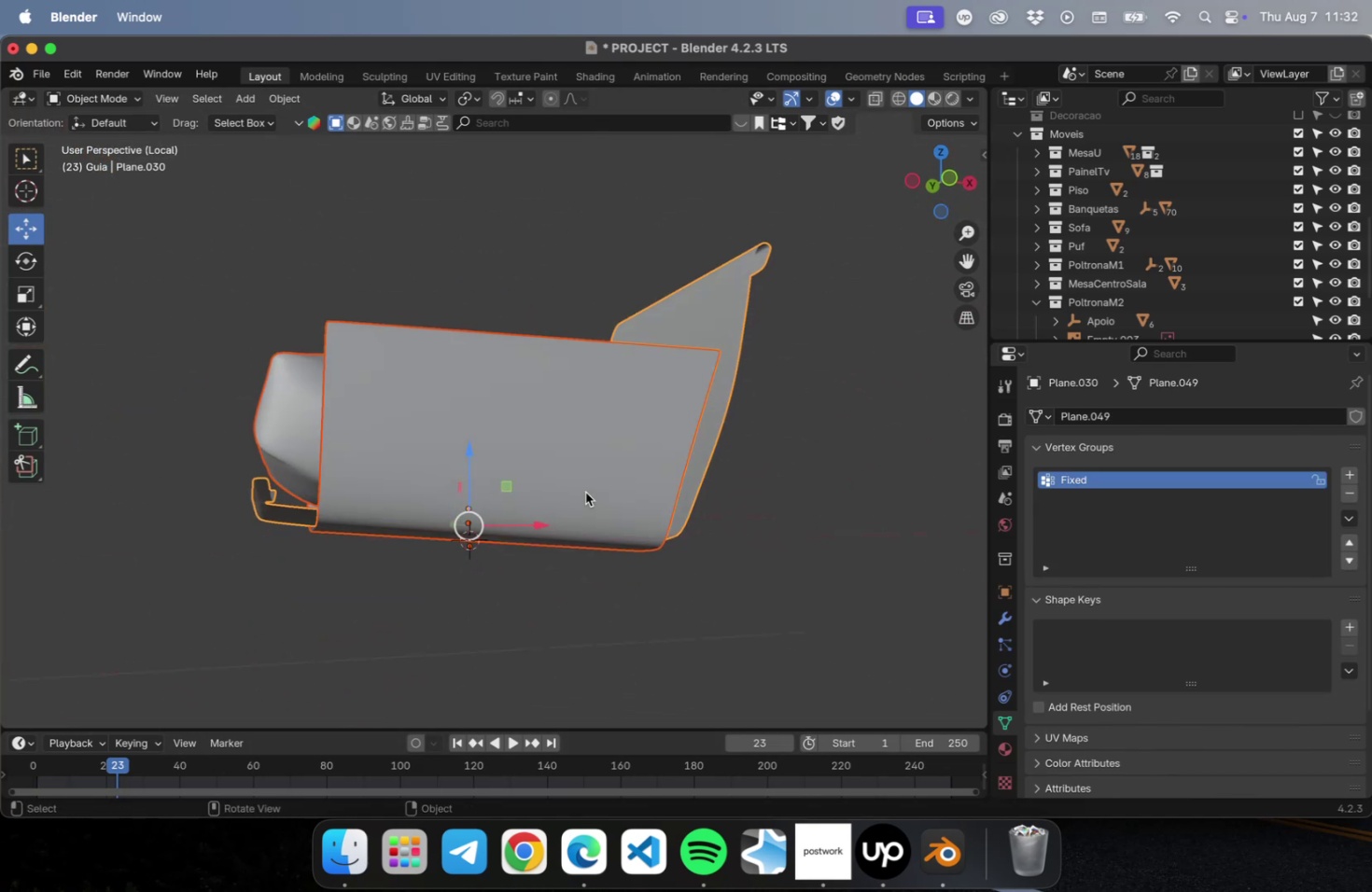 
key(Numpad7)
 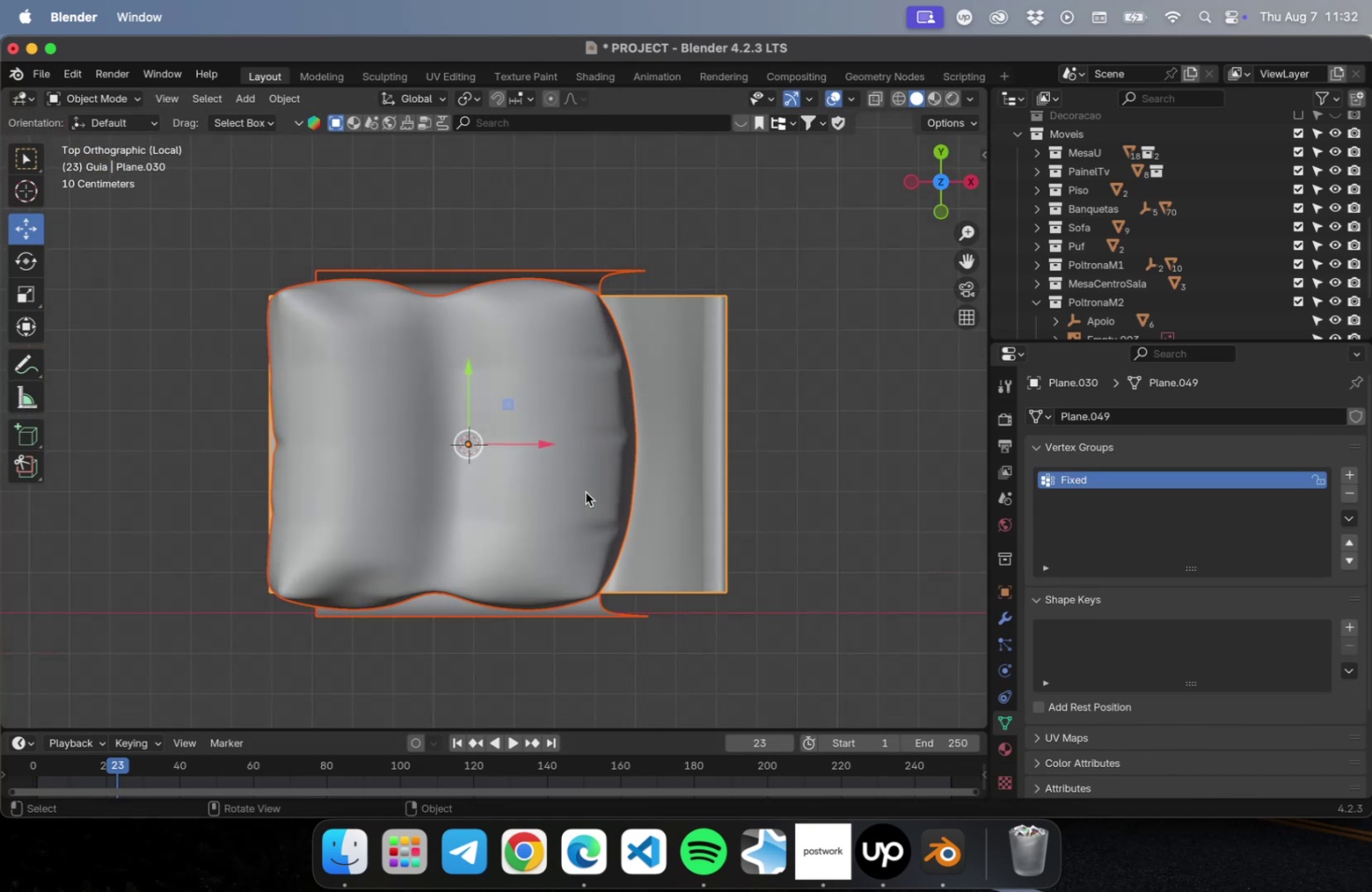 
key(NumLock)
 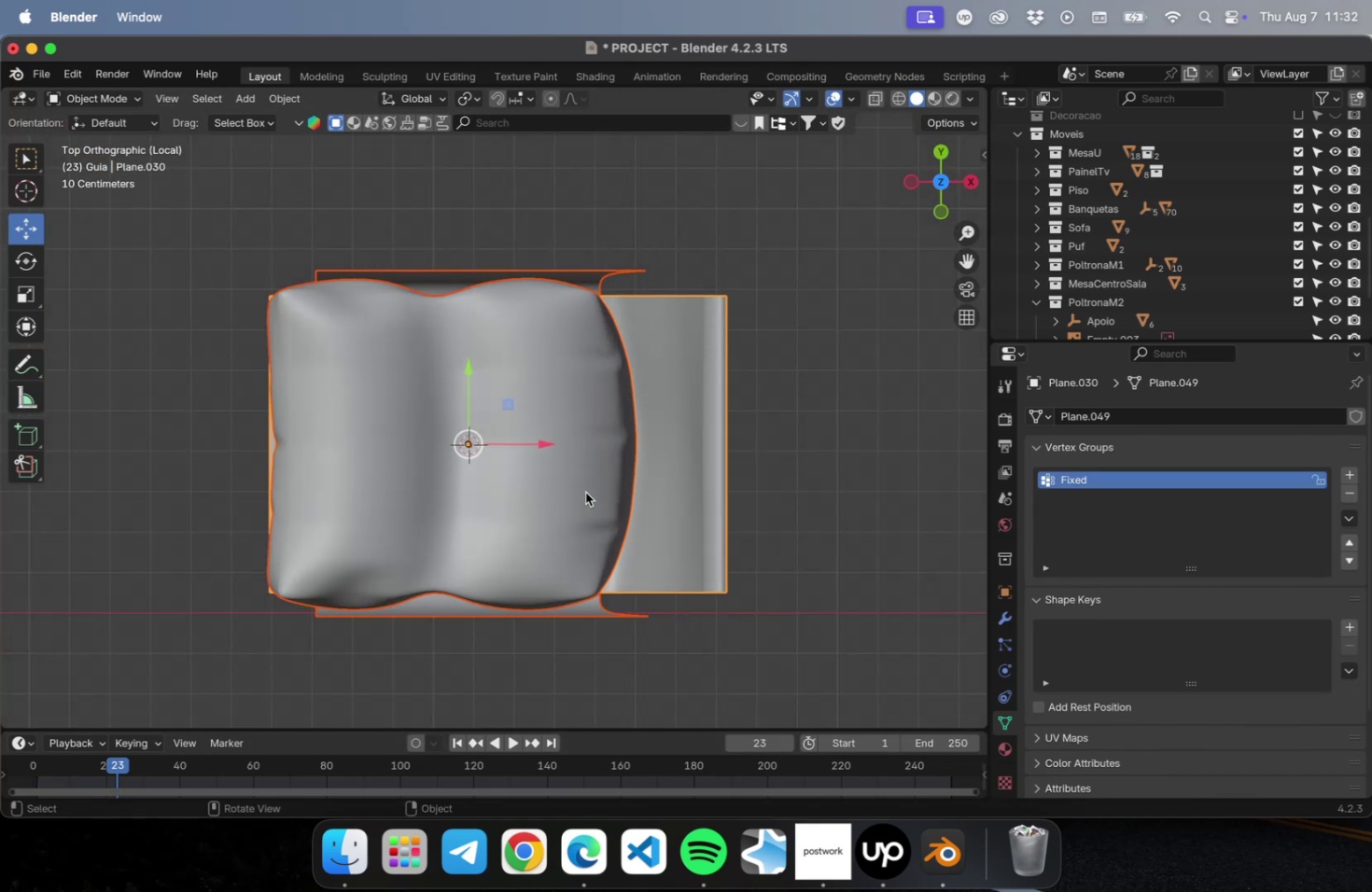 
key(Numpad3)
 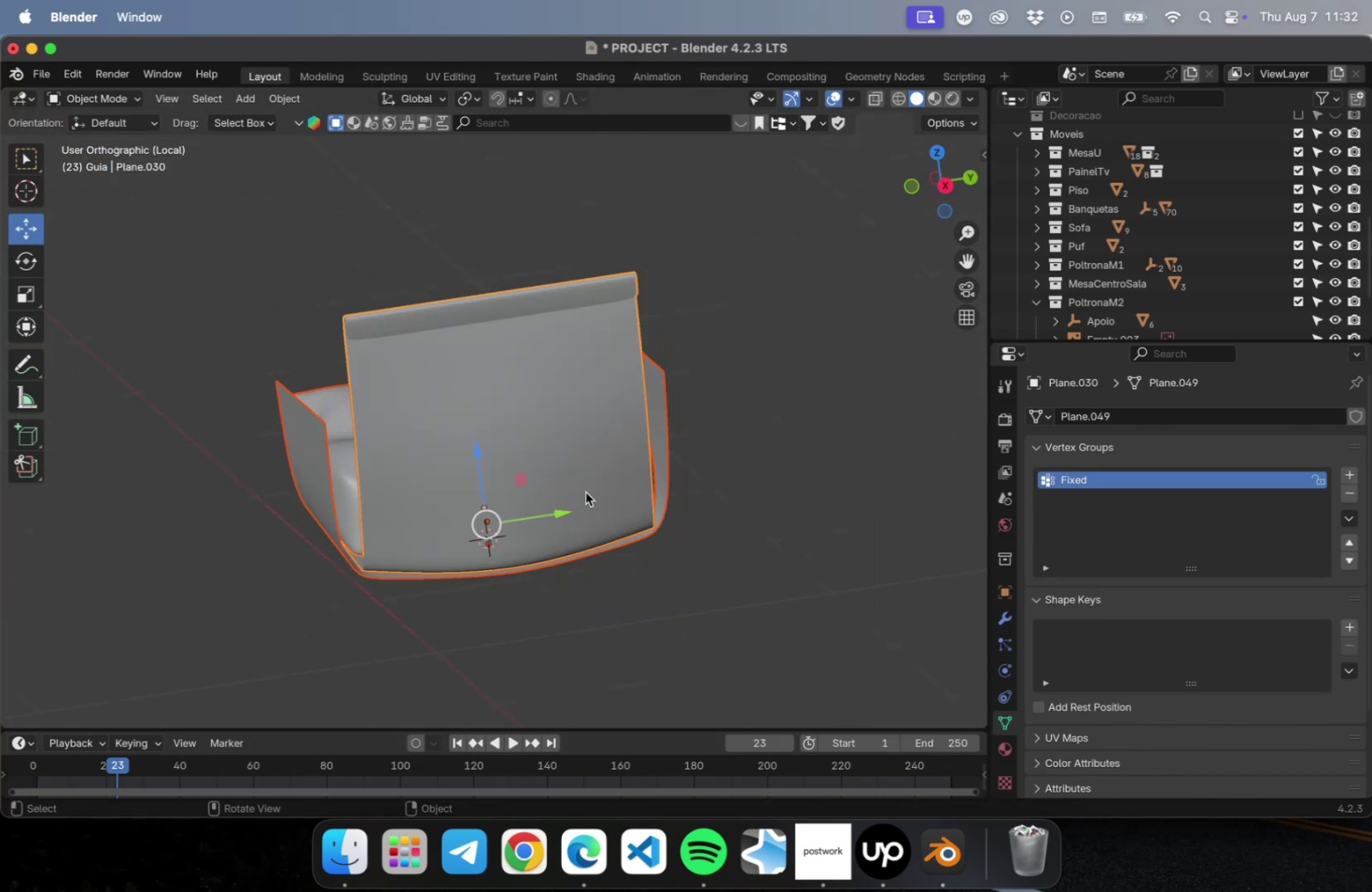 
key(NumLock)
 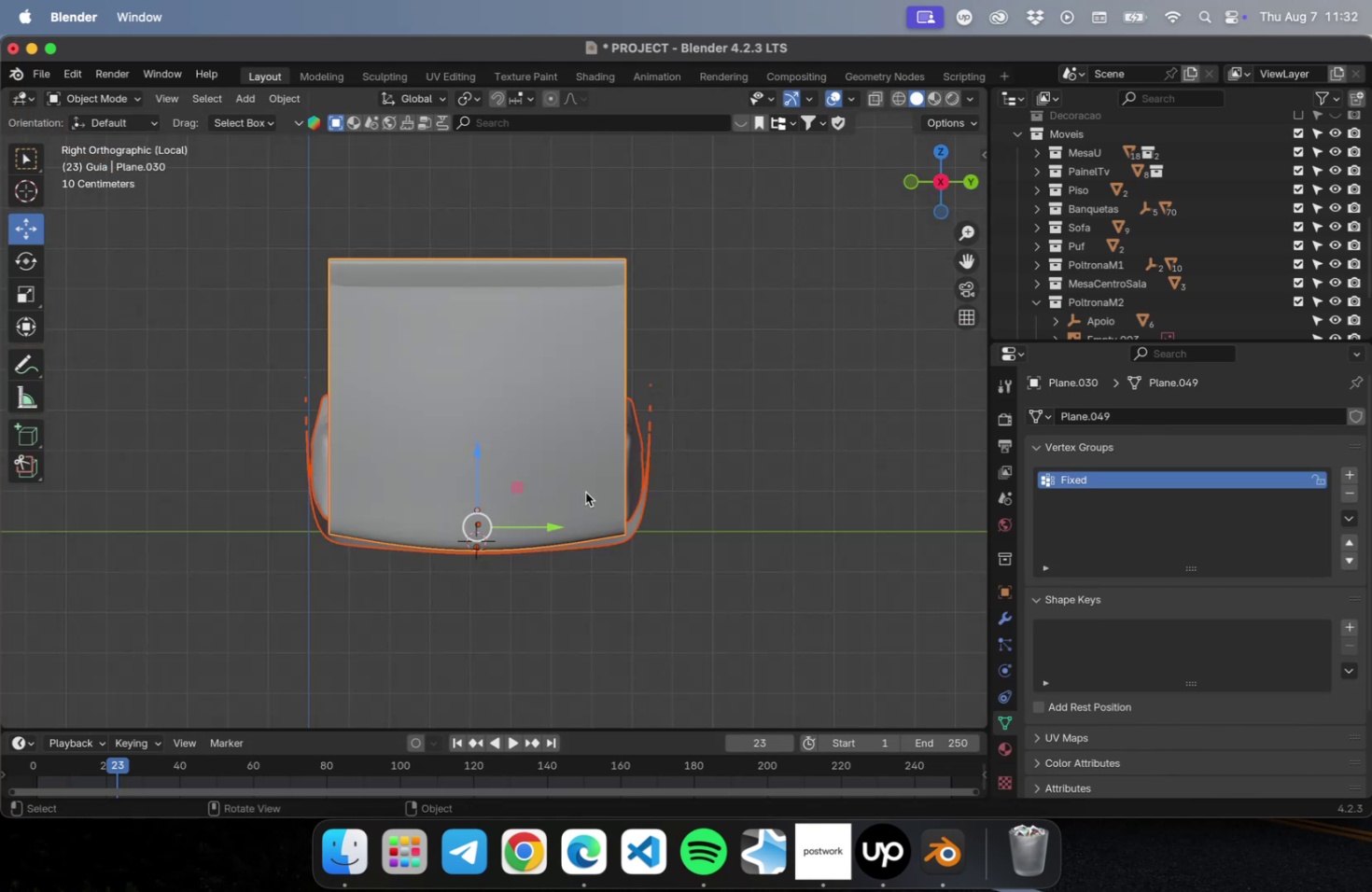 
key(Numpad1)
 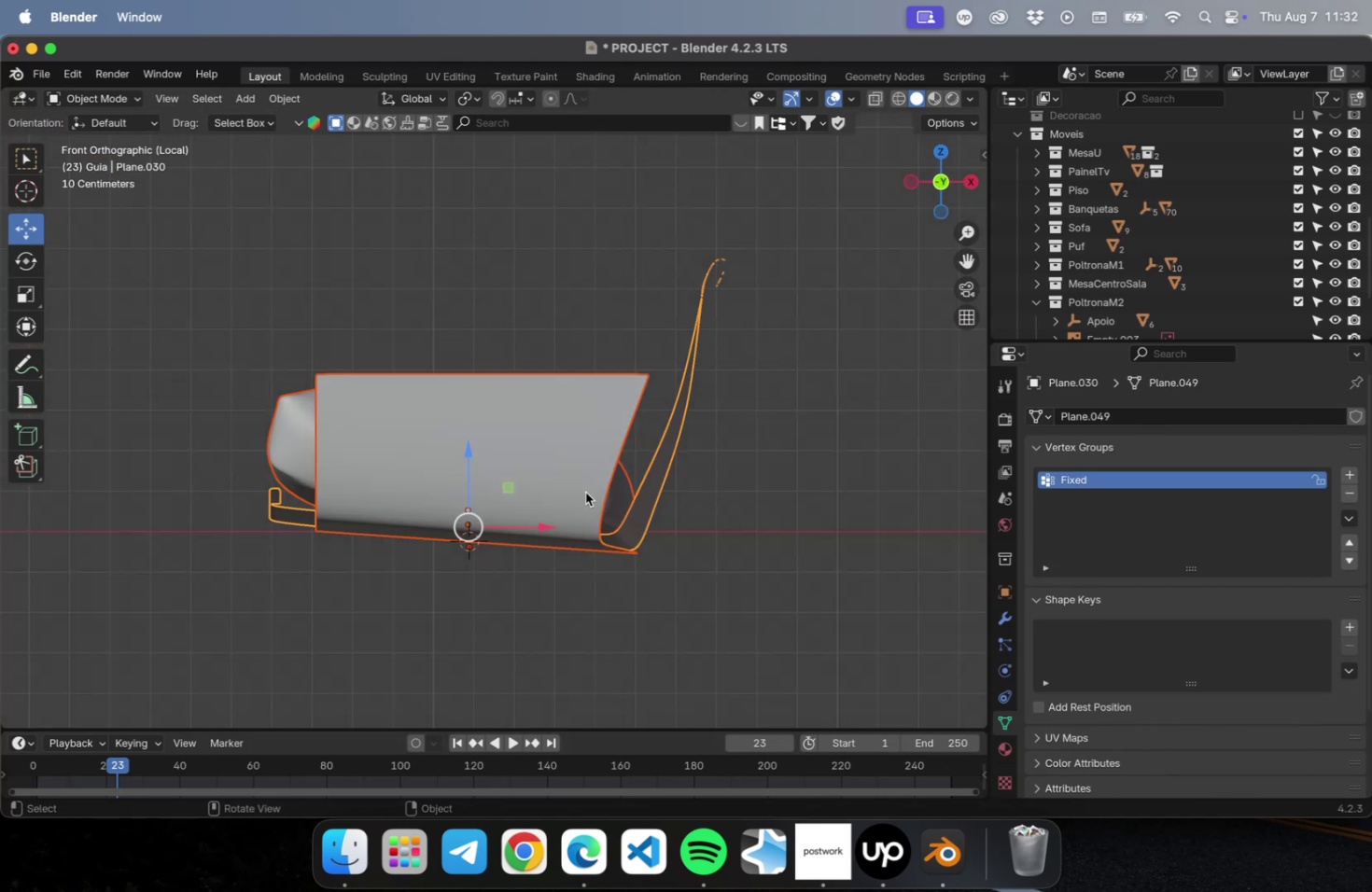 
scroll: coordinate [533, 588], scroll_direction: up, amount: 13.0
 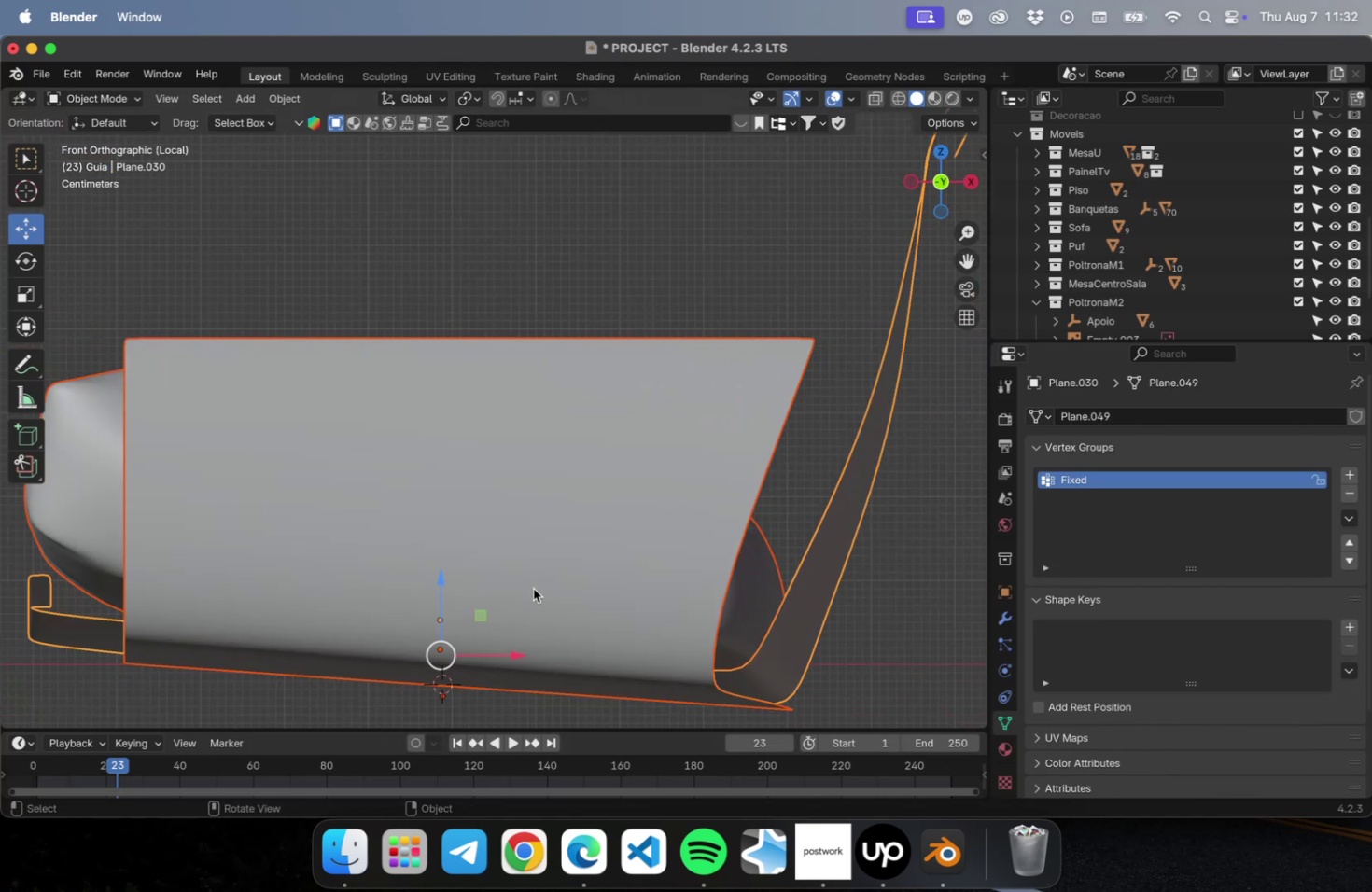 
hold_key(key=ShiftLeft, duration=0.43)
 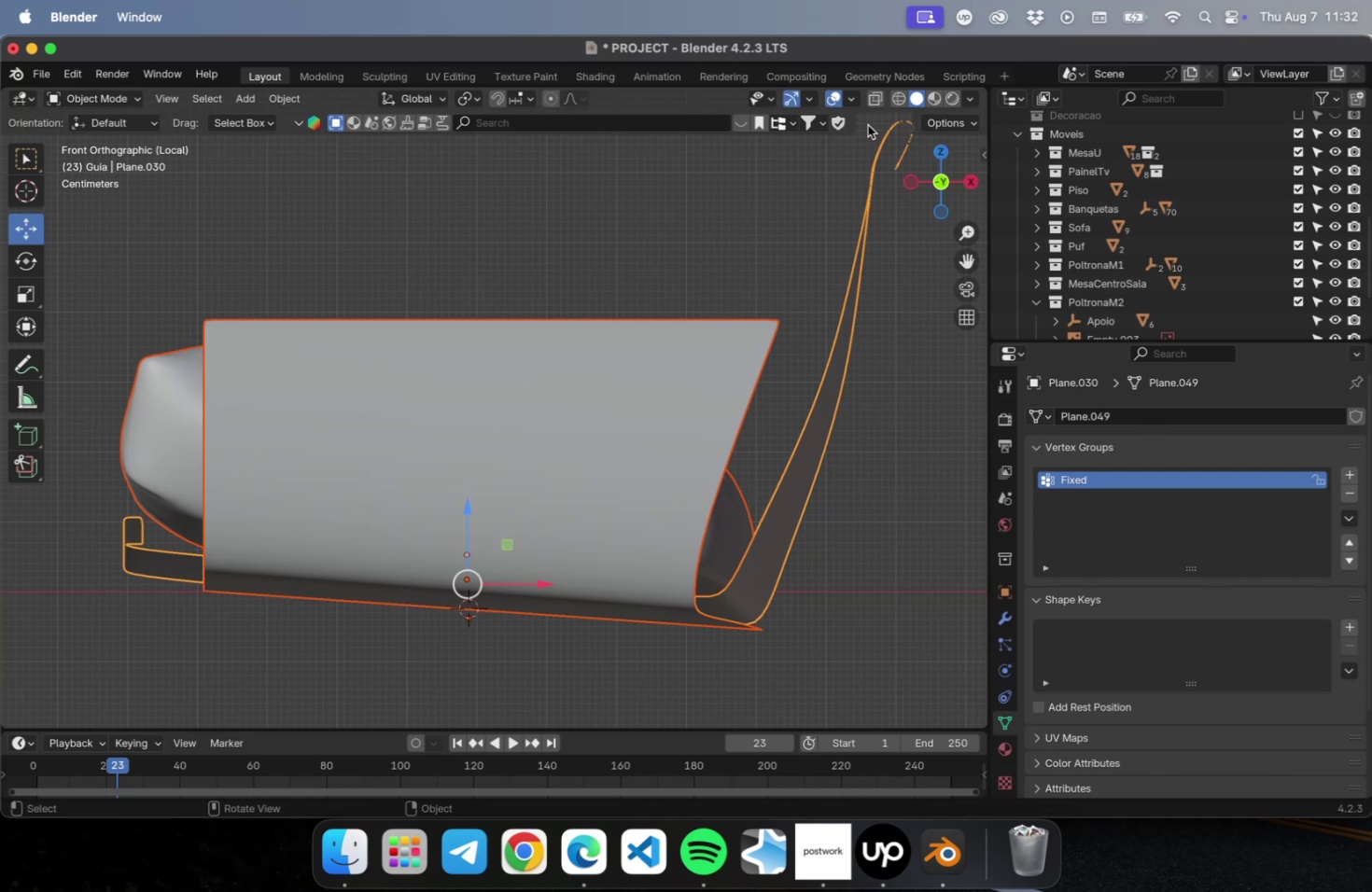 
left_click([871, 103])
 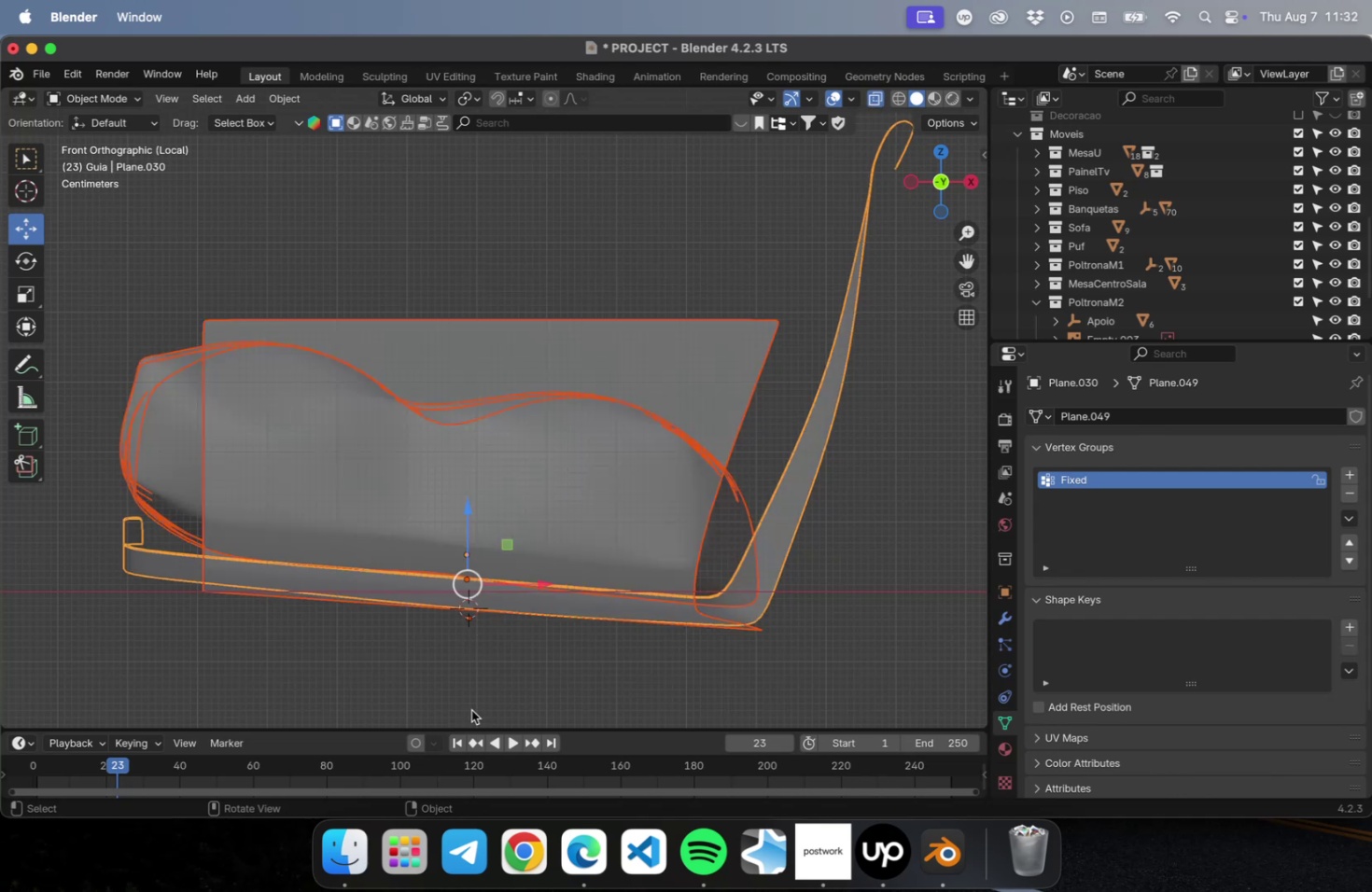 
left_click([461, 740])
 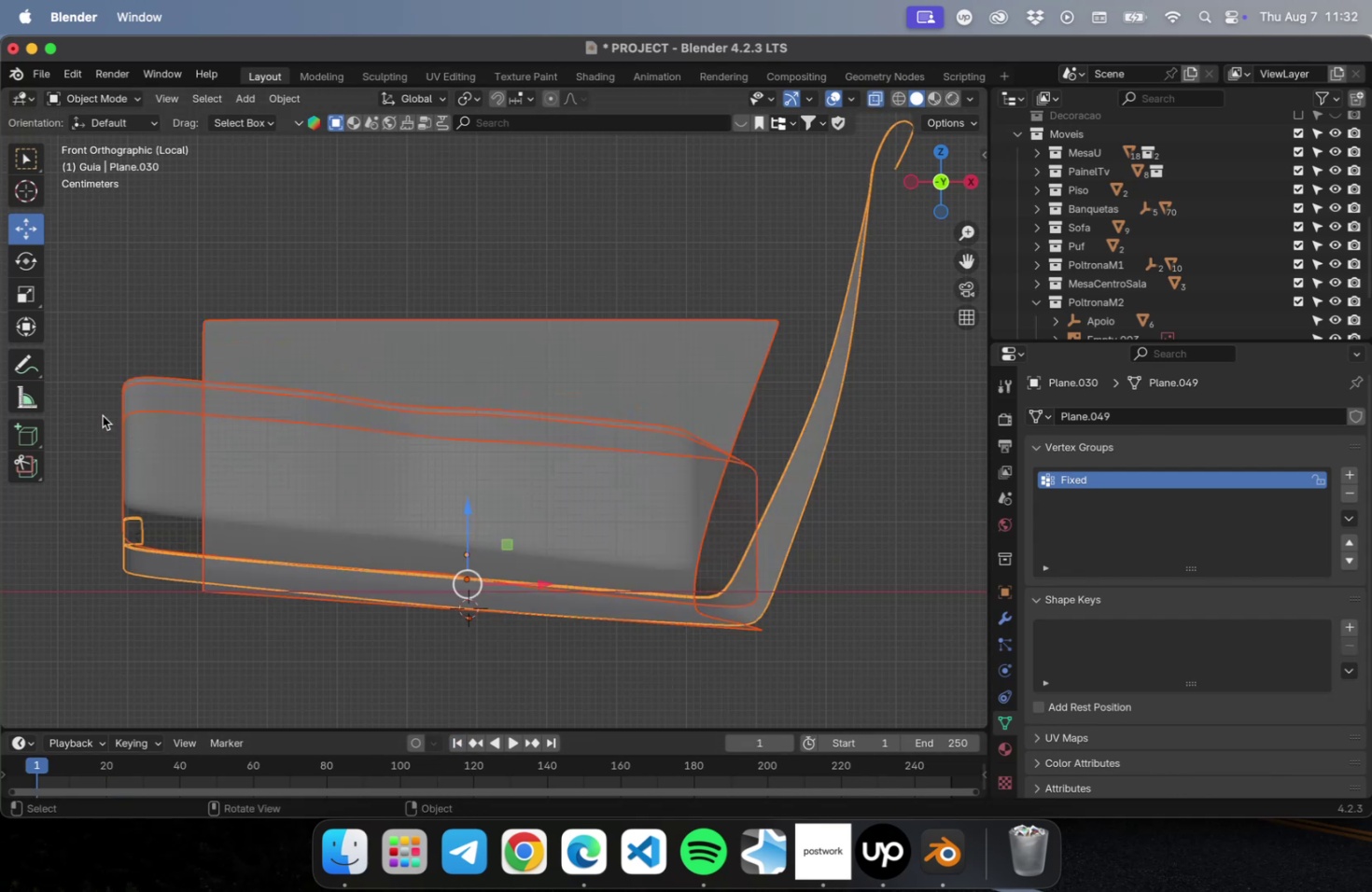 
left_click([175, 425])
 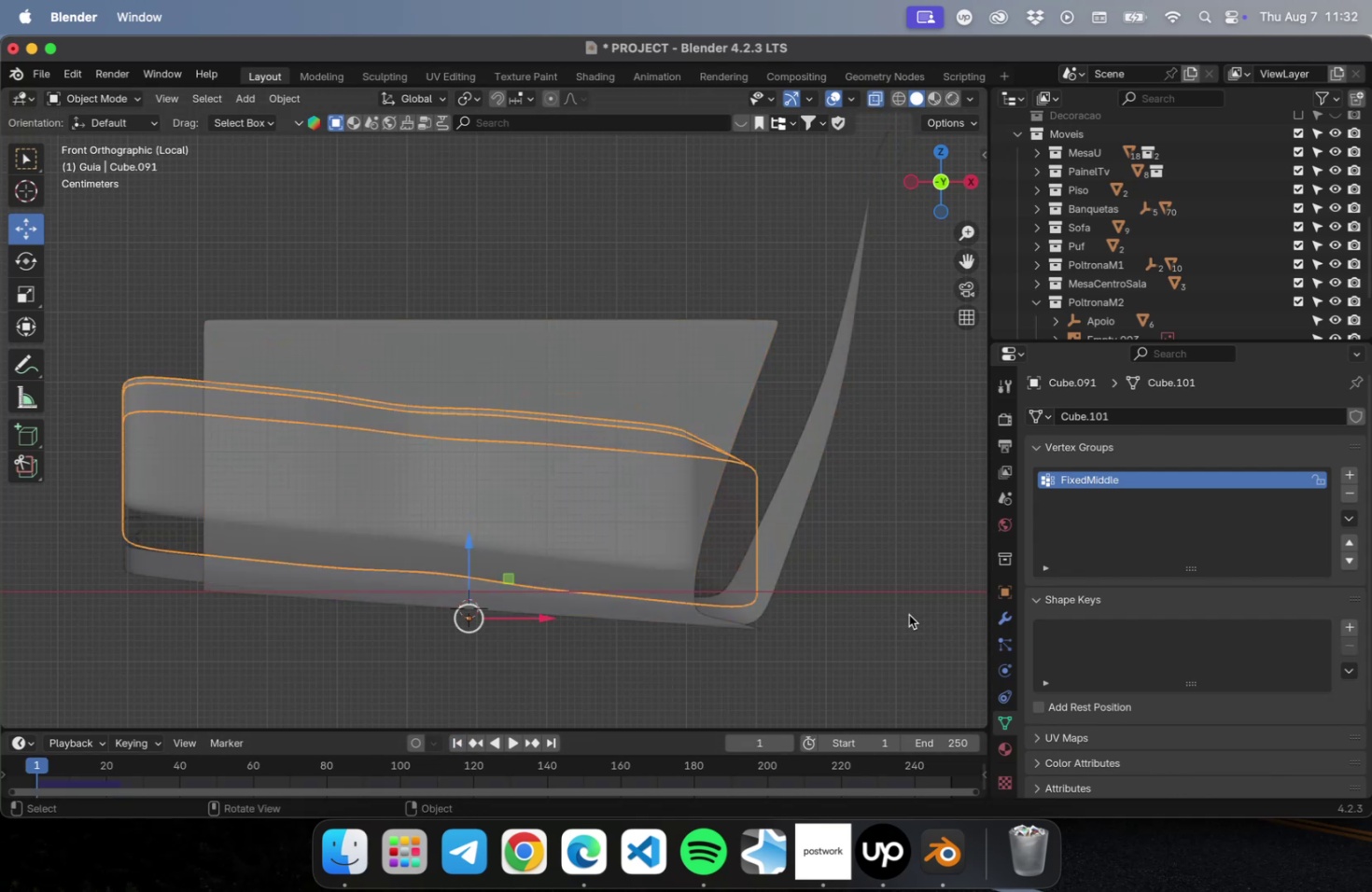 
scroll: coordinate [1231, 734], scroll_direction: down, amount: 62.0
 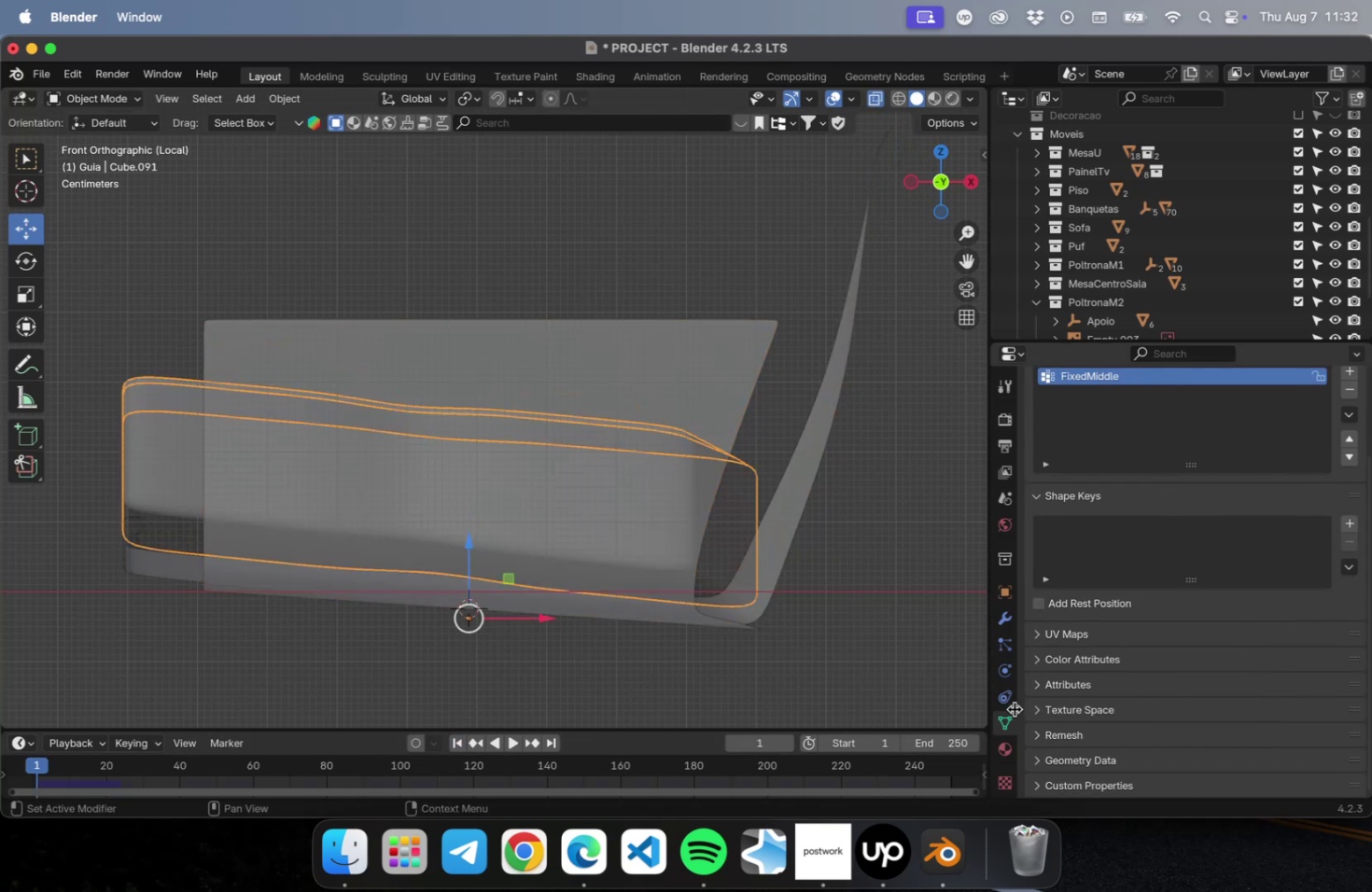 
left_click([736, 412])
 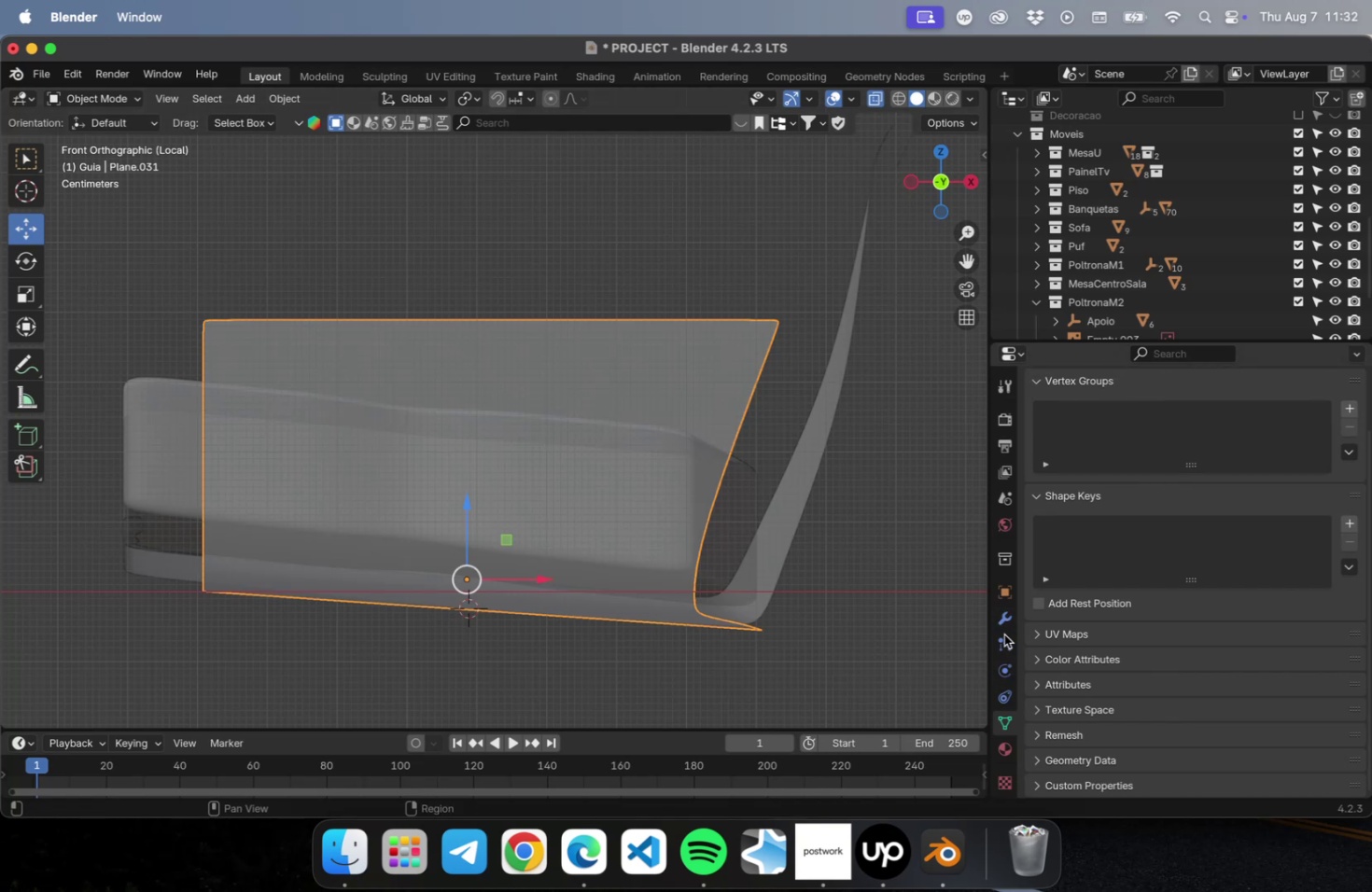 
left_click([1004, 667])
 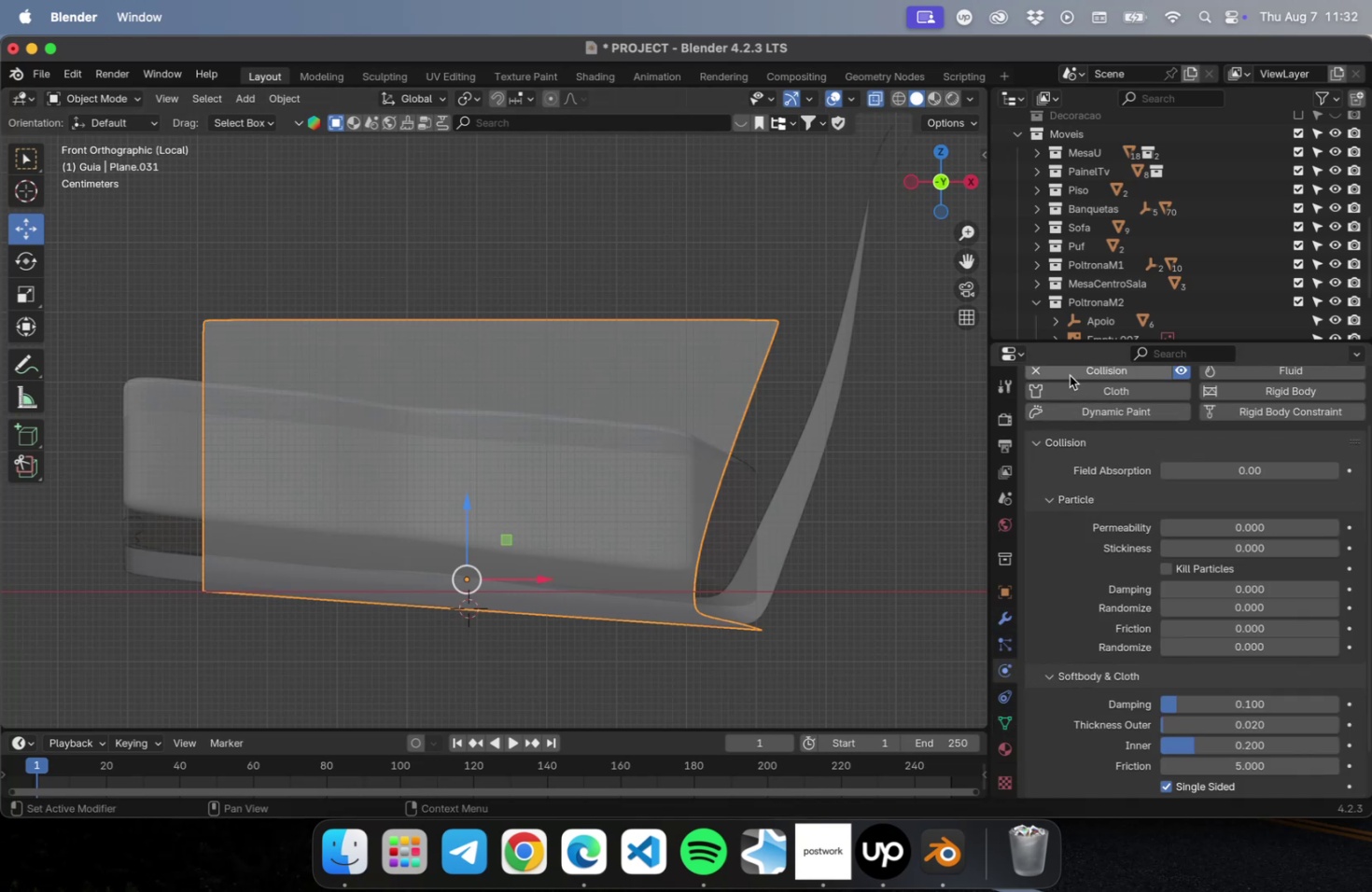 
left_click([1031, 369])
 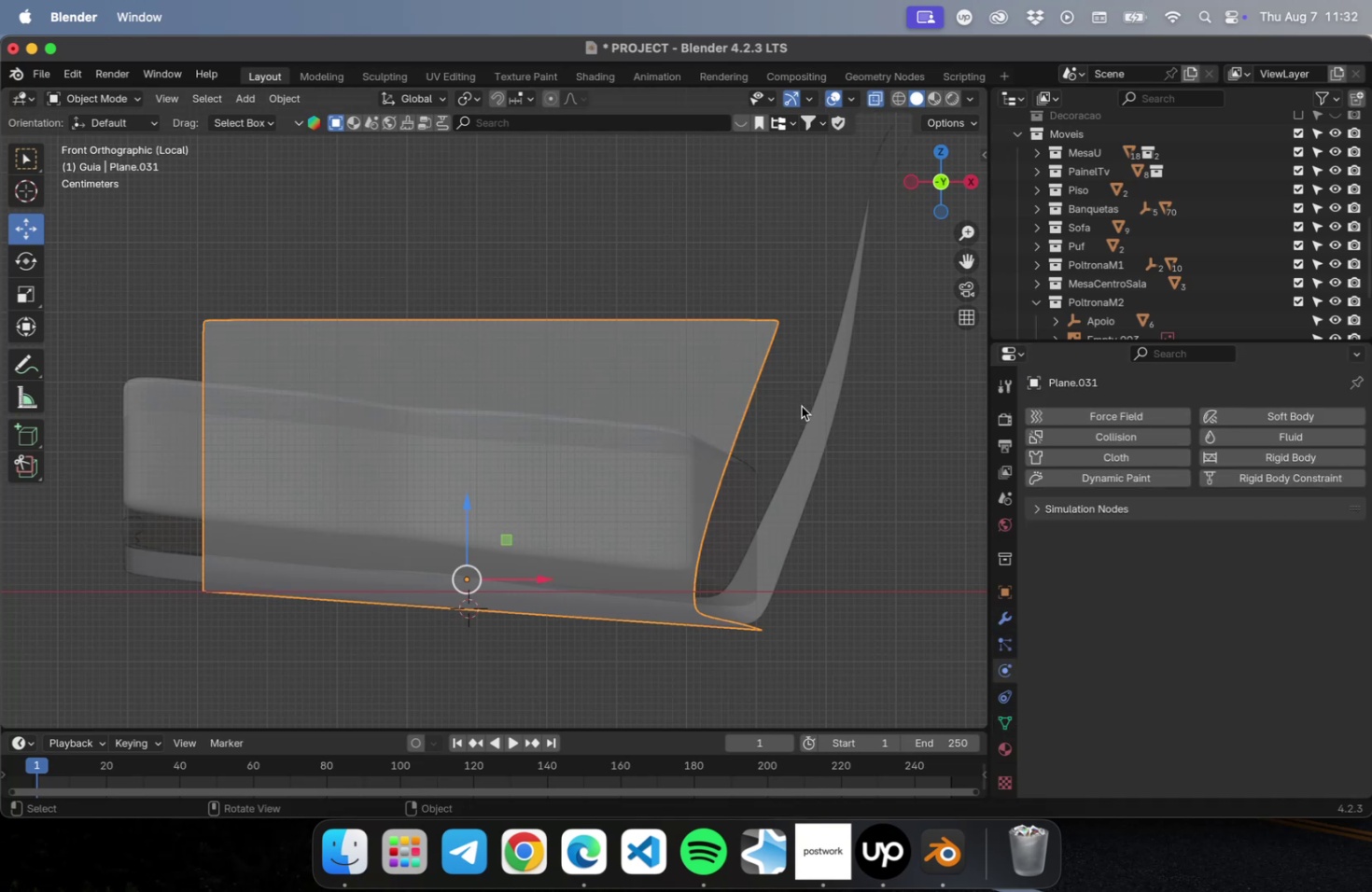 
left_click([810, 422])
 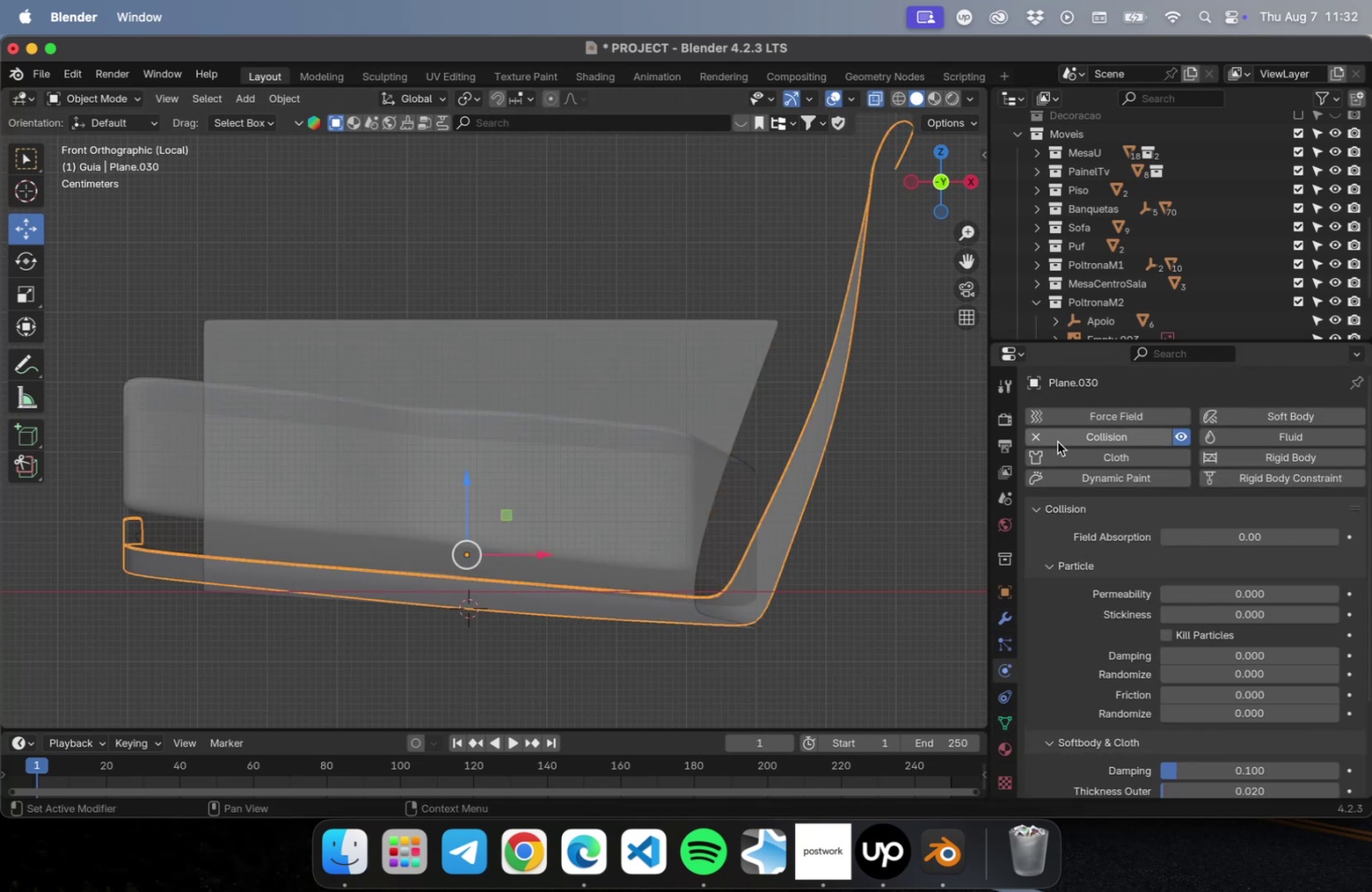 
left_click([1028, 434])
 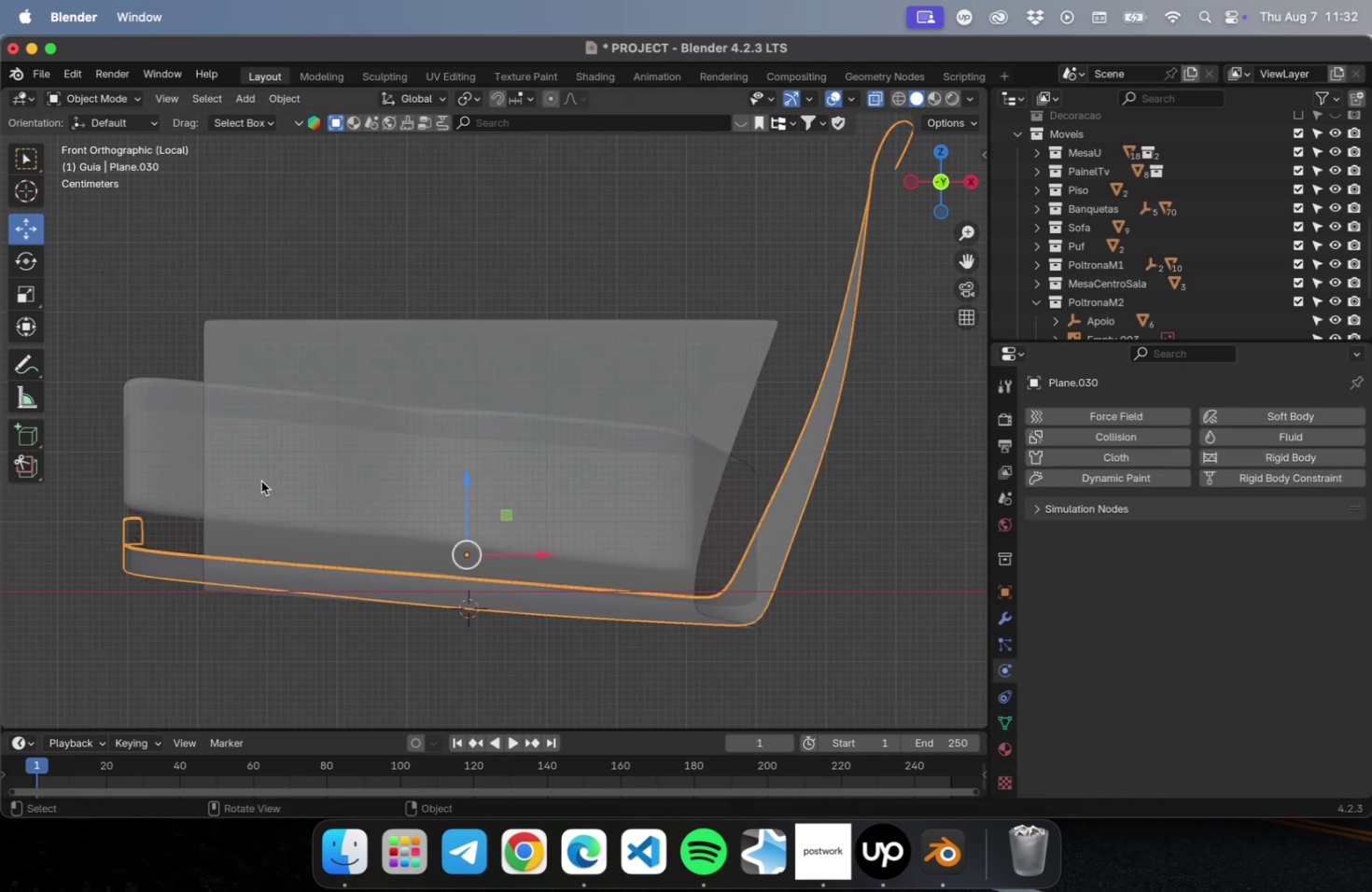 
left_click([126, 464])
 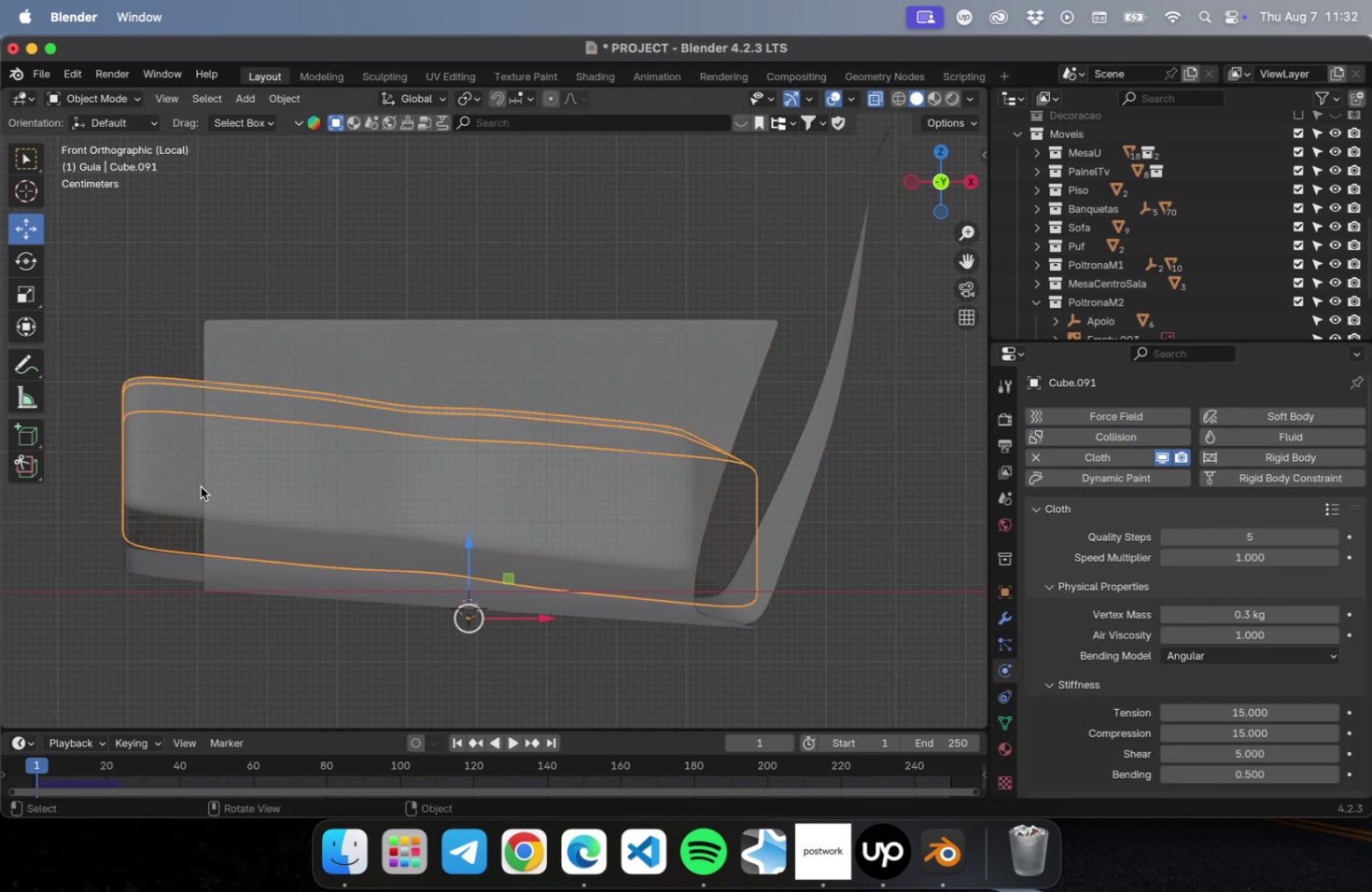 
left_click([174, 664])
 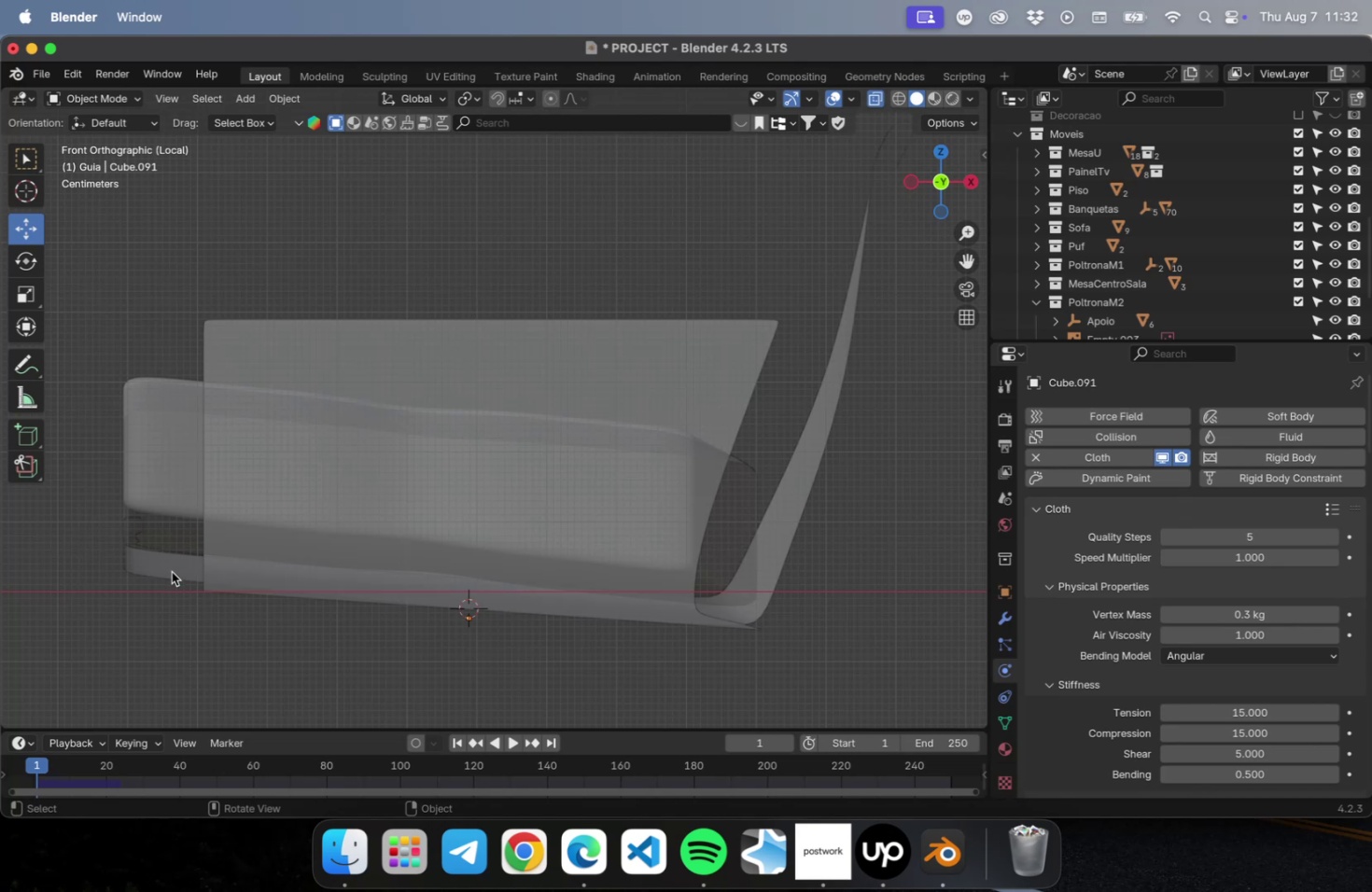 
left_click([167, 499])
 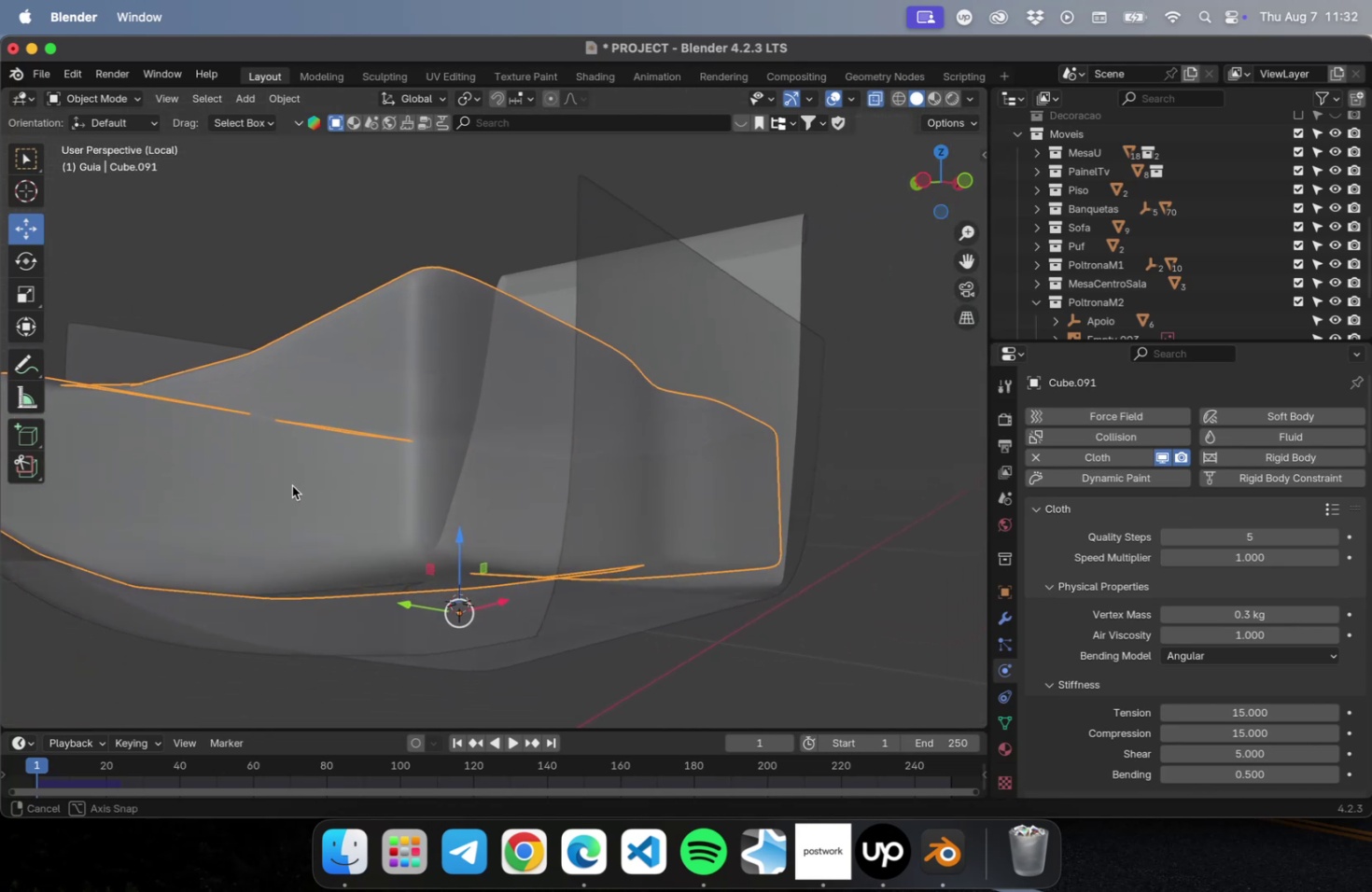 
scroll: coordinate [1261, 729], scroll_direction: down, amount: 271.0
 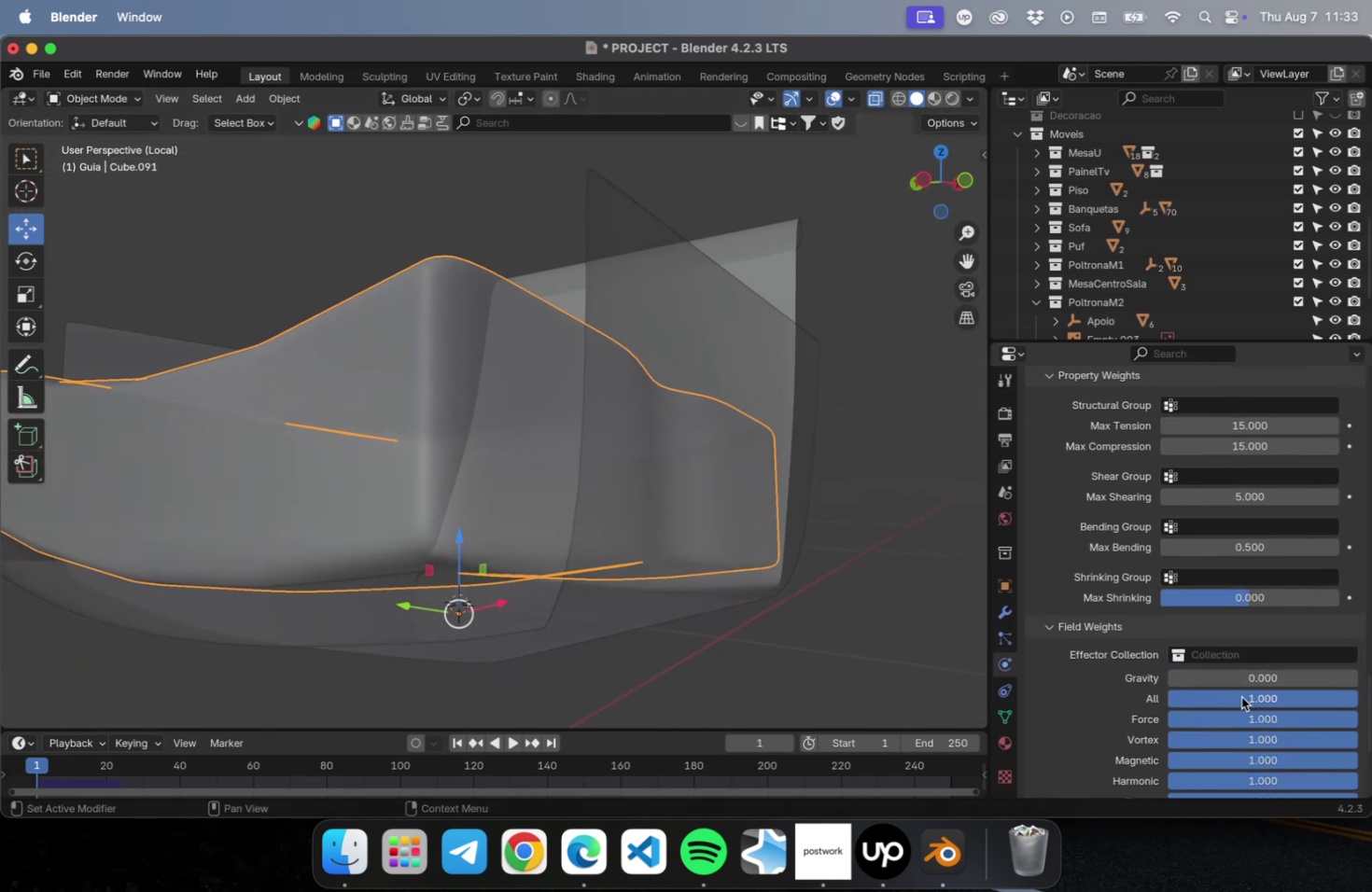 
left_click_drag(start_coordinate=[1201, 673], to_coordinate=[1371, 681])
 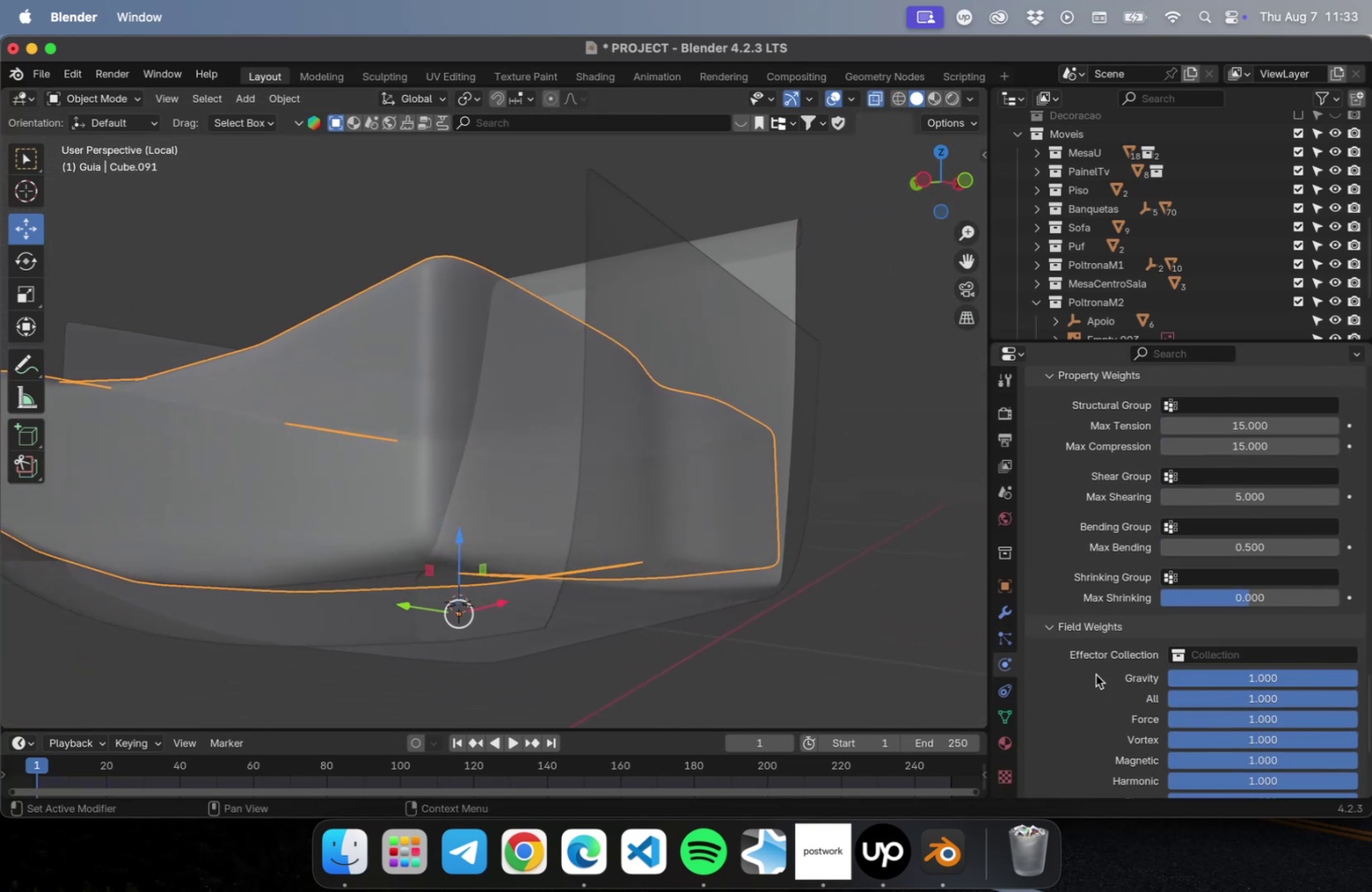 
scroll: coordinate [771, 617], scroll_direction: down, amount: 4.0
 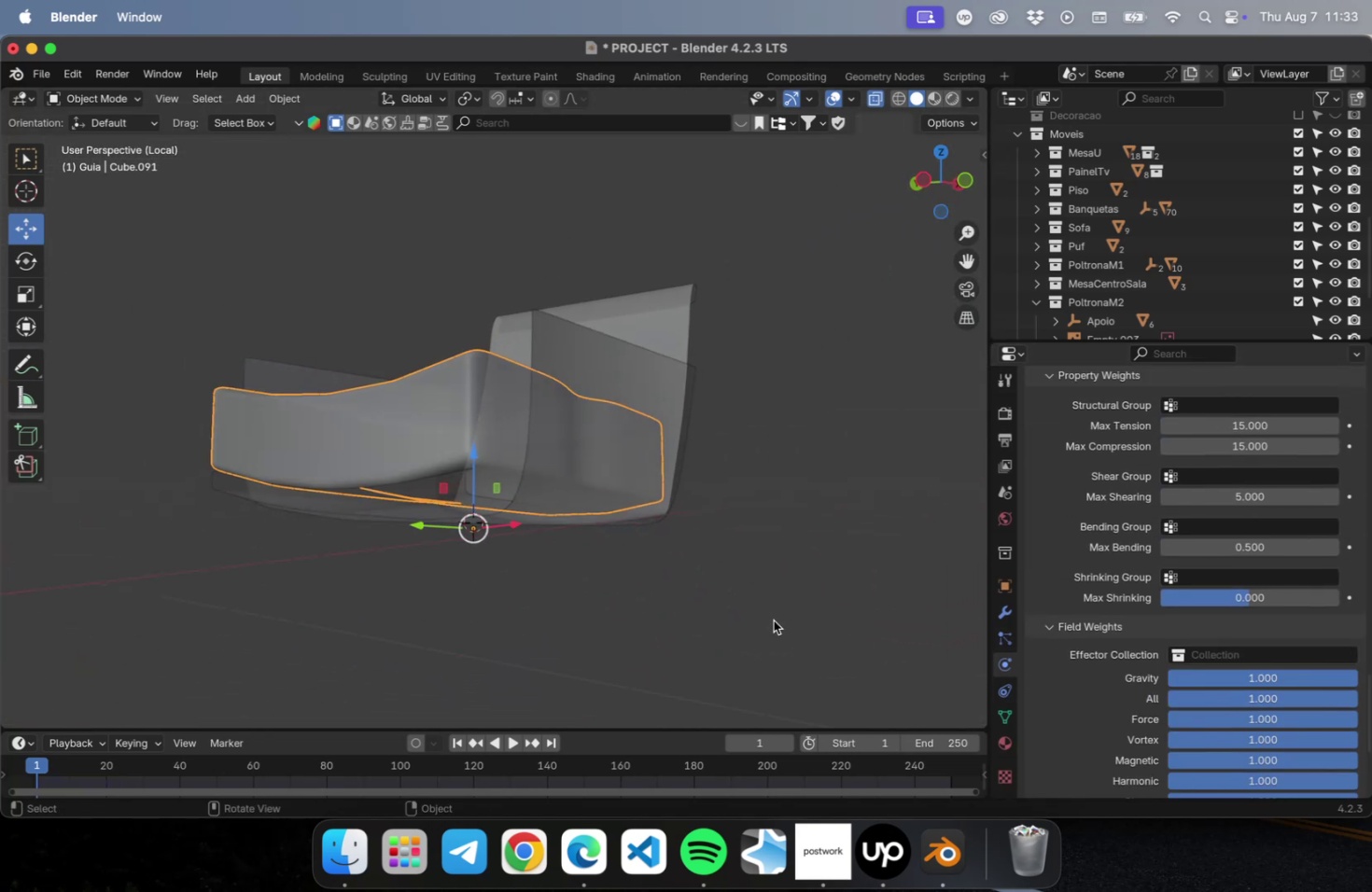 
left_click([773, 620])
 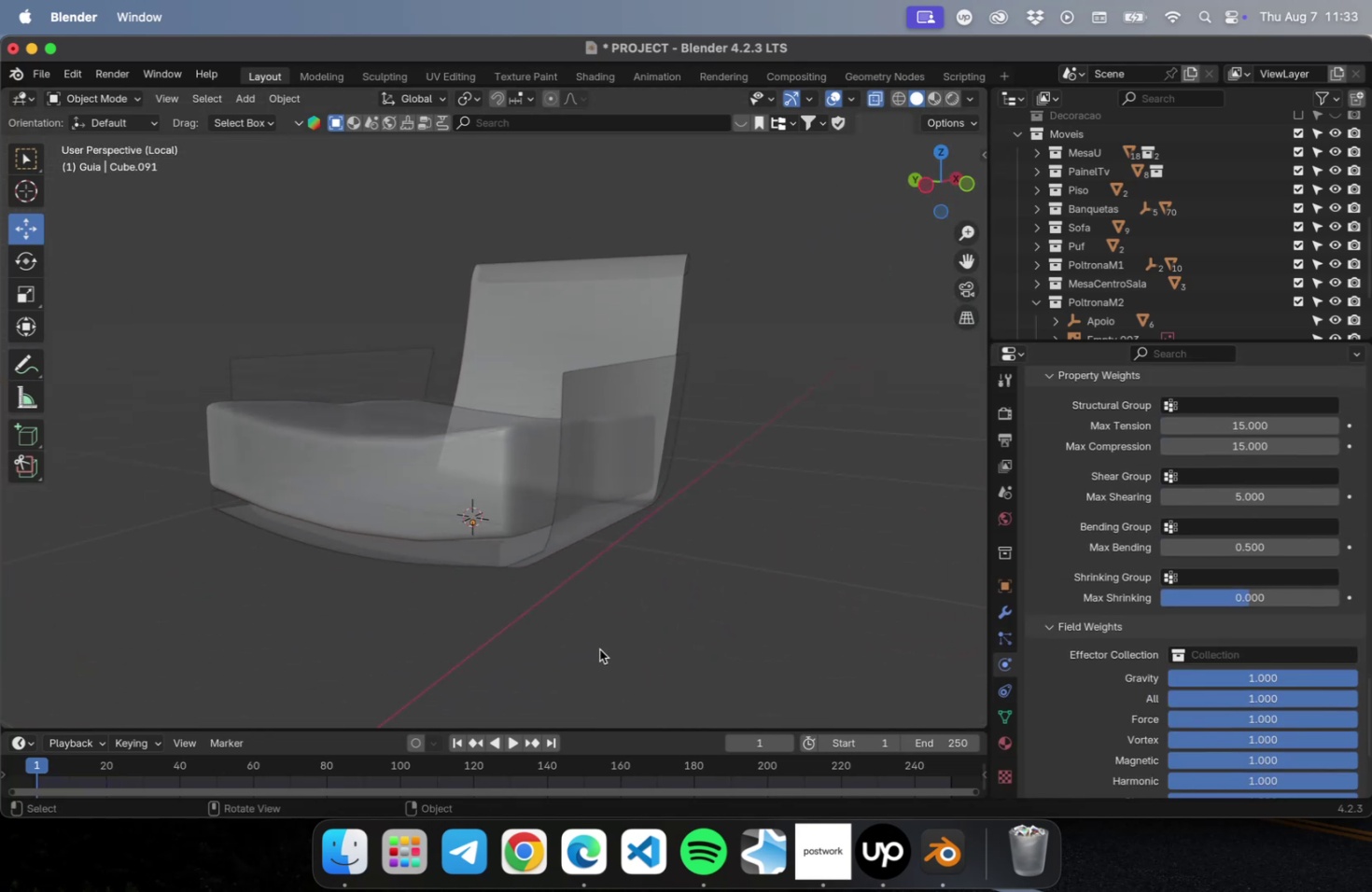 
key(NumLock)
 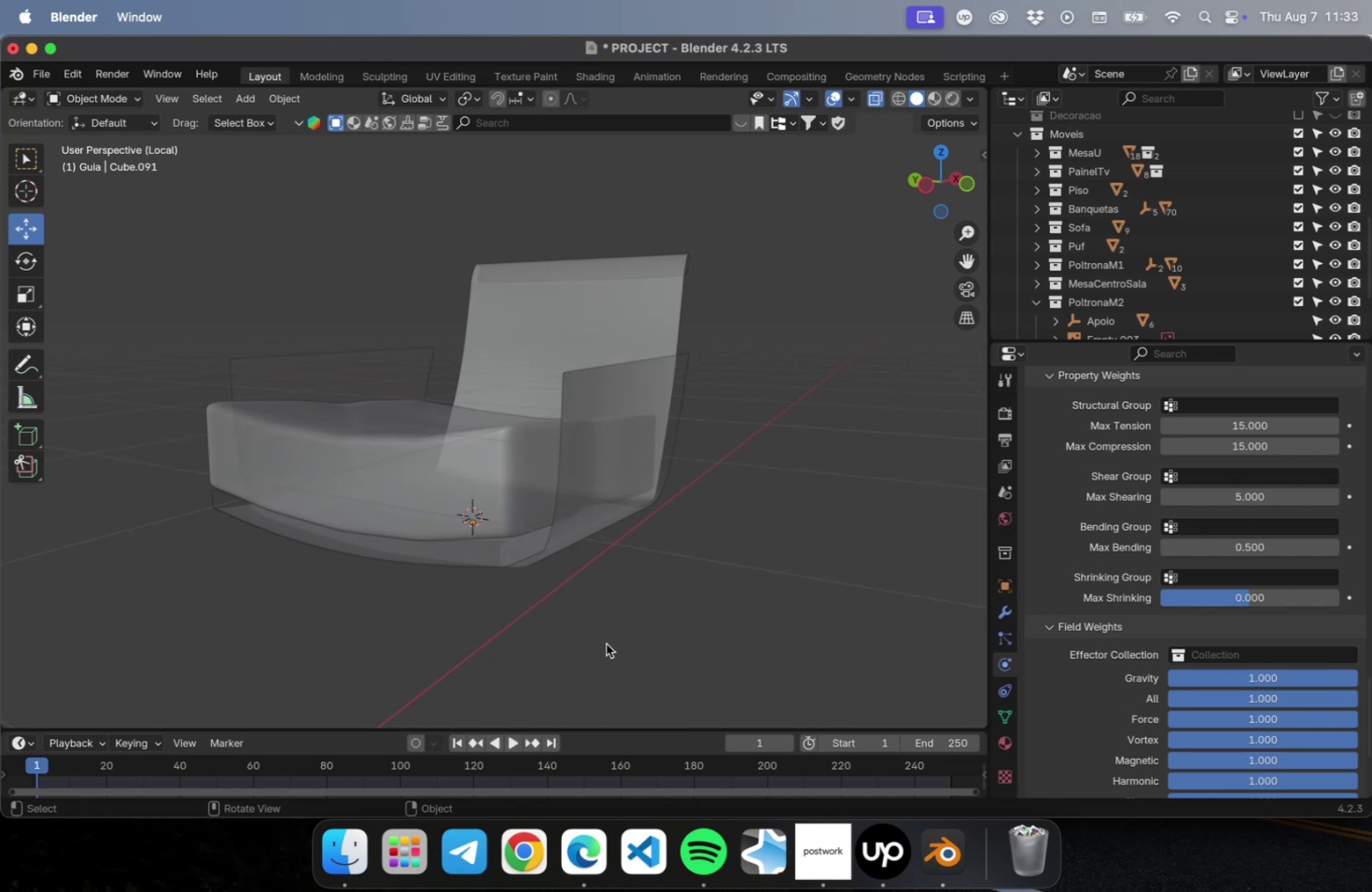 
key(NumpadDivide)
 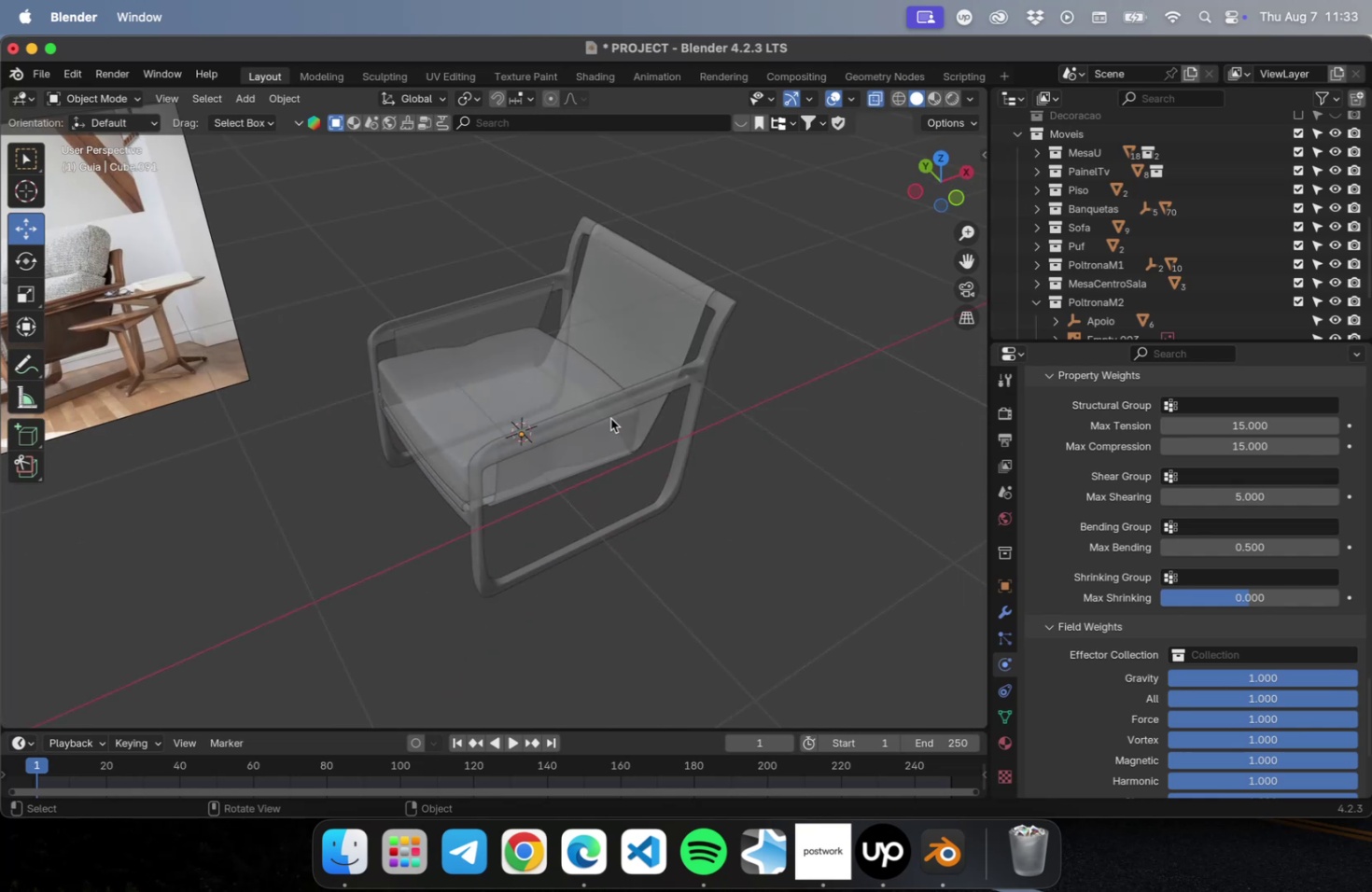 
left_click([609, 412])
 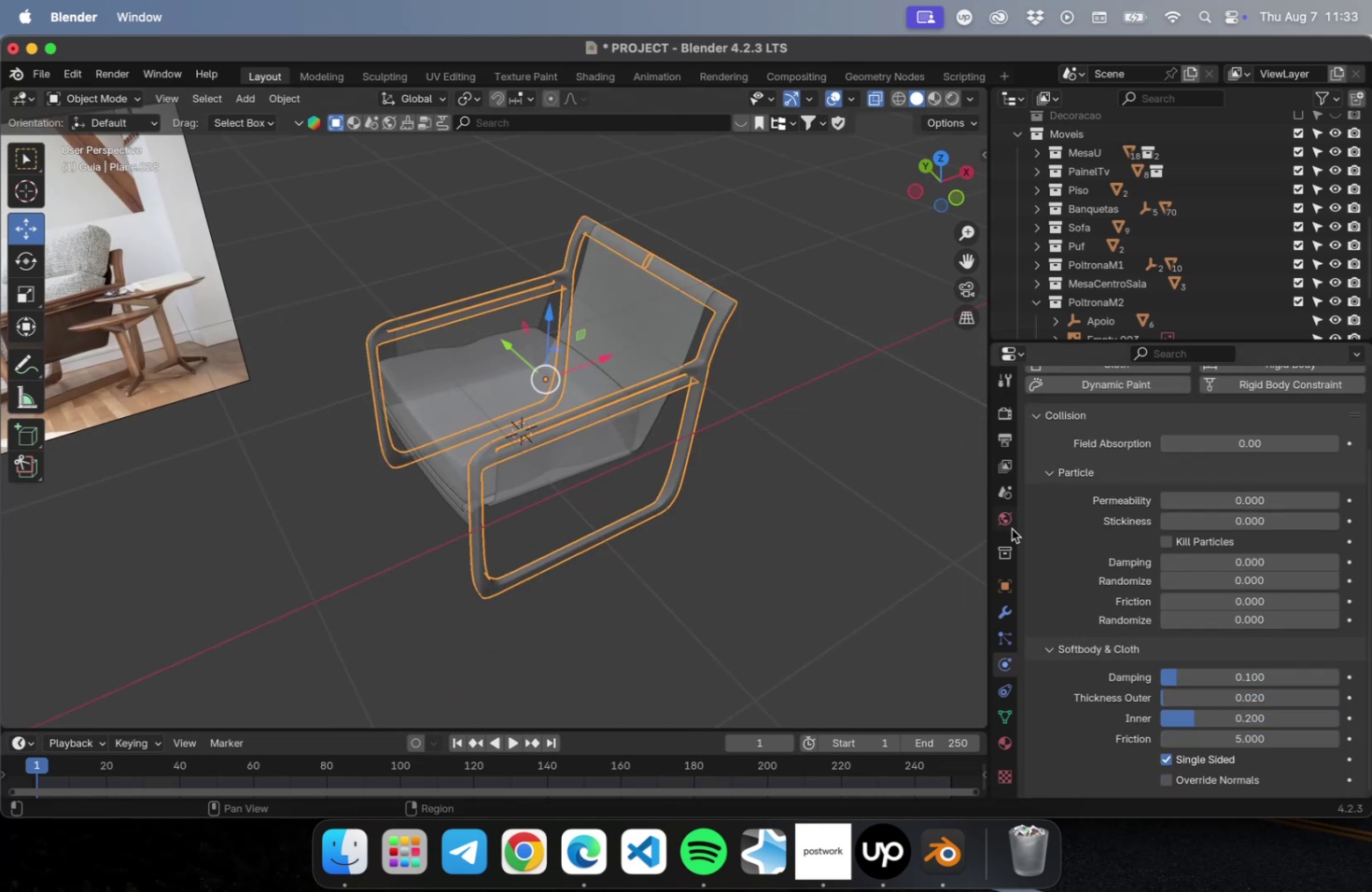 
scroll: coordinate [1071, 630], scroll_direction: up, amount: 31.0
 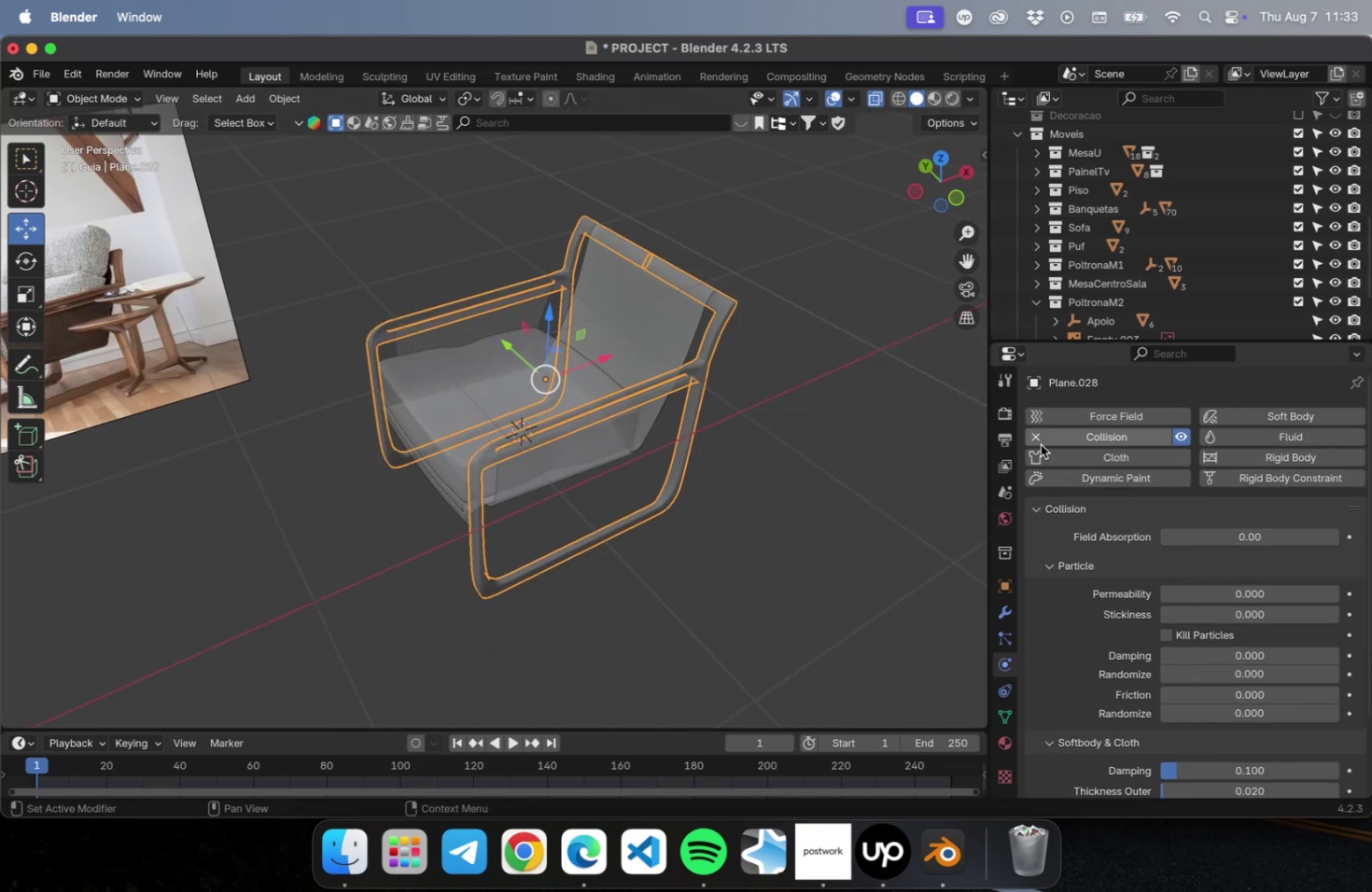 
left_click([1033, 439])
 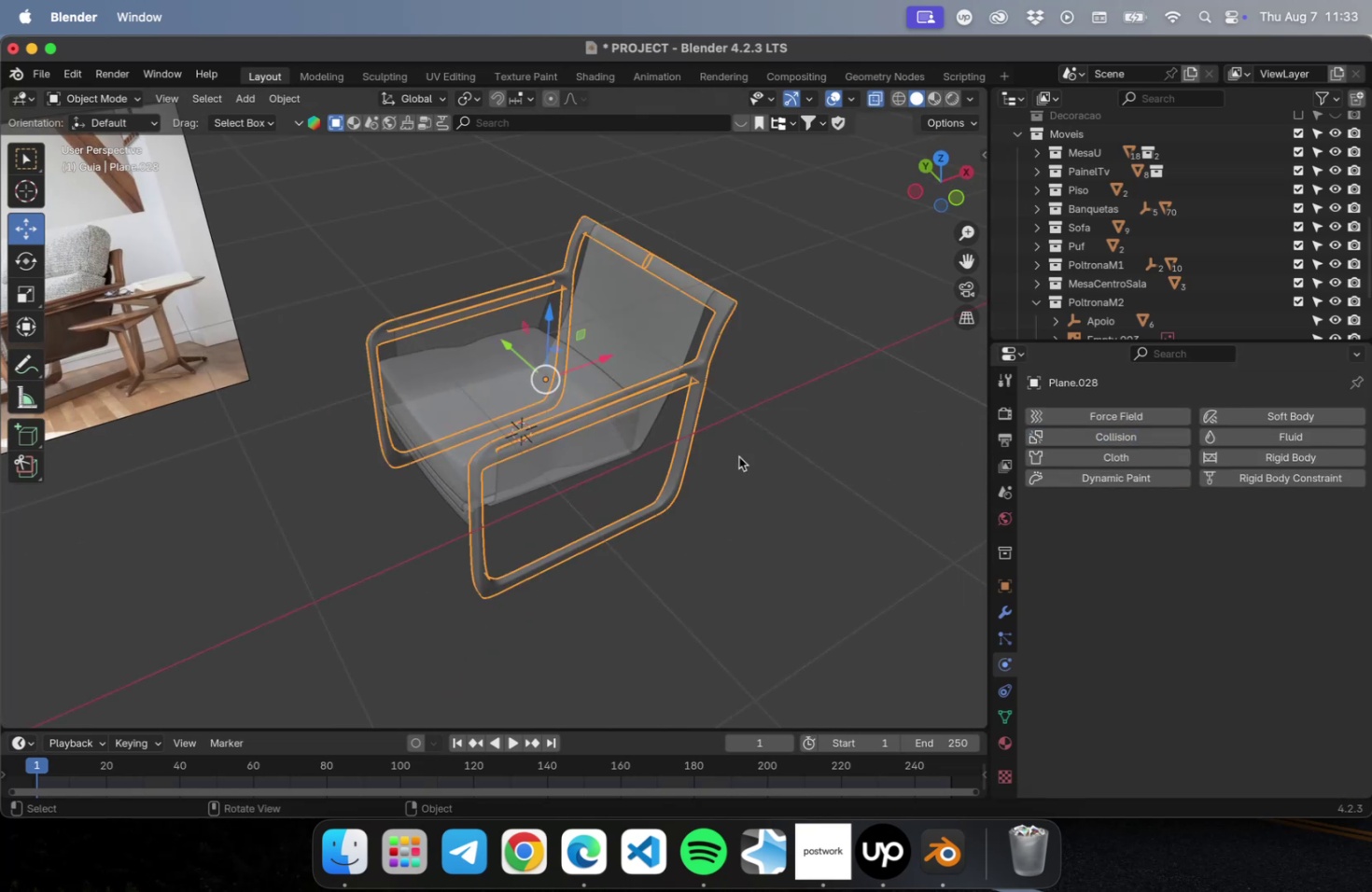 
left_click([726, 487])
 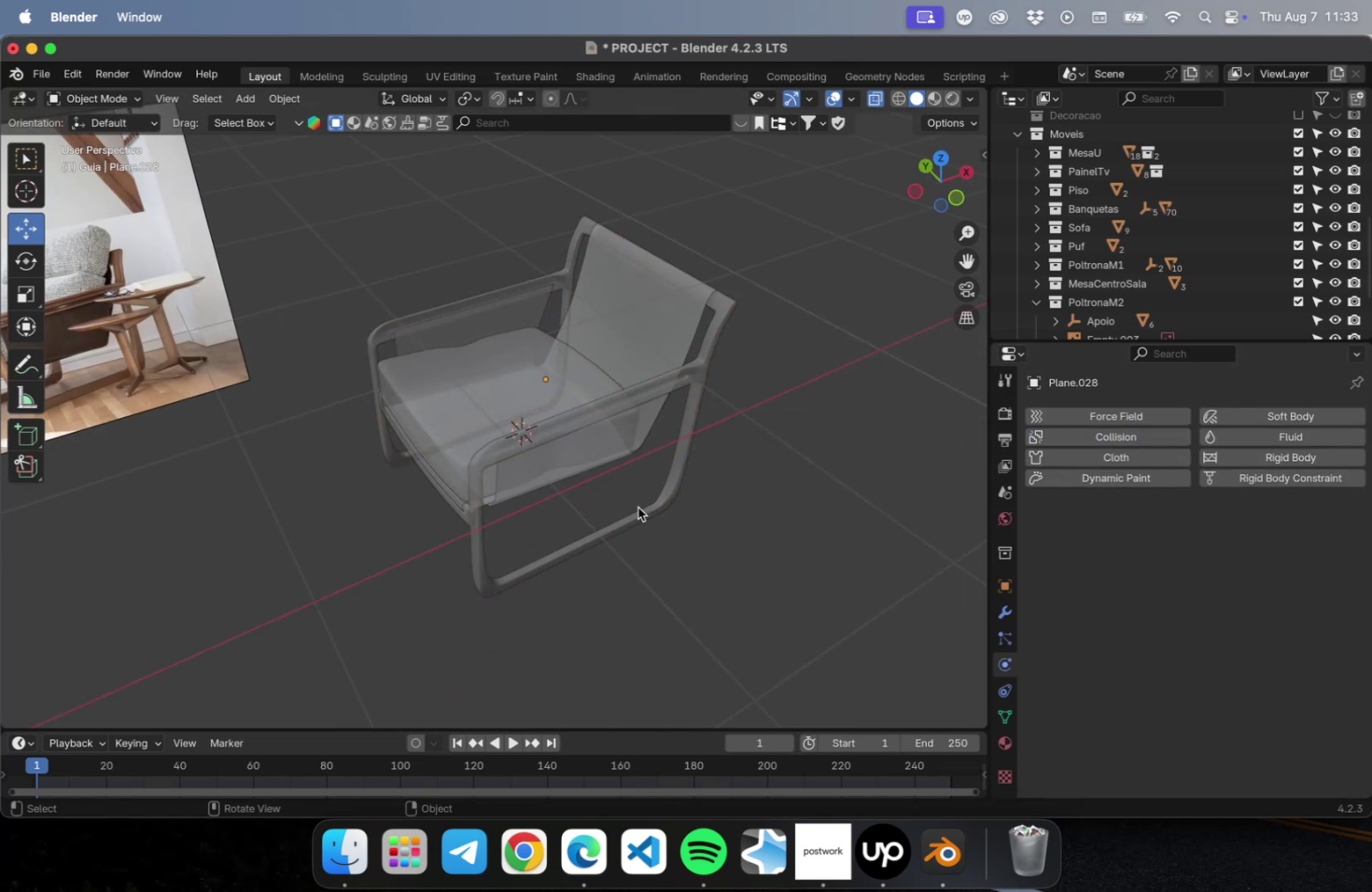 
scroll: coordinate [561, 514], scroll_direction: up, amount: 2.0
 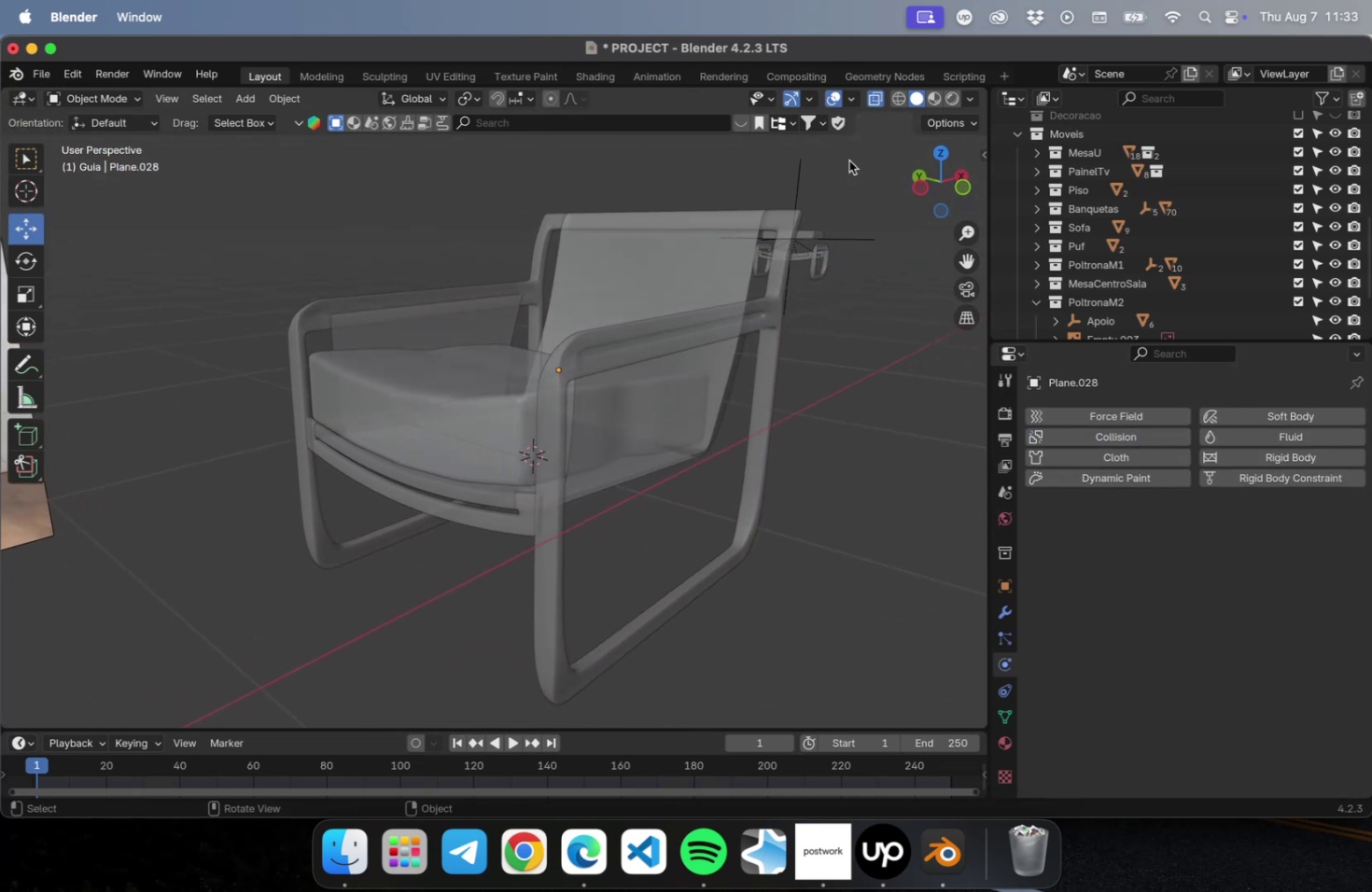 
left_click([833, 102])
 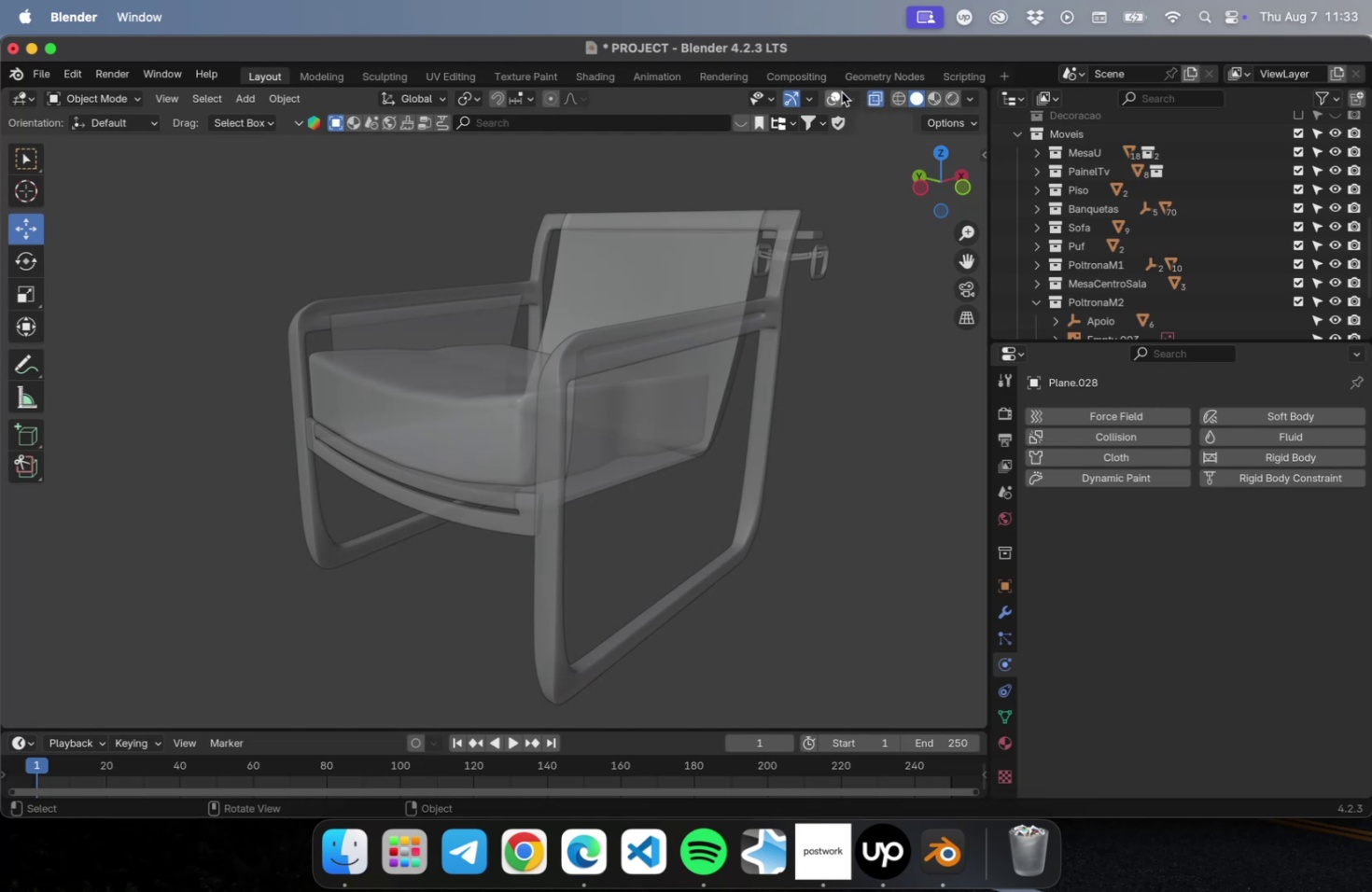 
left_click([833, 97])
 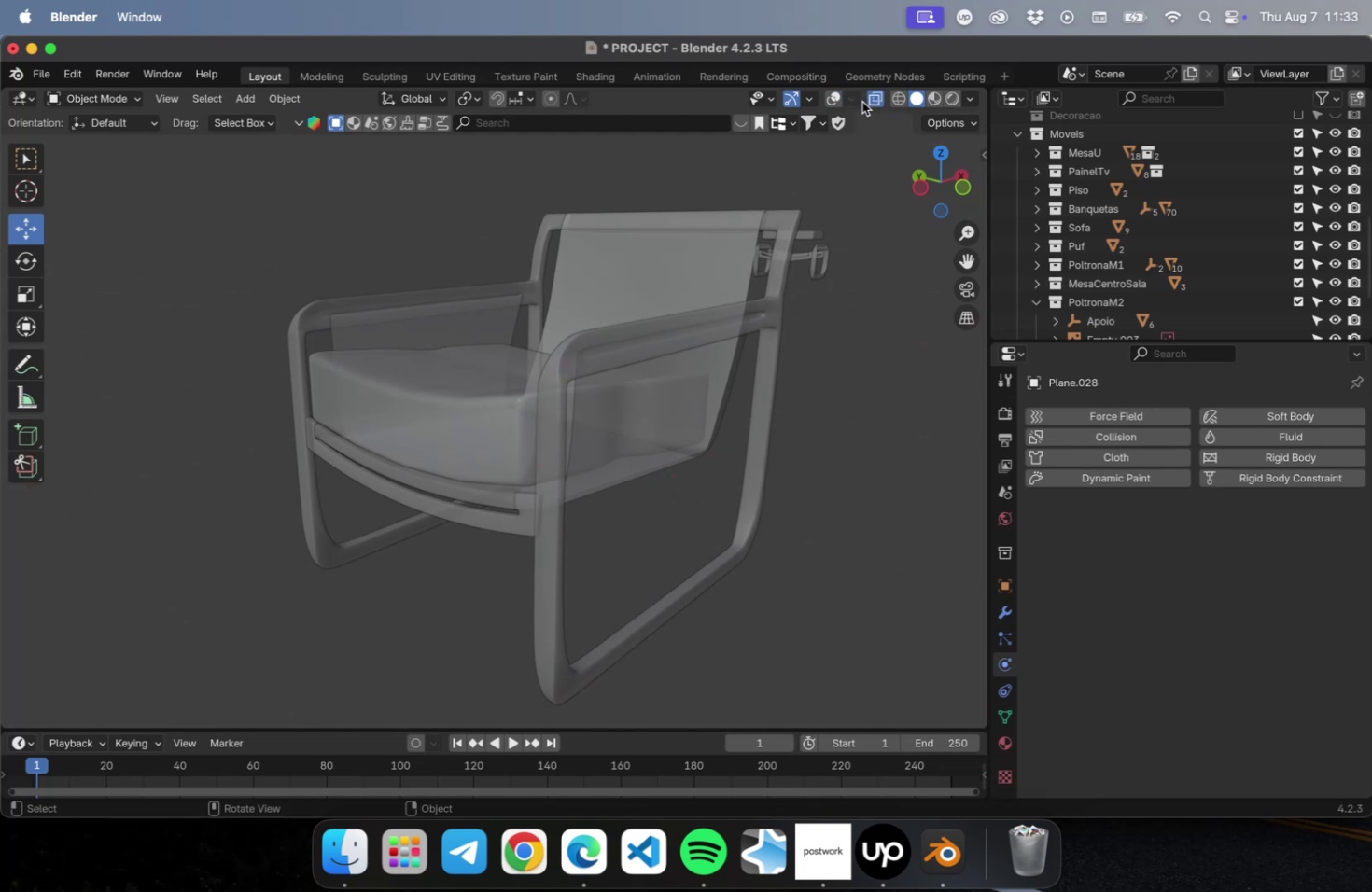 
left_click([869, 100])
 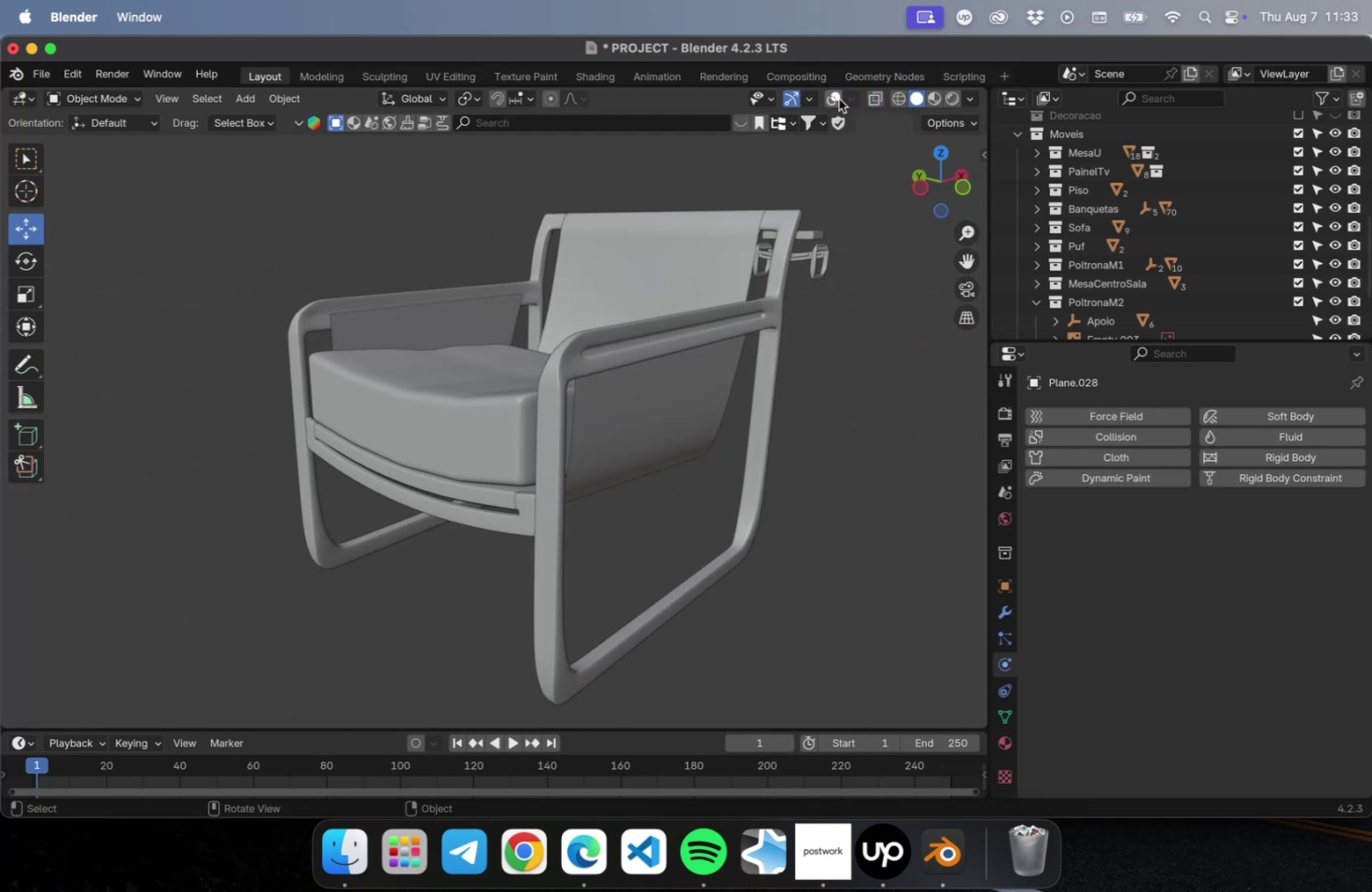 
left_click([834, 98])
 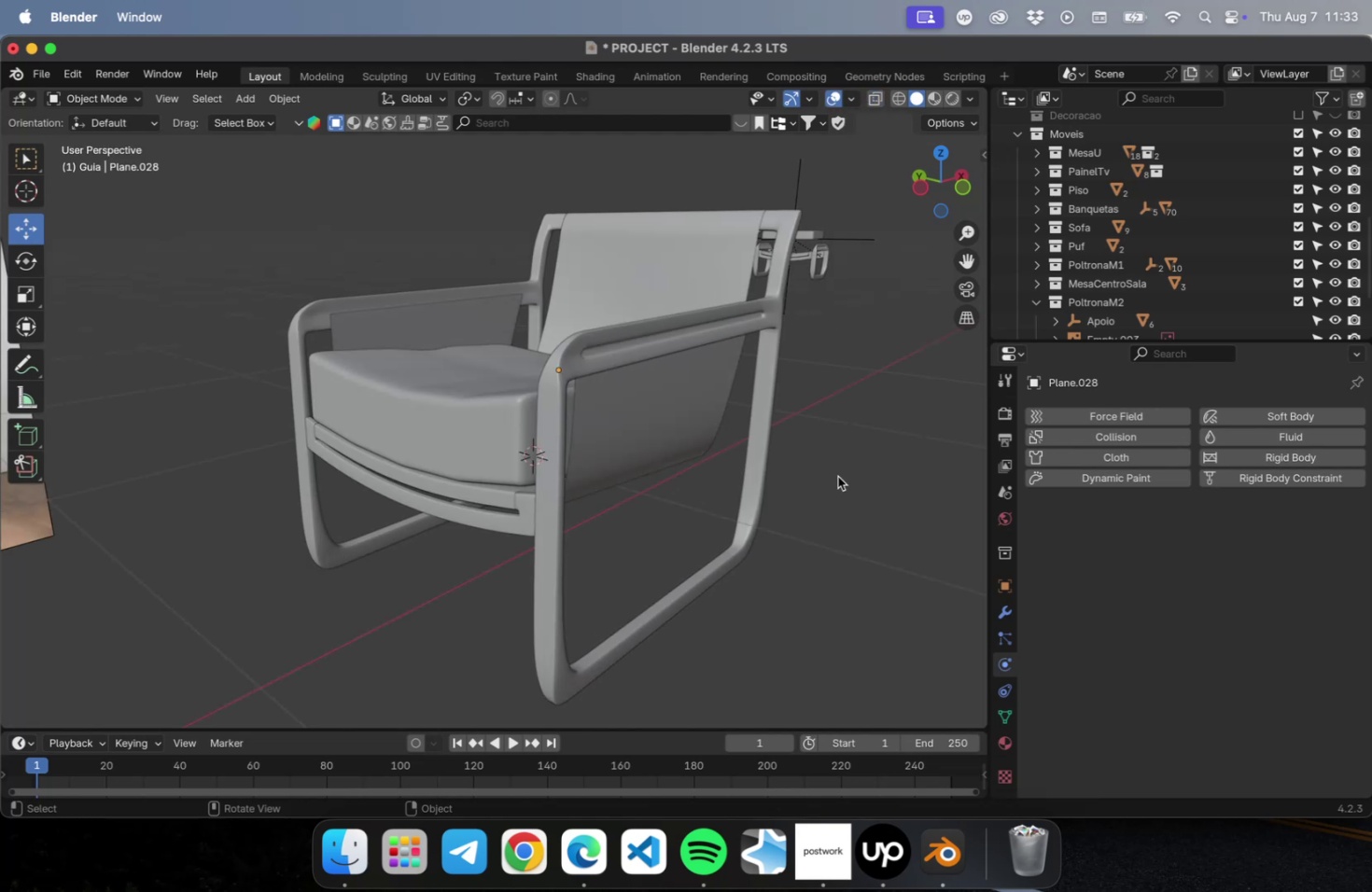 
key(Meta+S)
 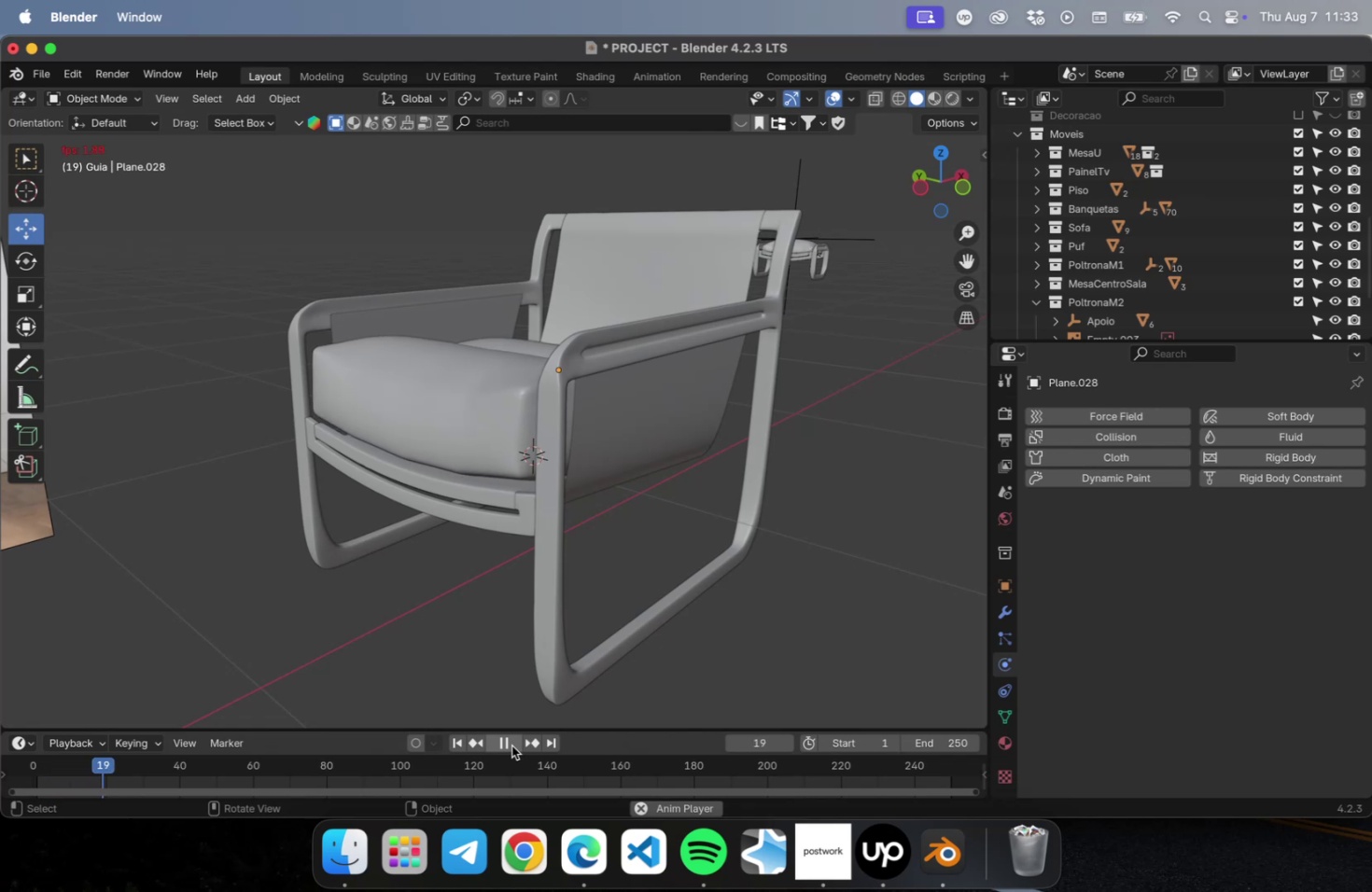 
wait(19.24)
 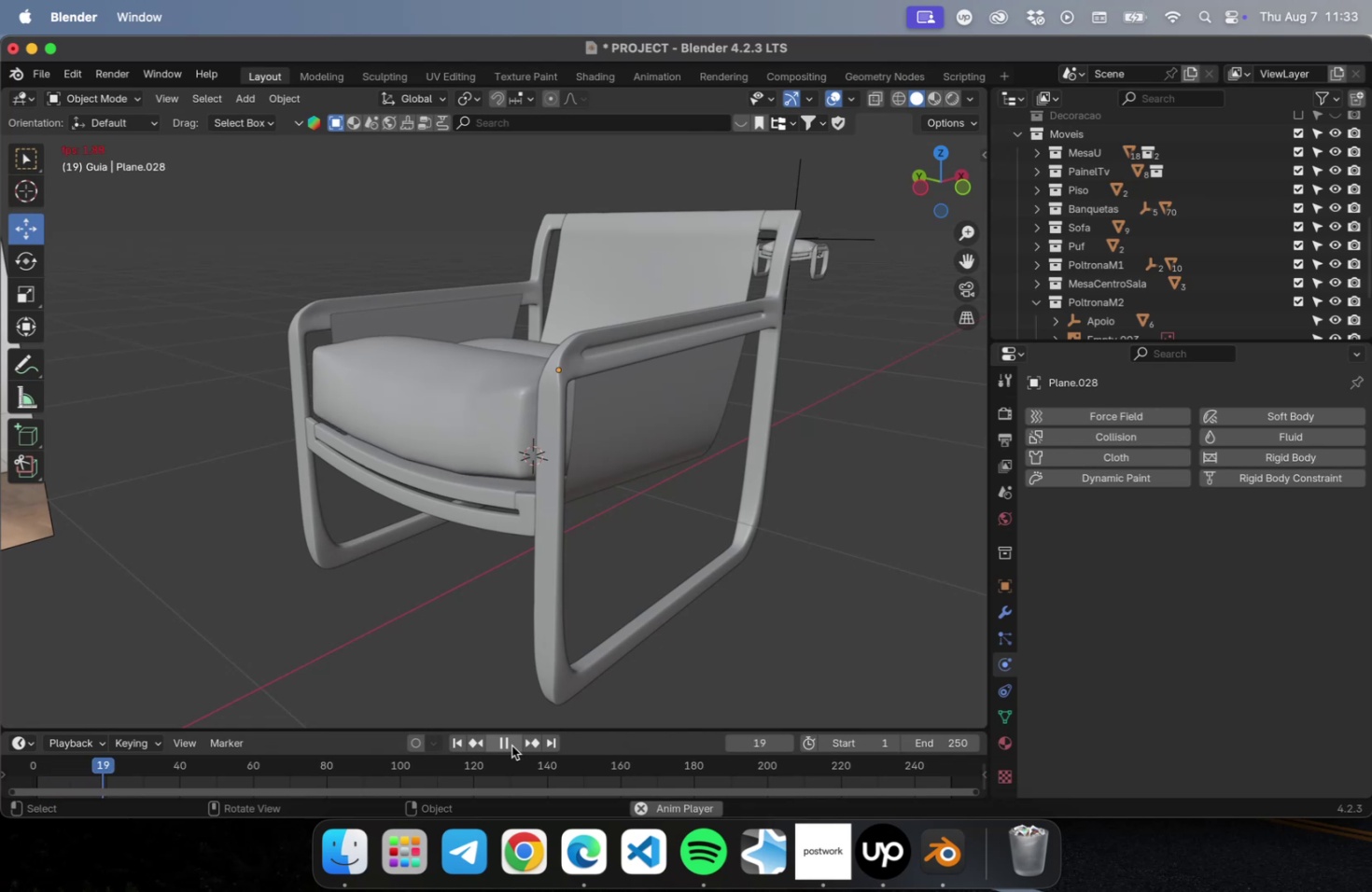 
left_click([579, 411])
 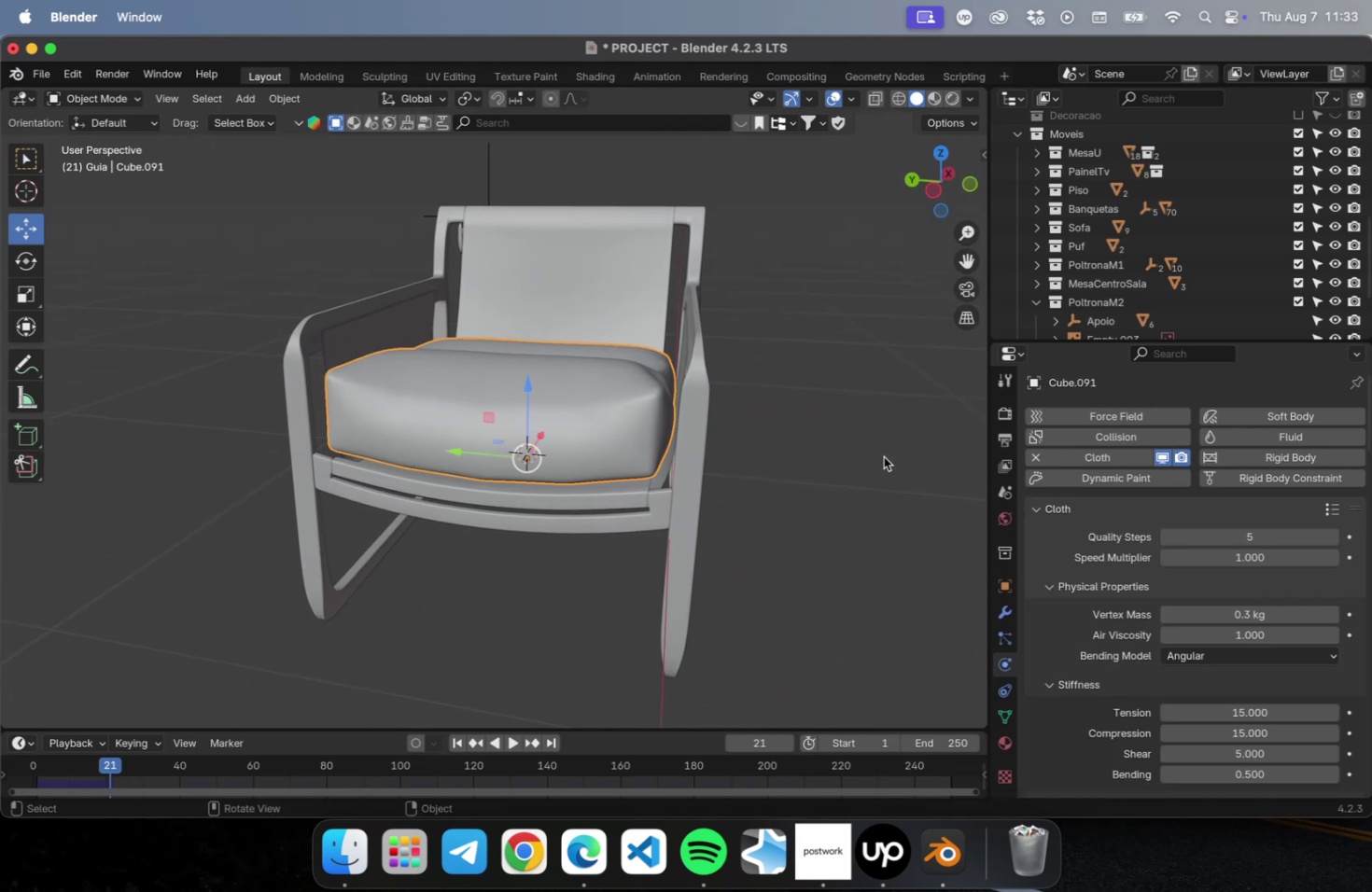 
scroll: coordinate [1195, 572], scroll_direction: down, amount: 116.0
 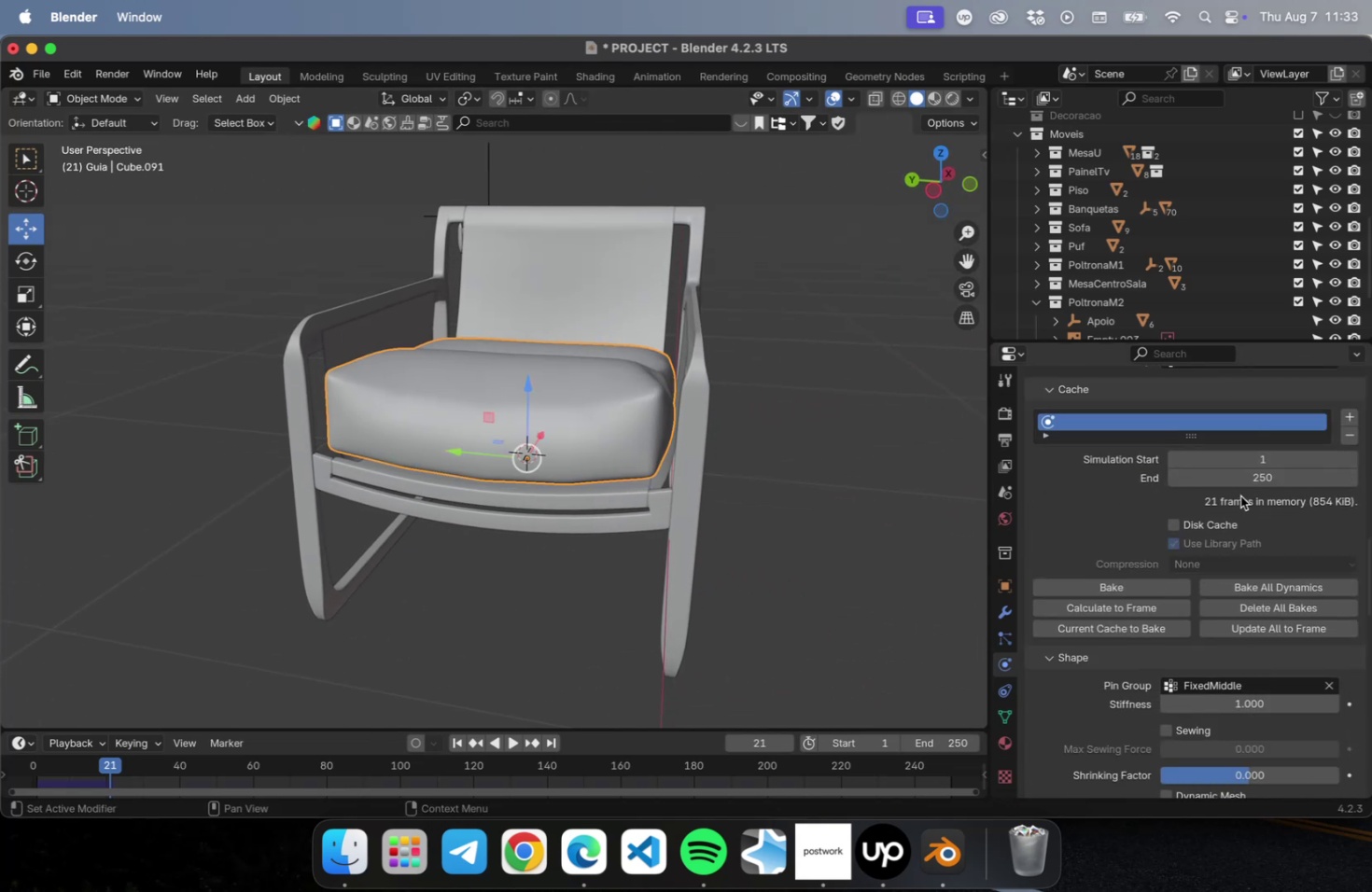 
left_click([1239, 467])
 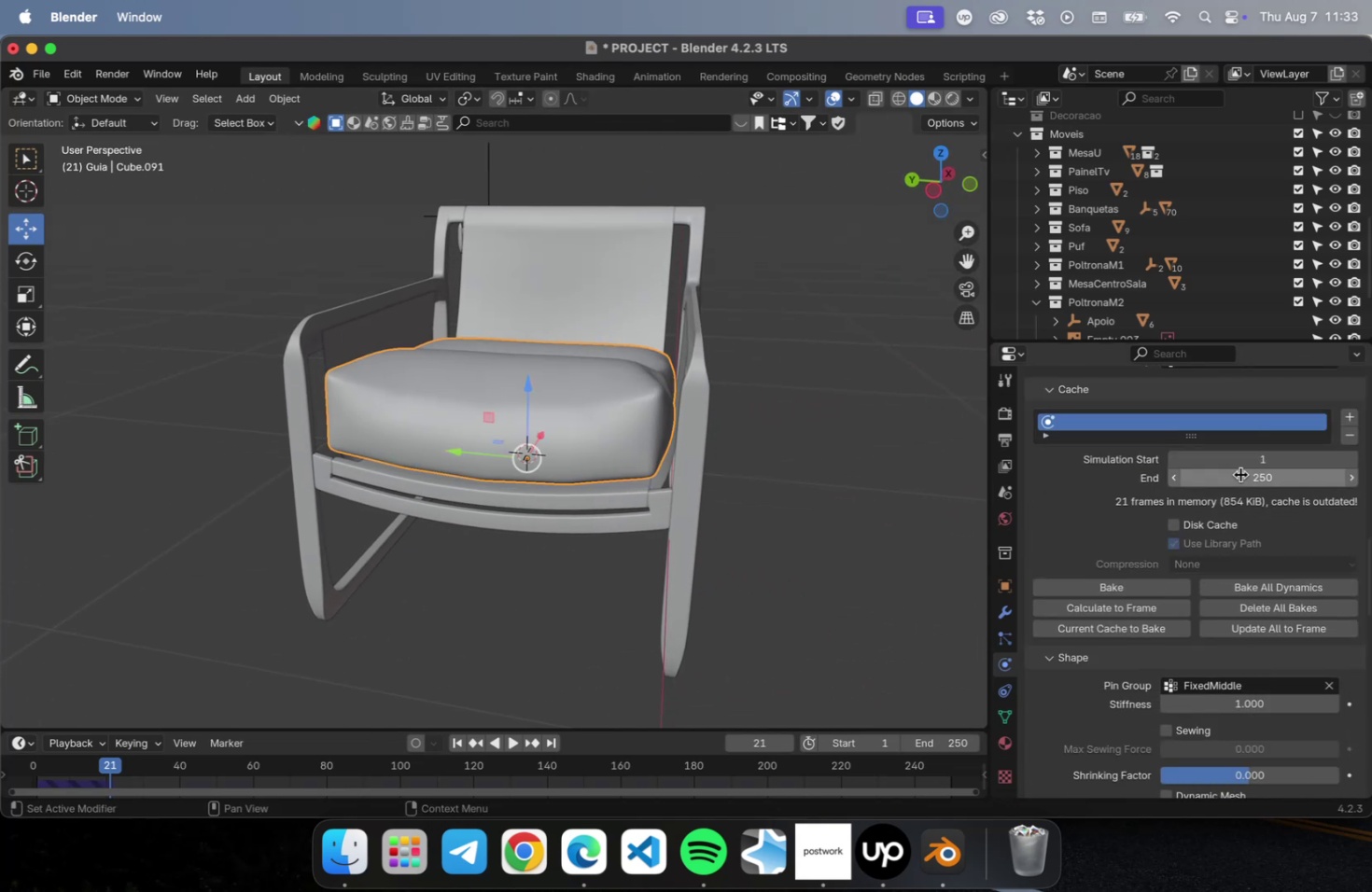 
double_click([1236, 473])
 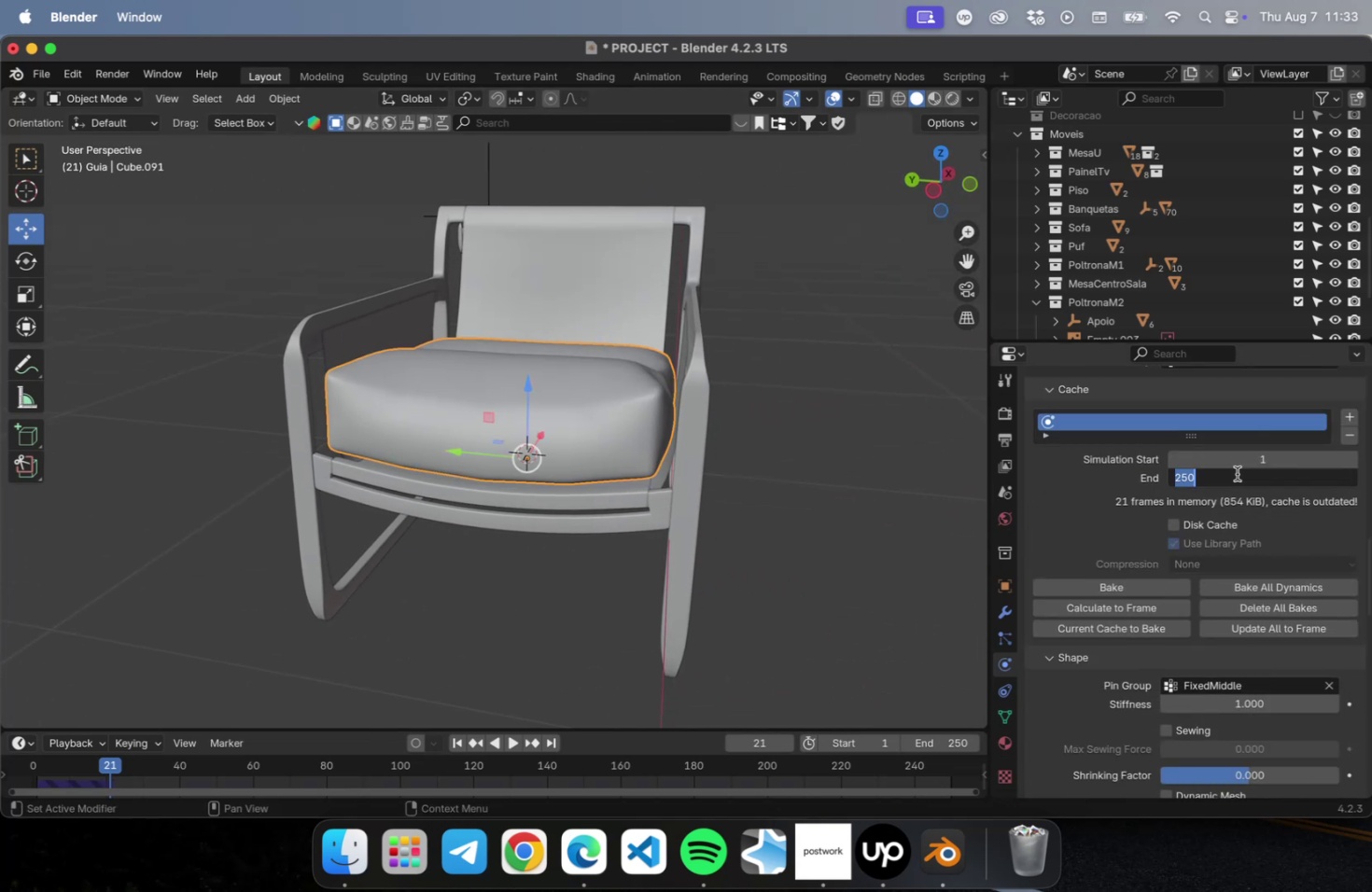 
type(15)
 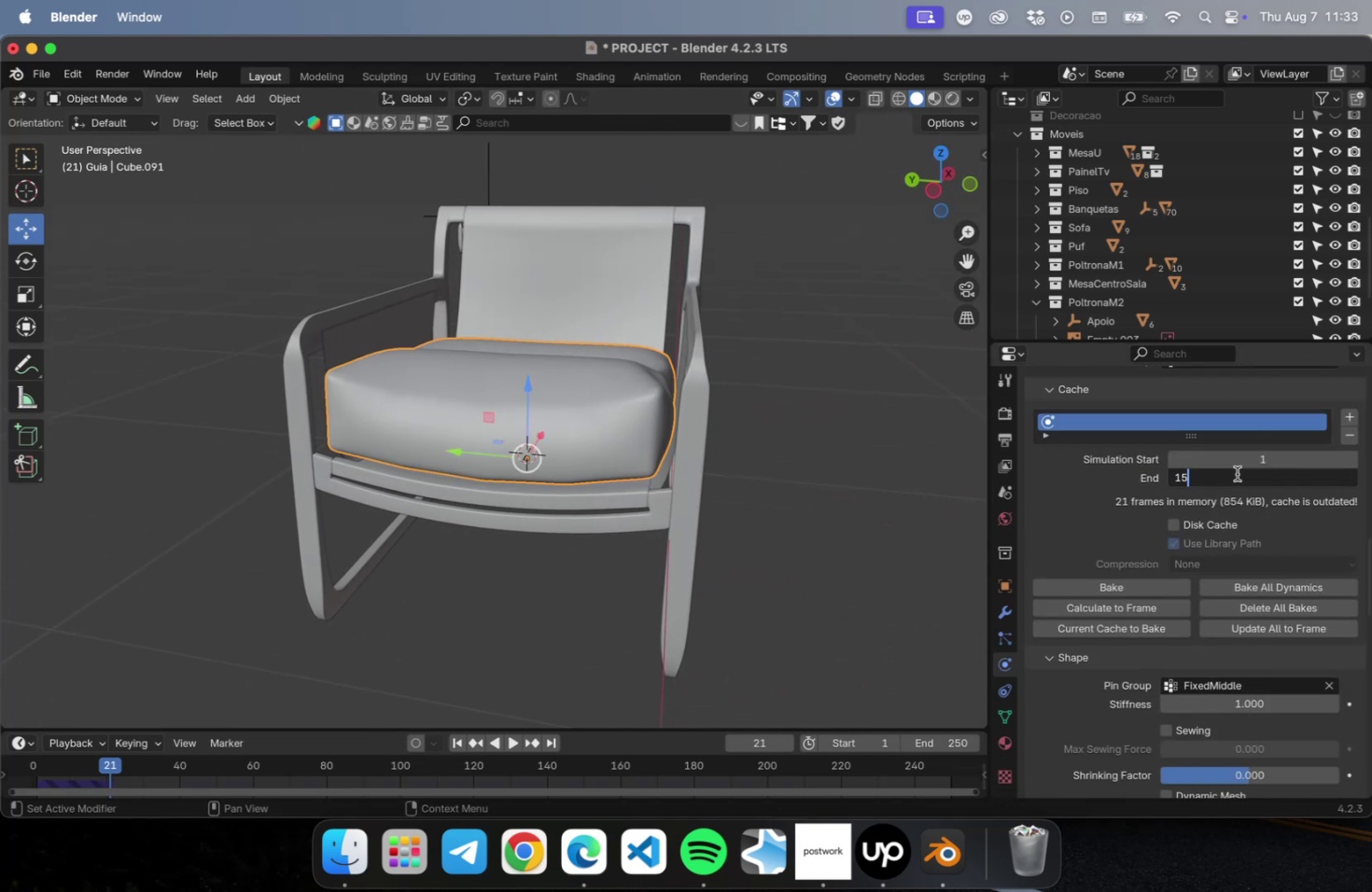 
key(Enter)
 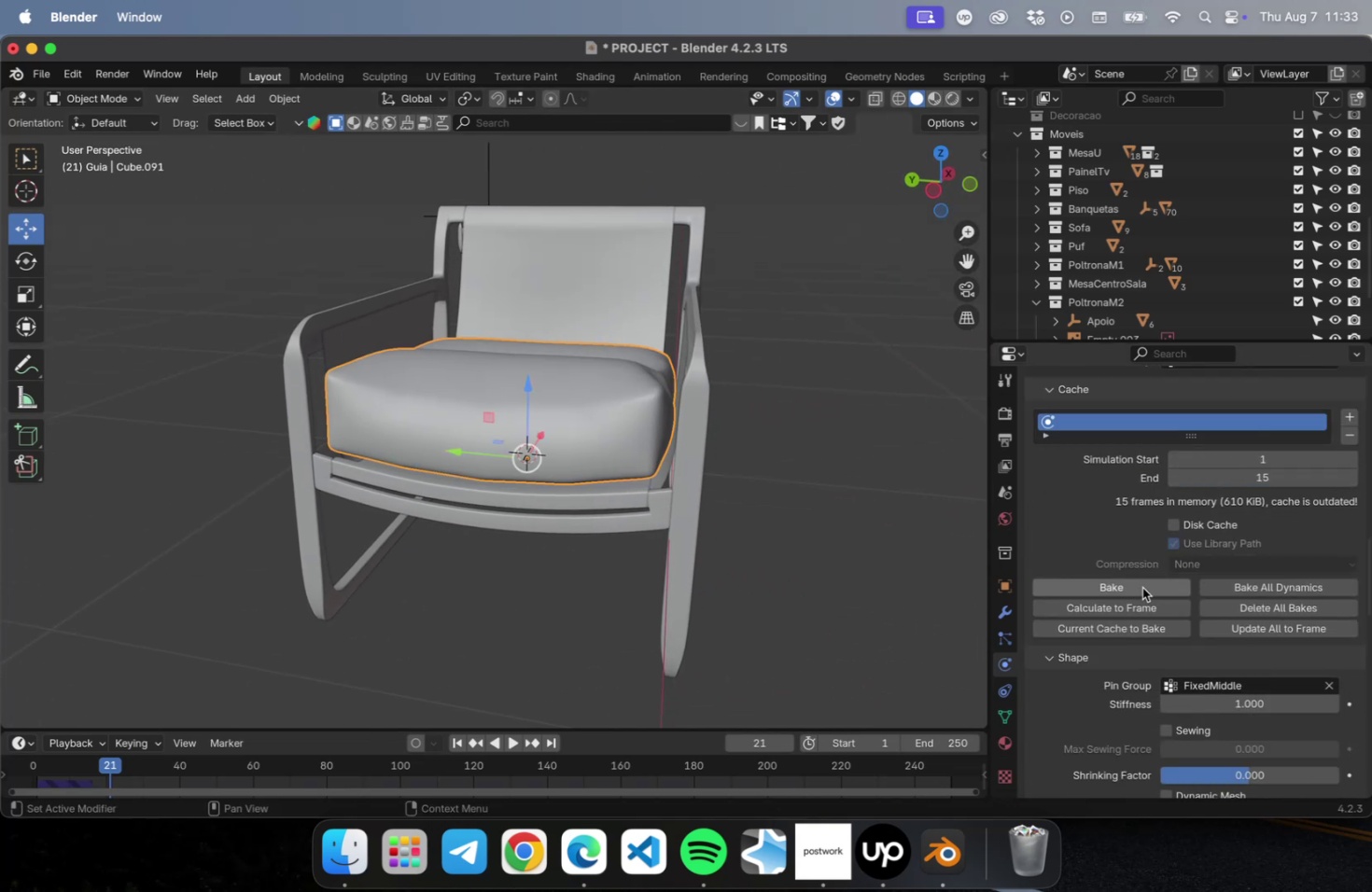 
left_click([1137, 590])
 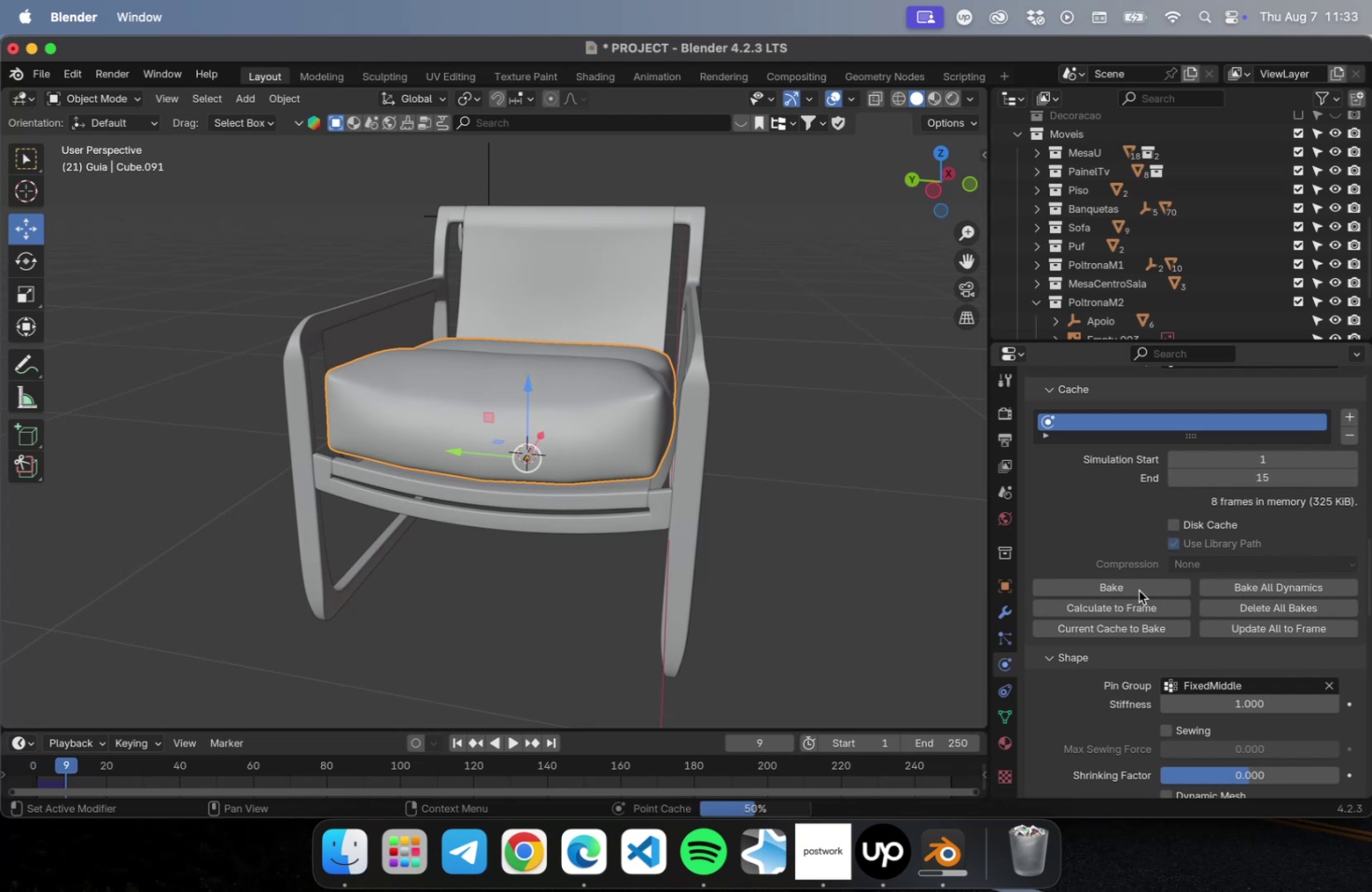 
wait(9.14)
 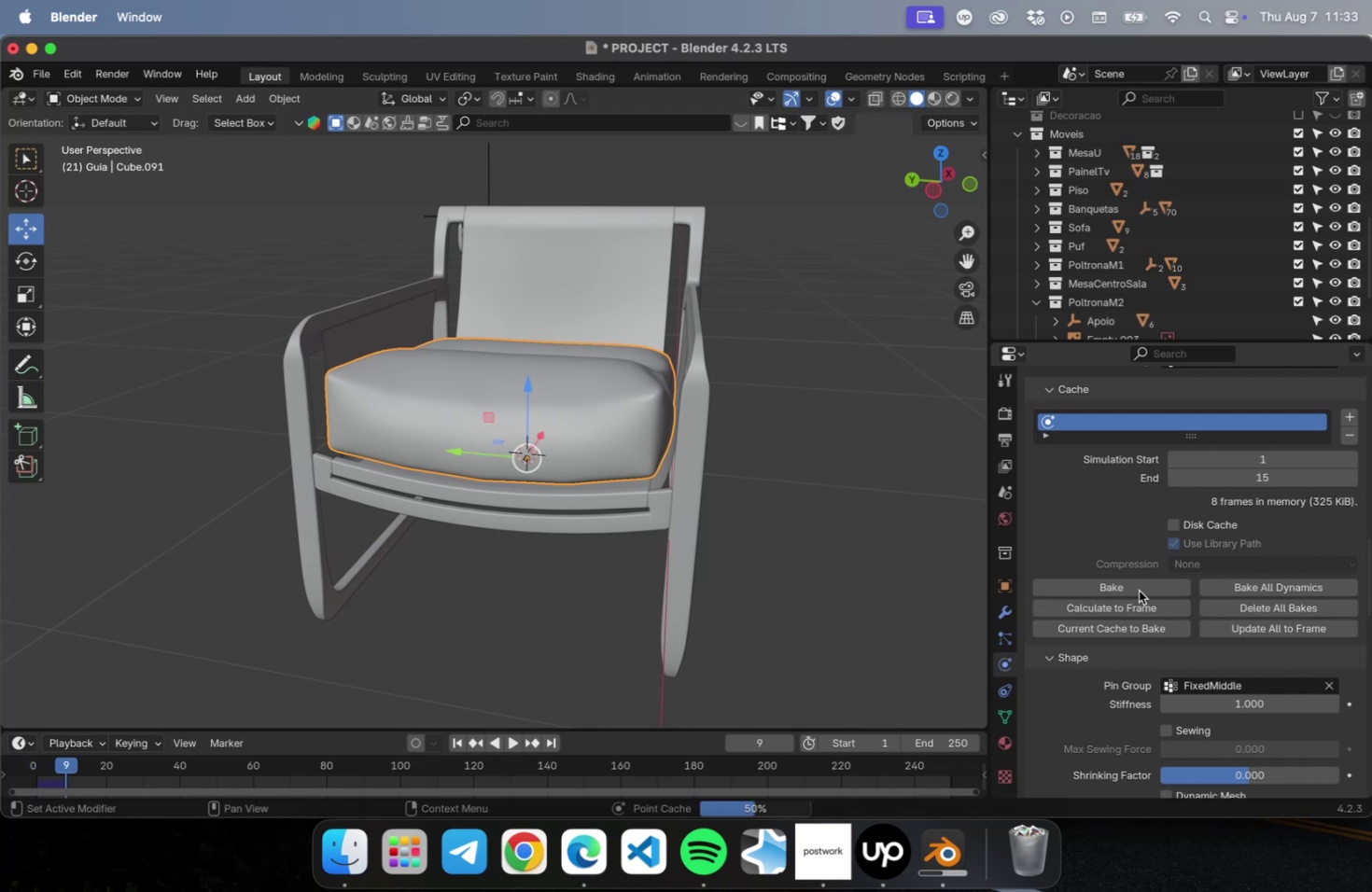 
scroll: coordinate [746, 560], scroll_direction: down, amount: 17.0
 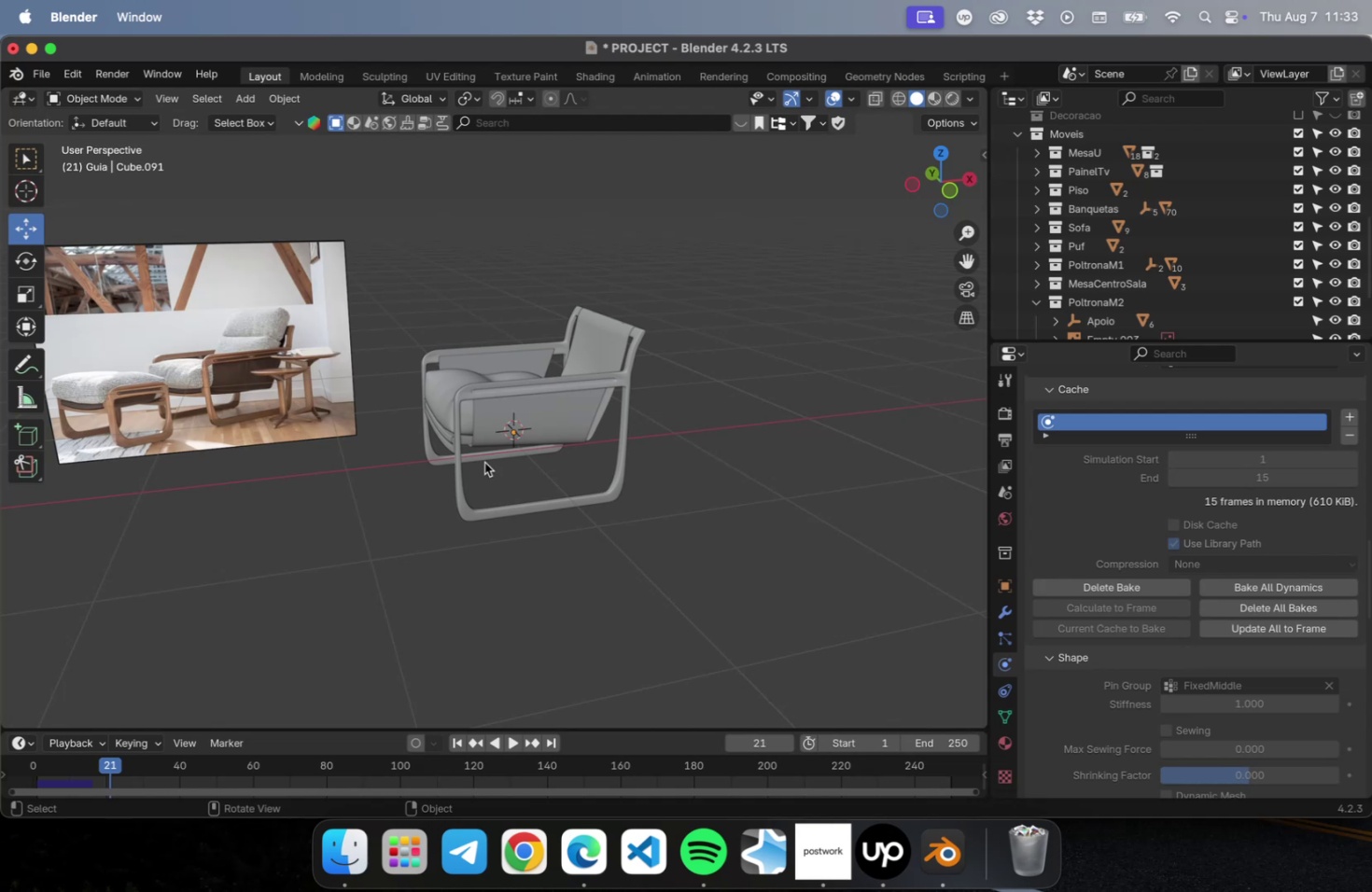 
left_click([446, 394])
 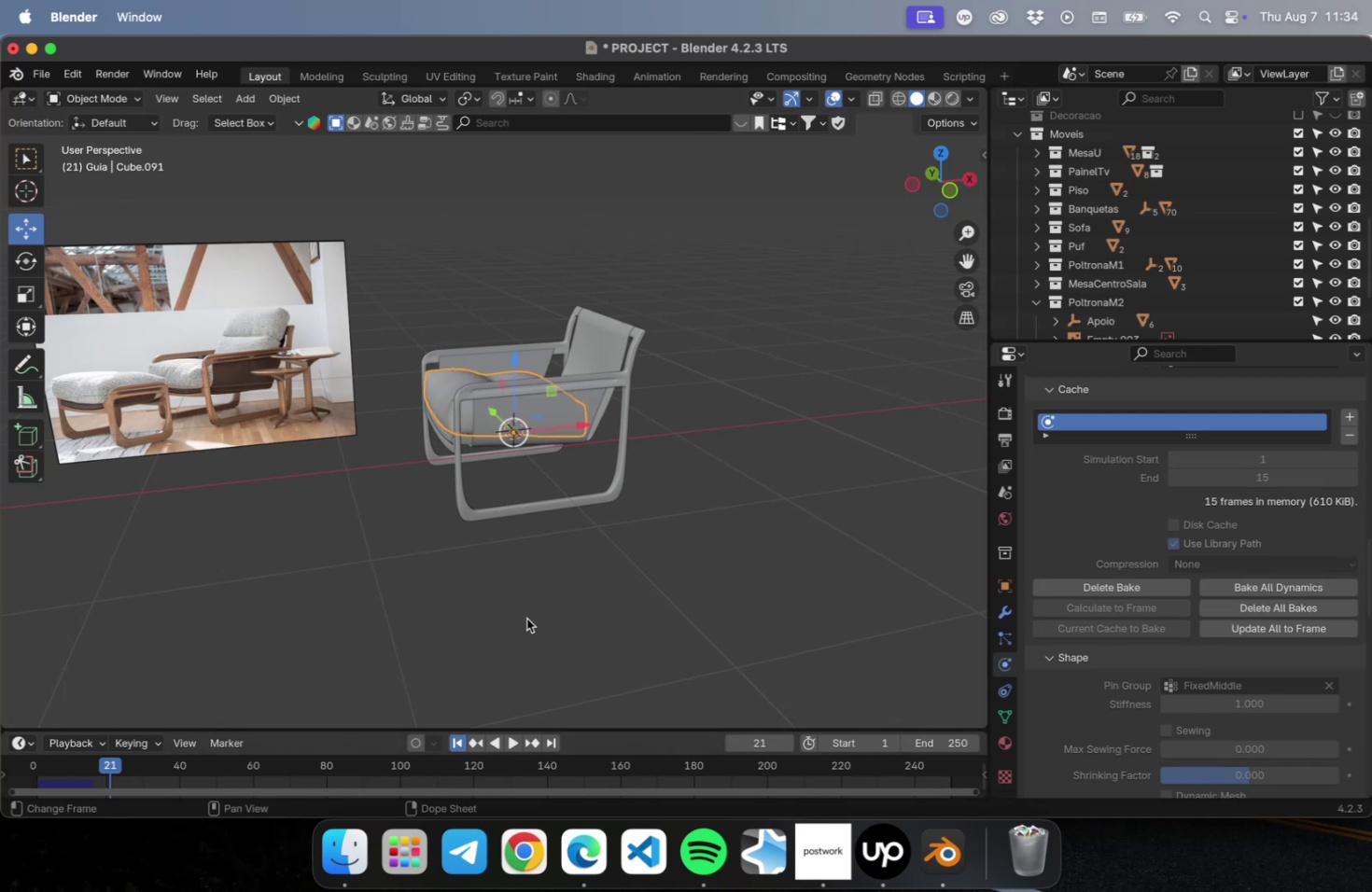 
wait(5.26)
 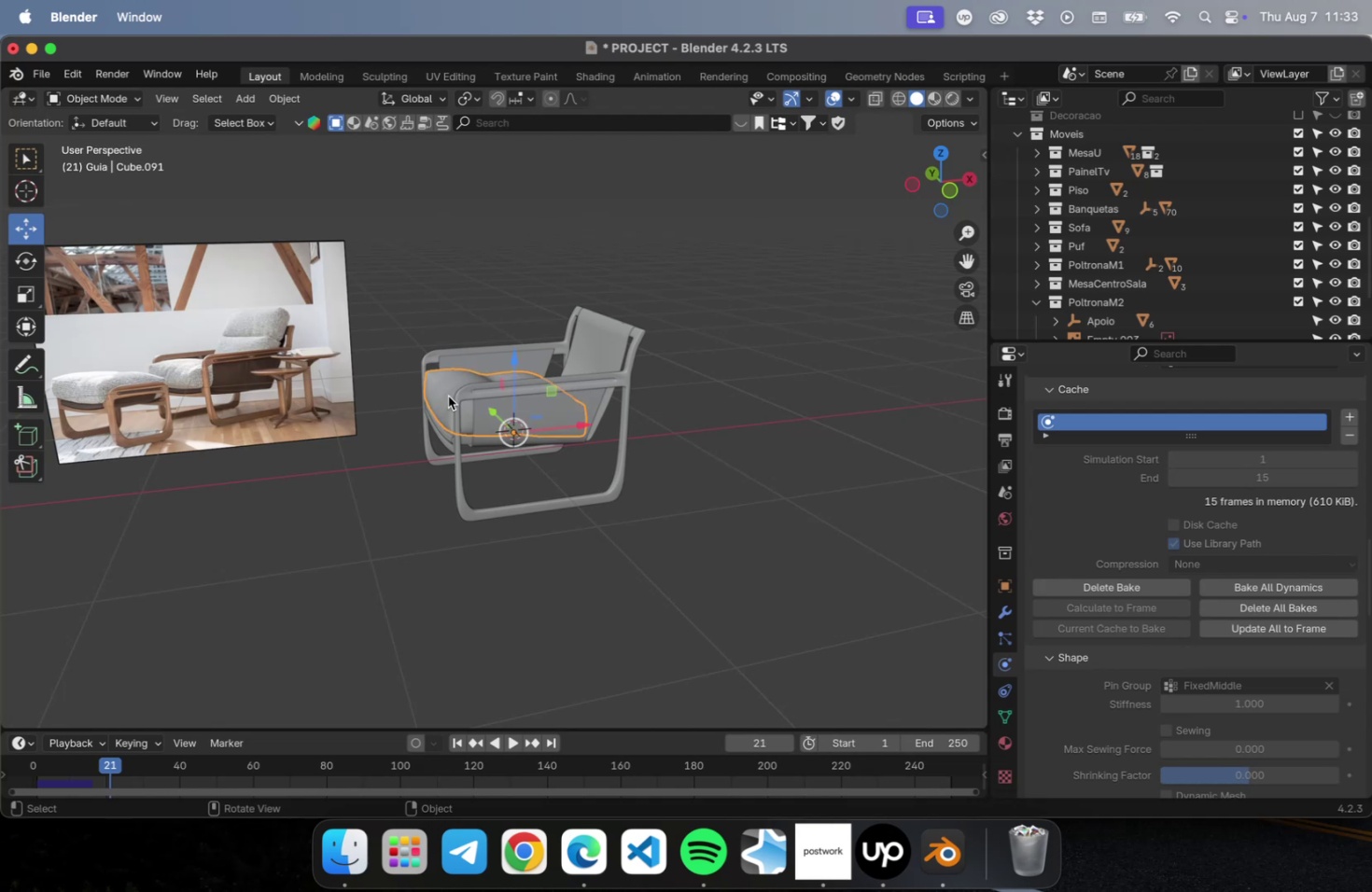 
key(Shift+D)
 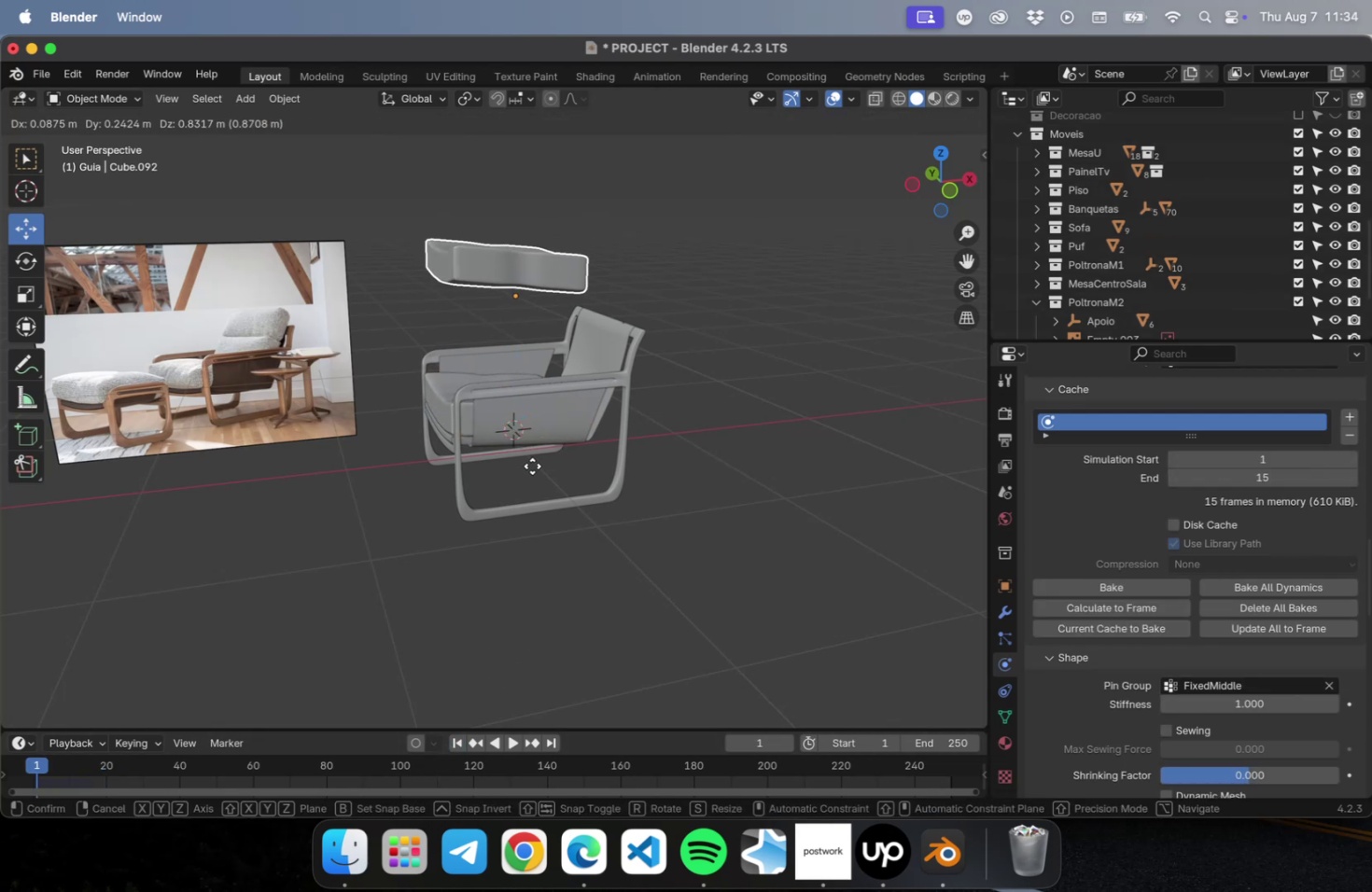 
left_click([533, 486])
 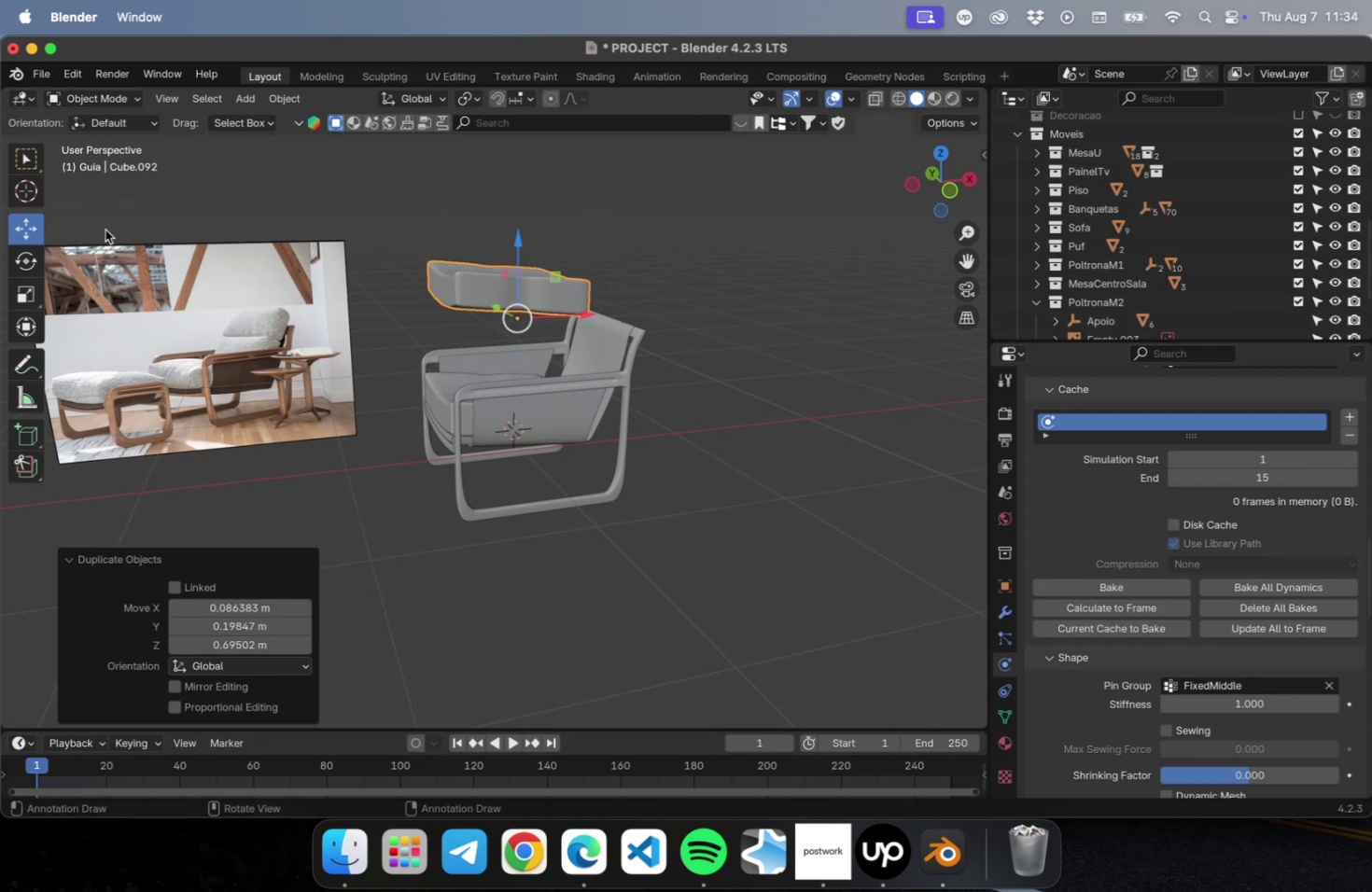 
left_click([21, 254])
 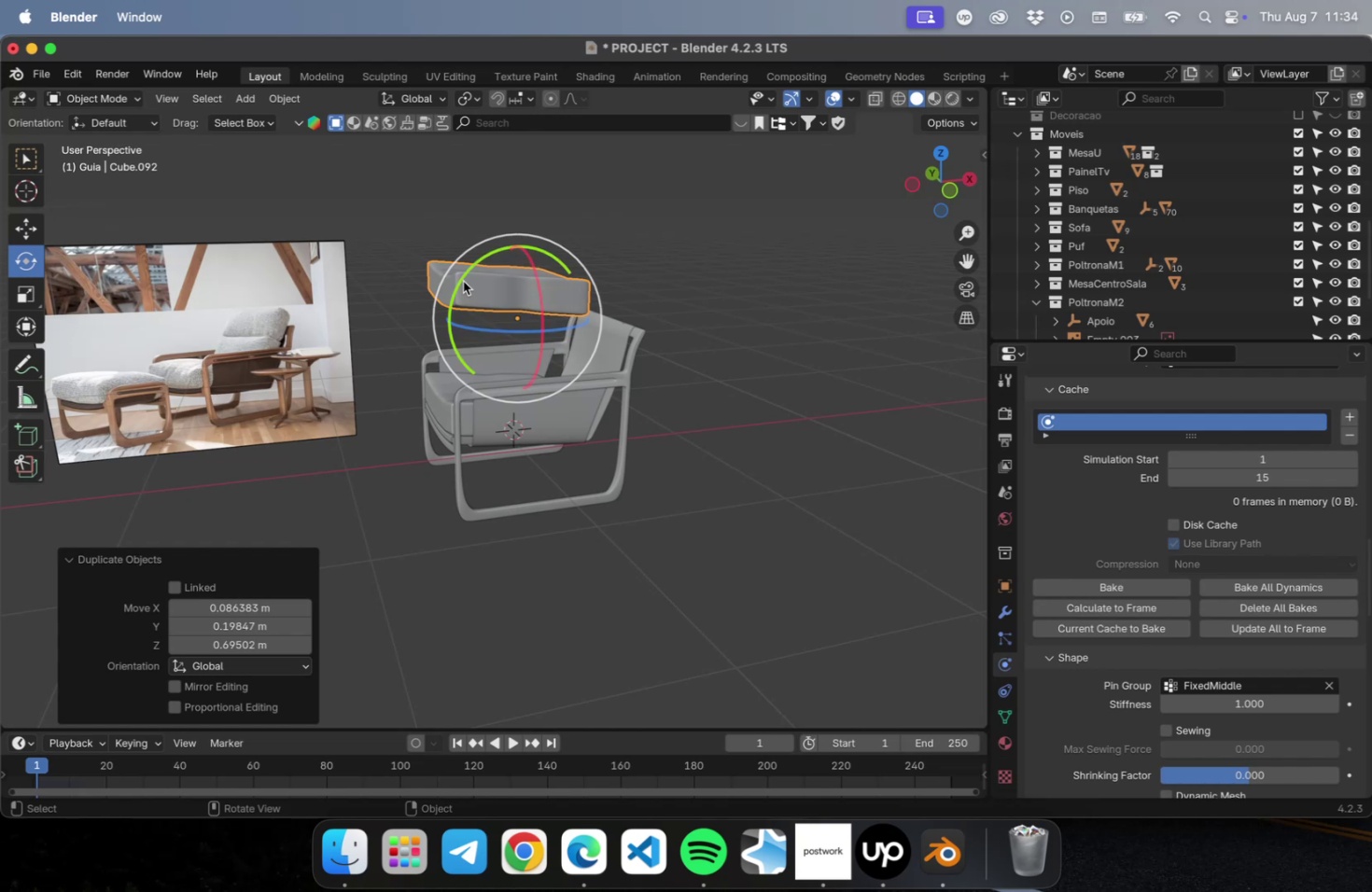 
left_click_drag(start_coordinate=[462, 281], to_coordinate=[575, 217])
 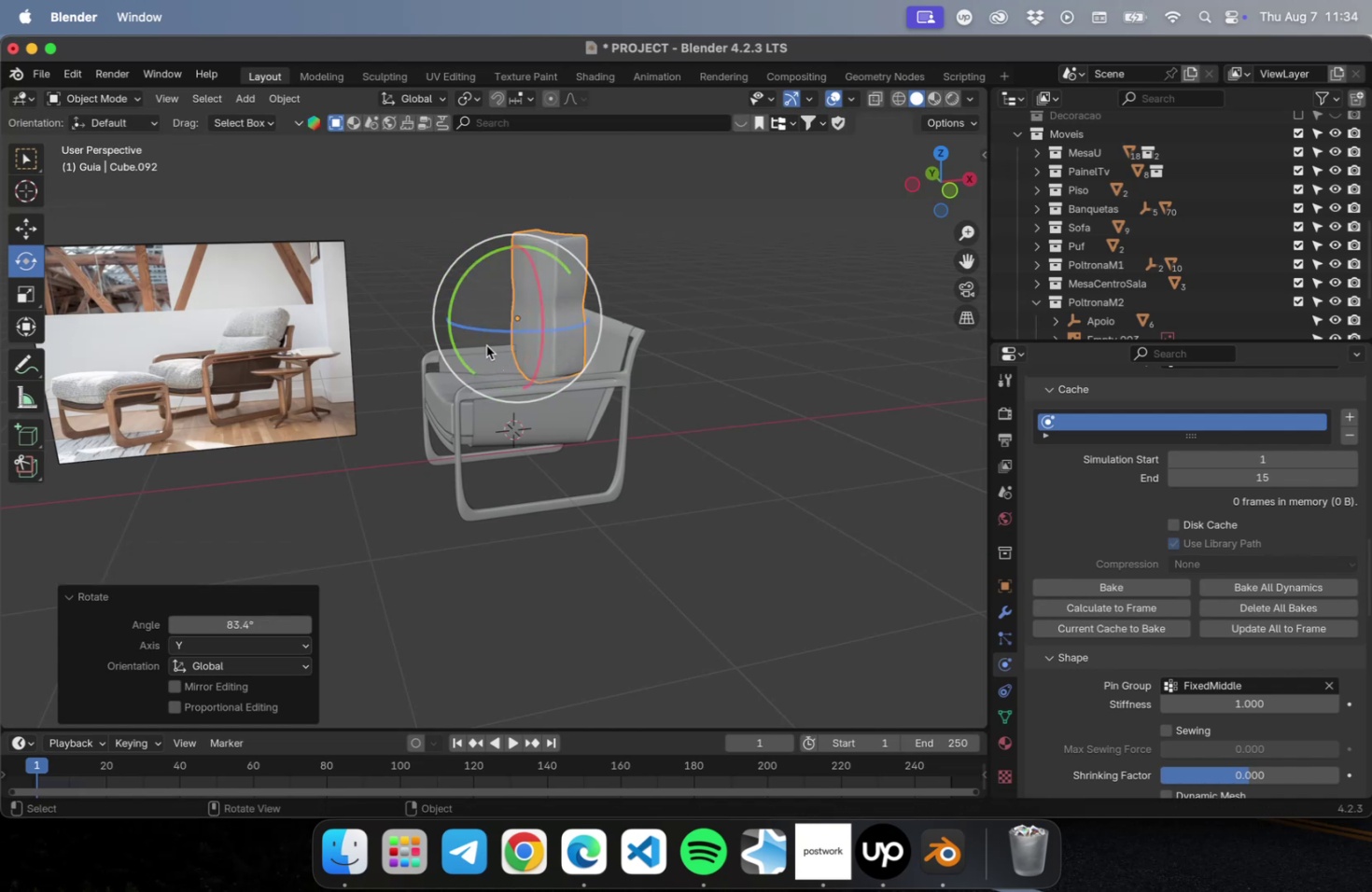 
left_click_drag(start_coordinate=[477, 331], to_coordinate=[980, 162])
 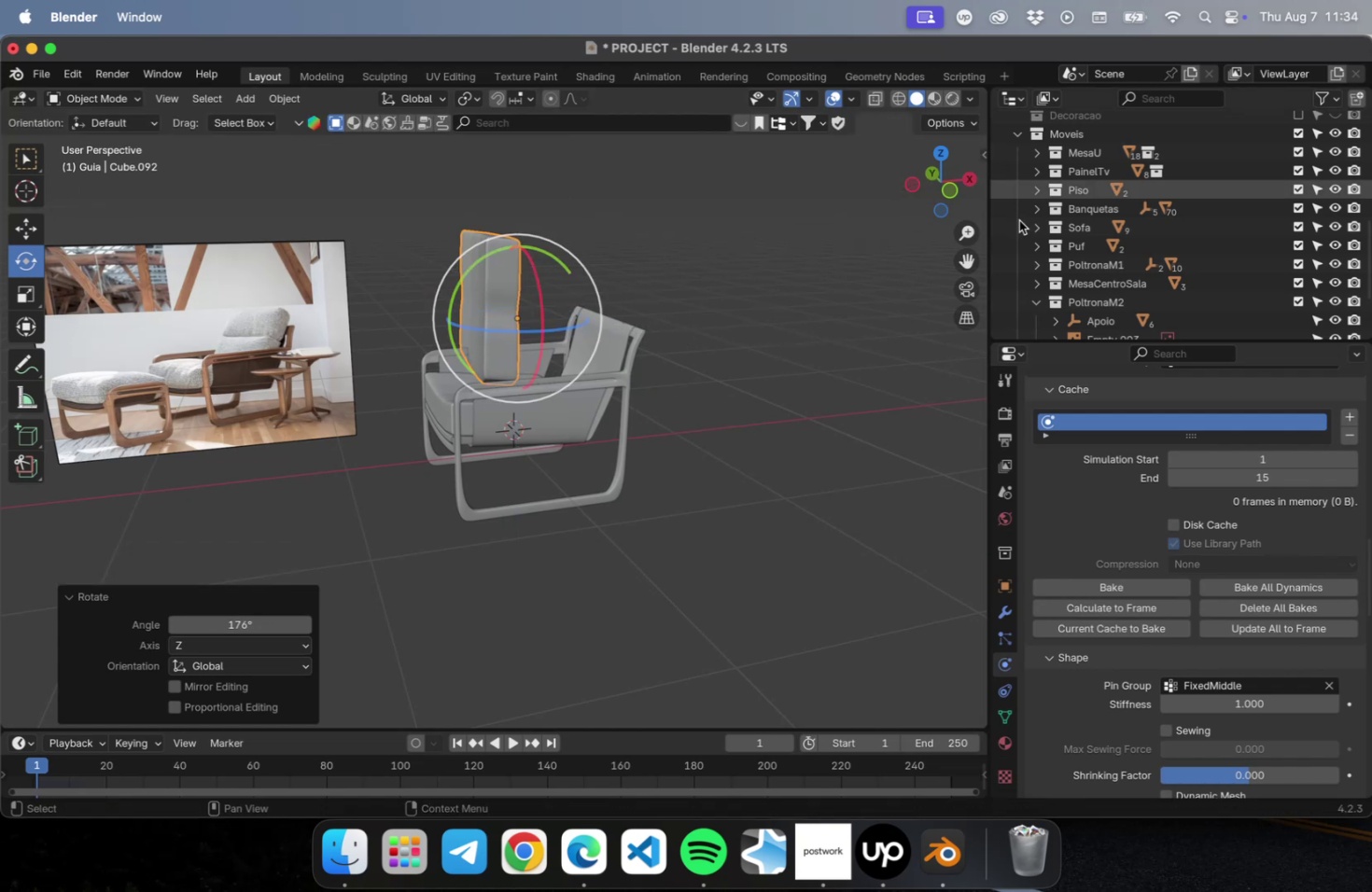 
type(nn)
 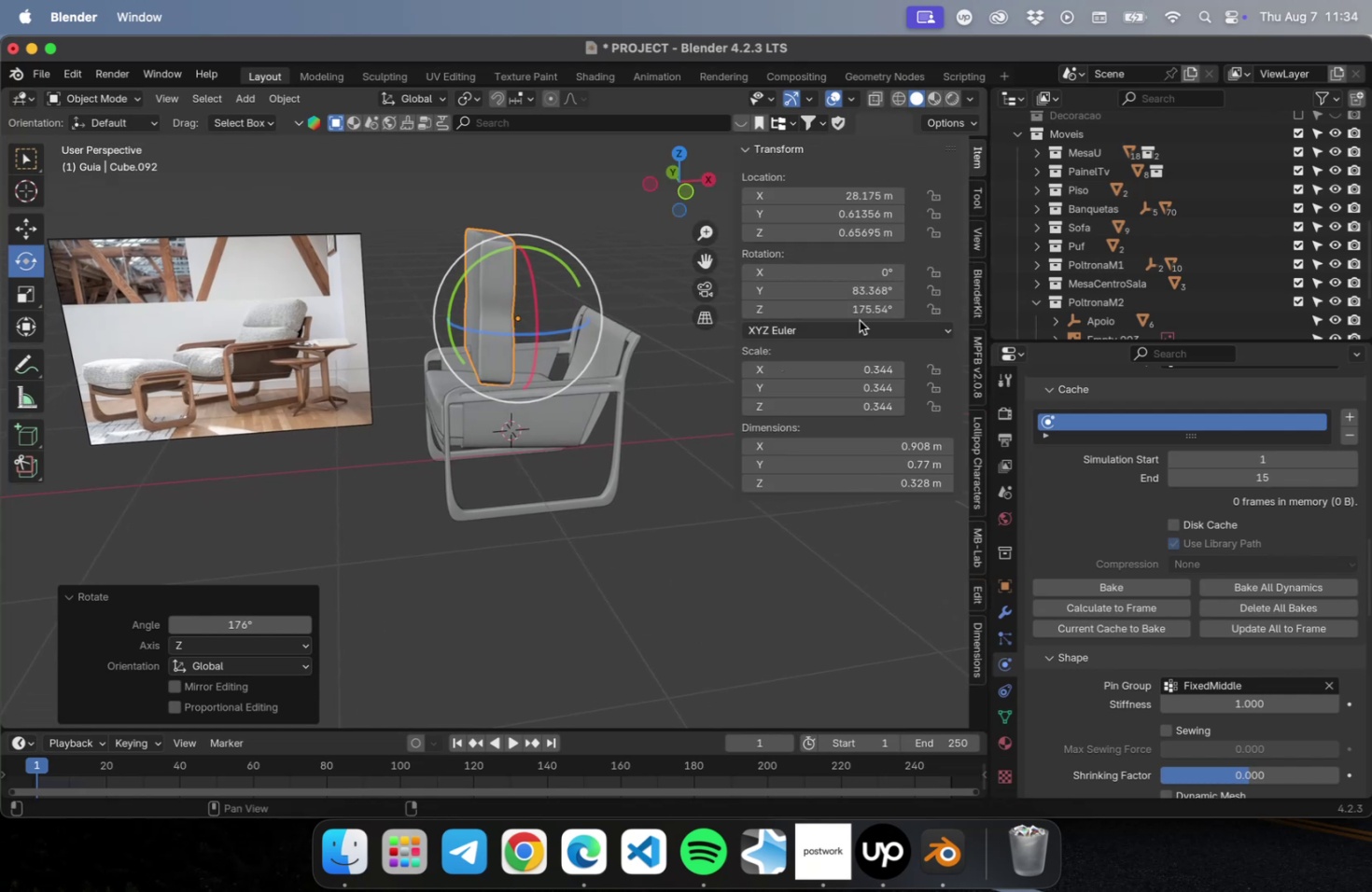 
left_click([860, 293])
 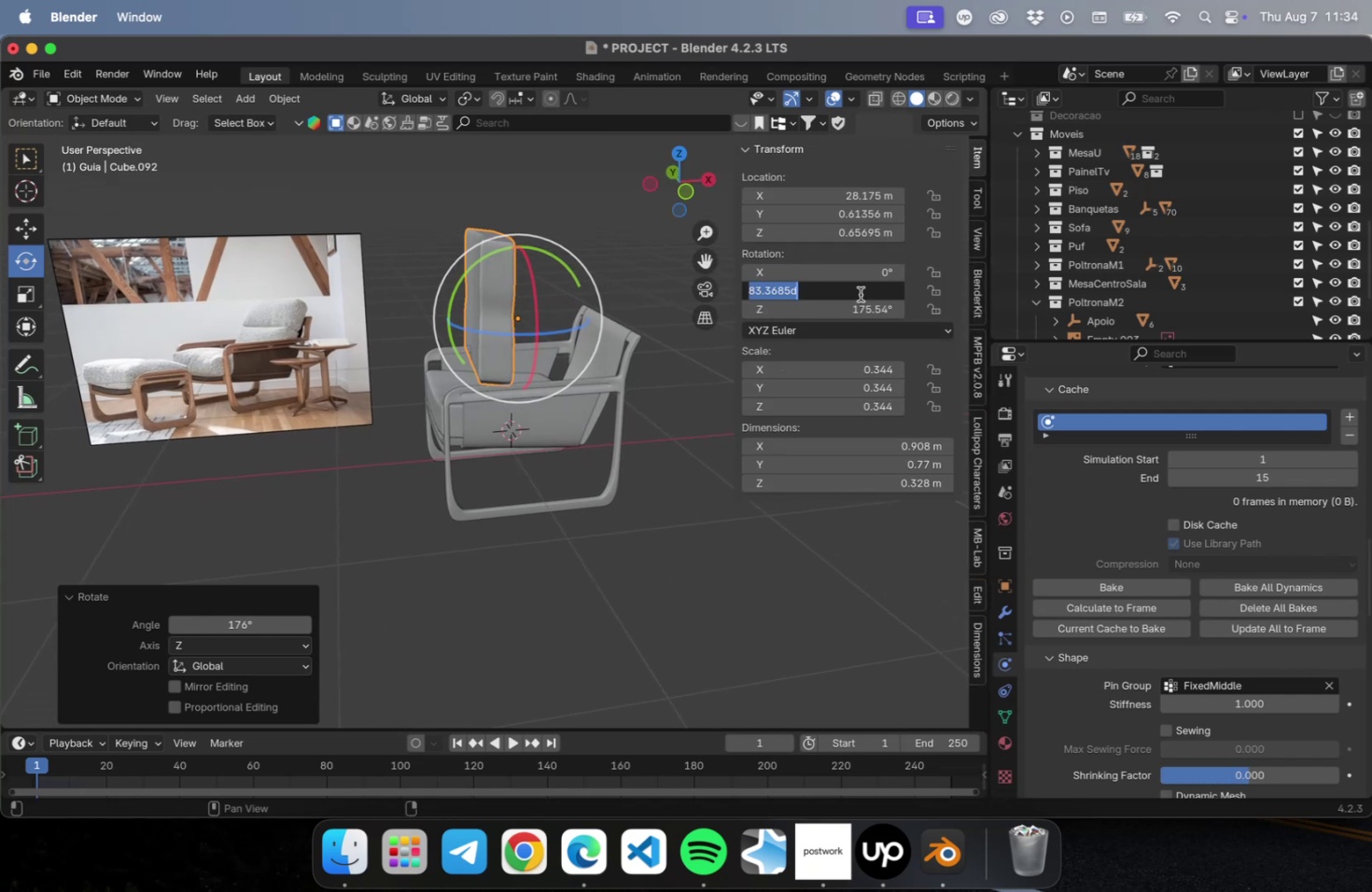 
type(90)
 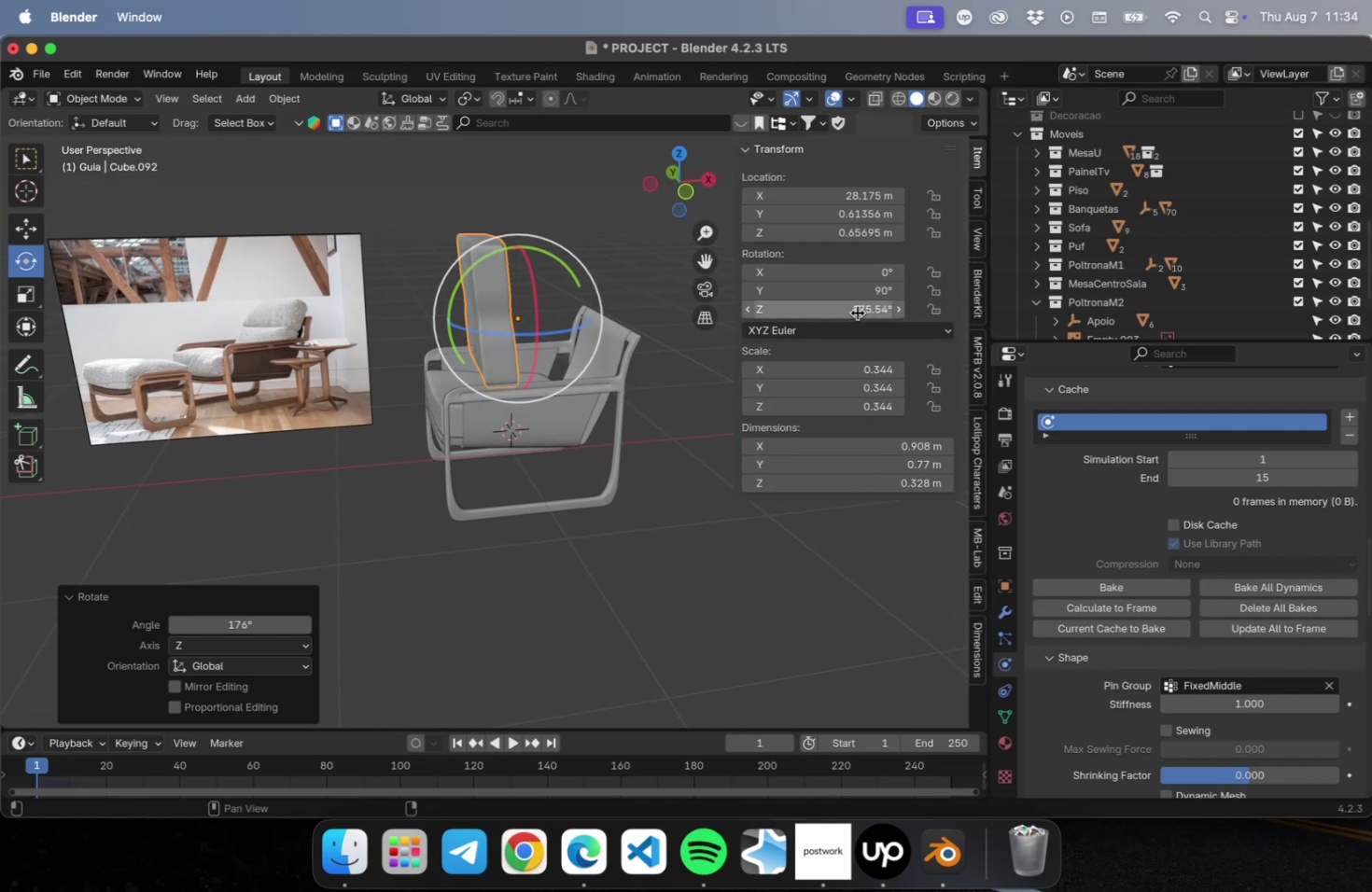 
double_click([857, 311])
 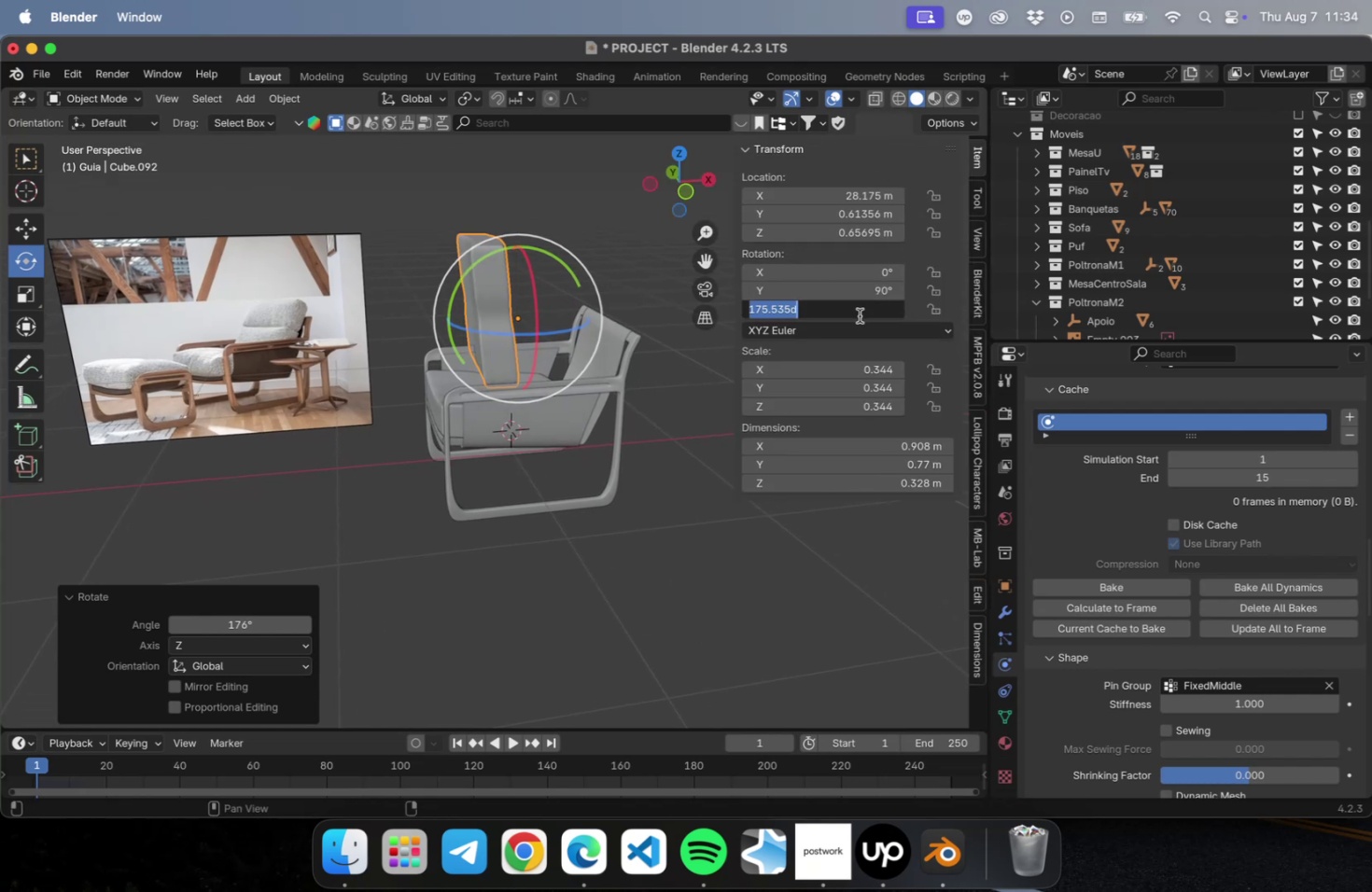 
type(180)
 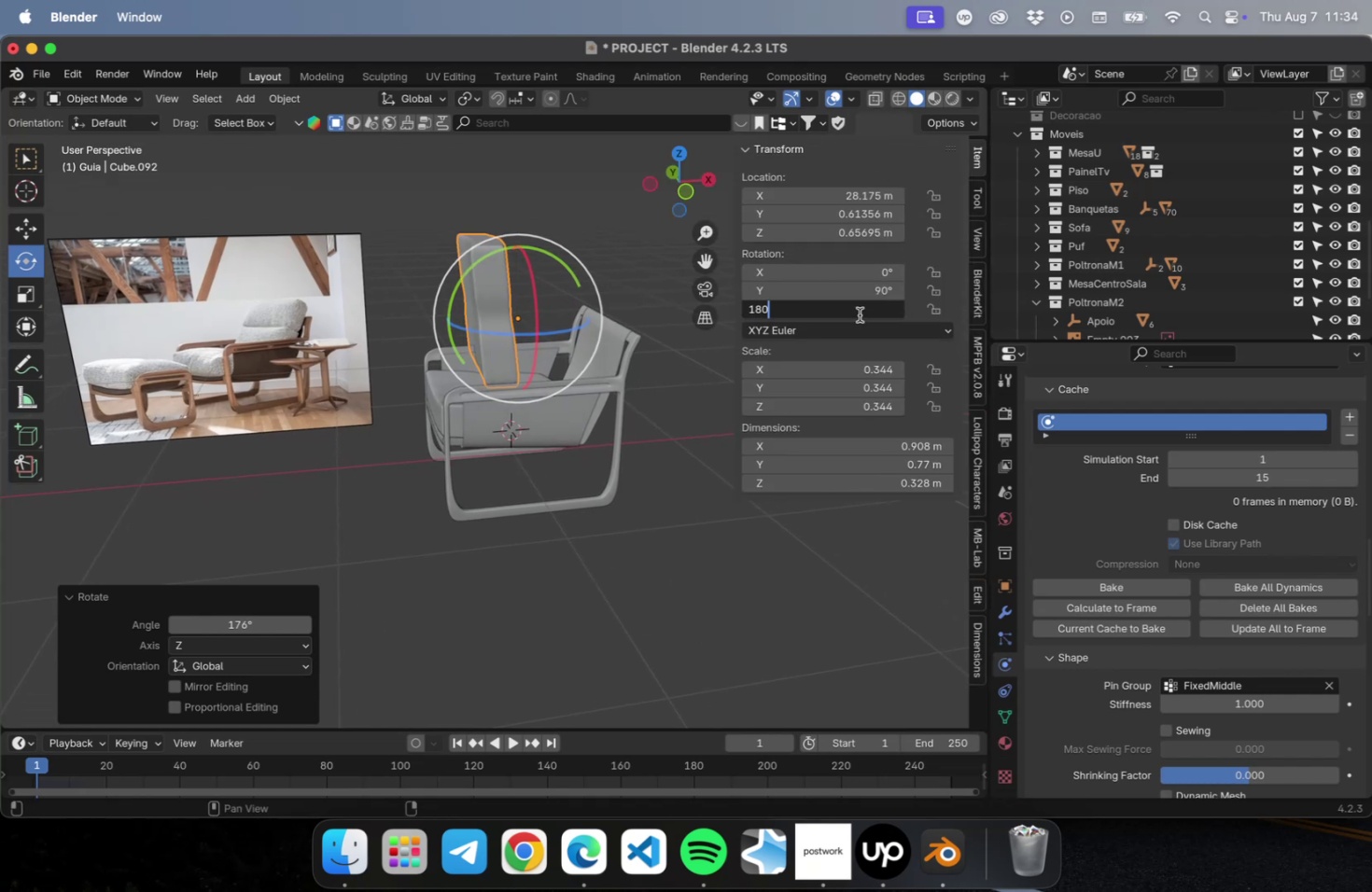 
key(Enter)
 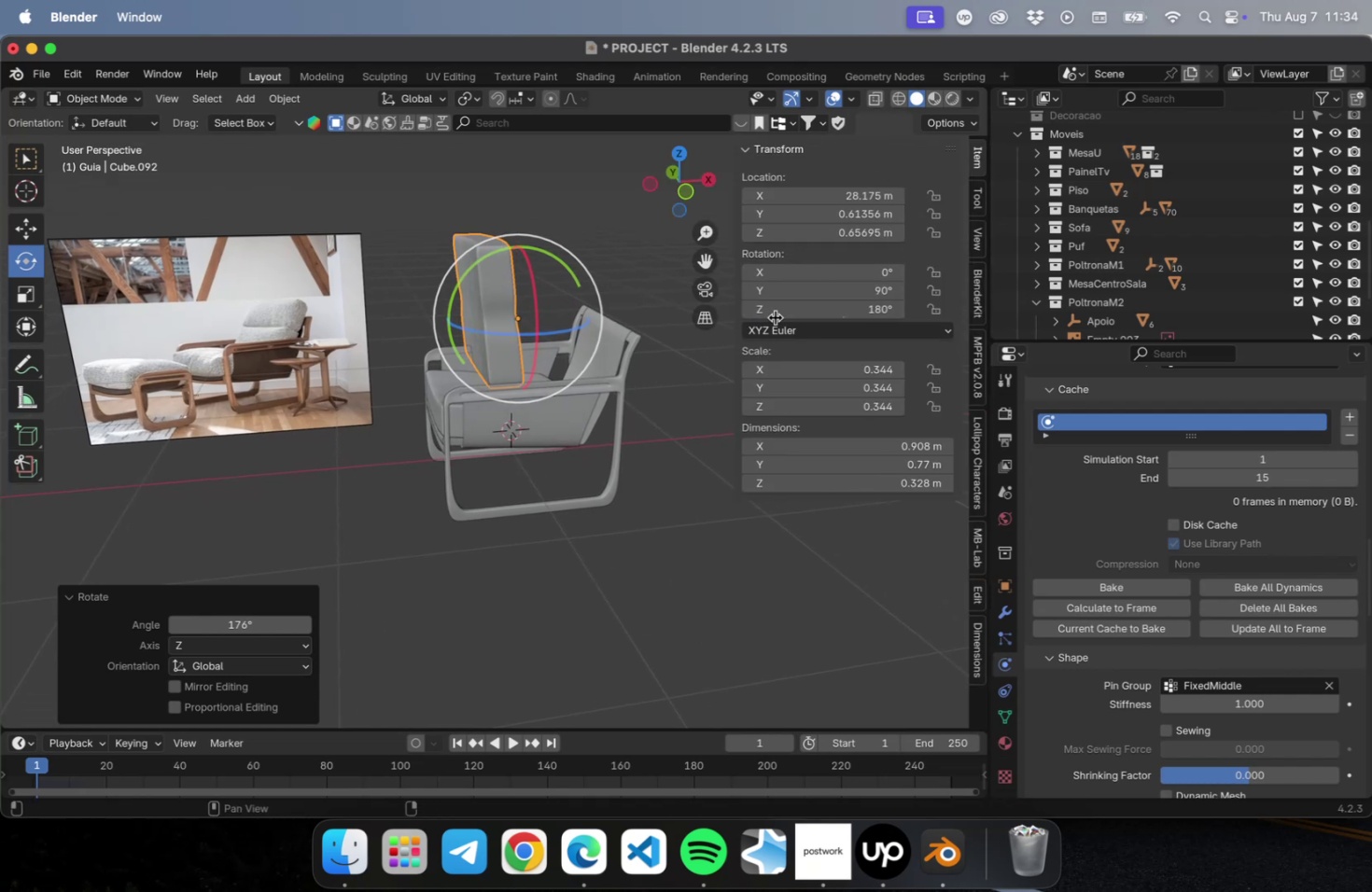 
left_click_drag(start_coordinate=[811, 289], to_coordinate=[794, 293])
 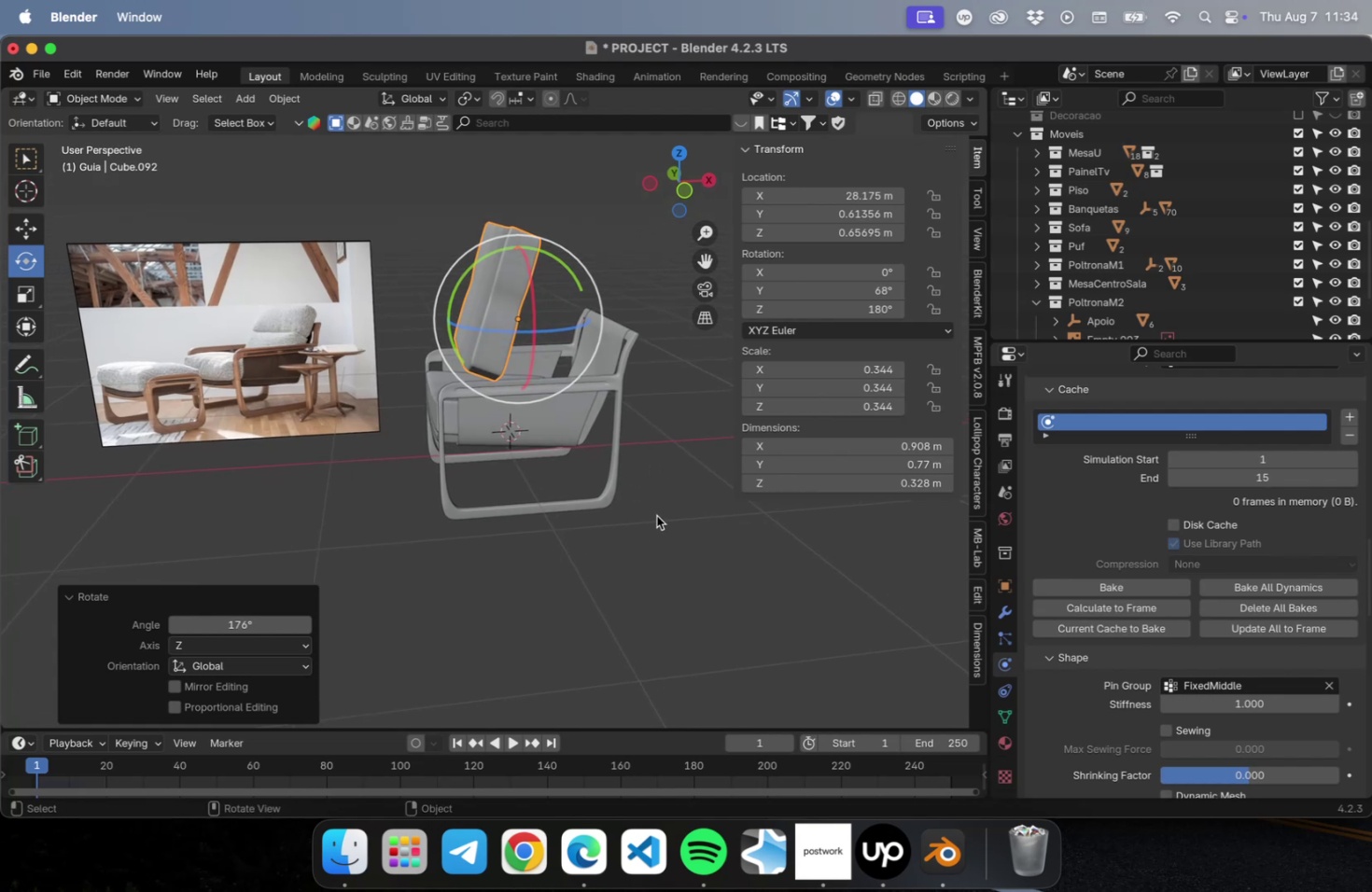 
key(NumLock)
 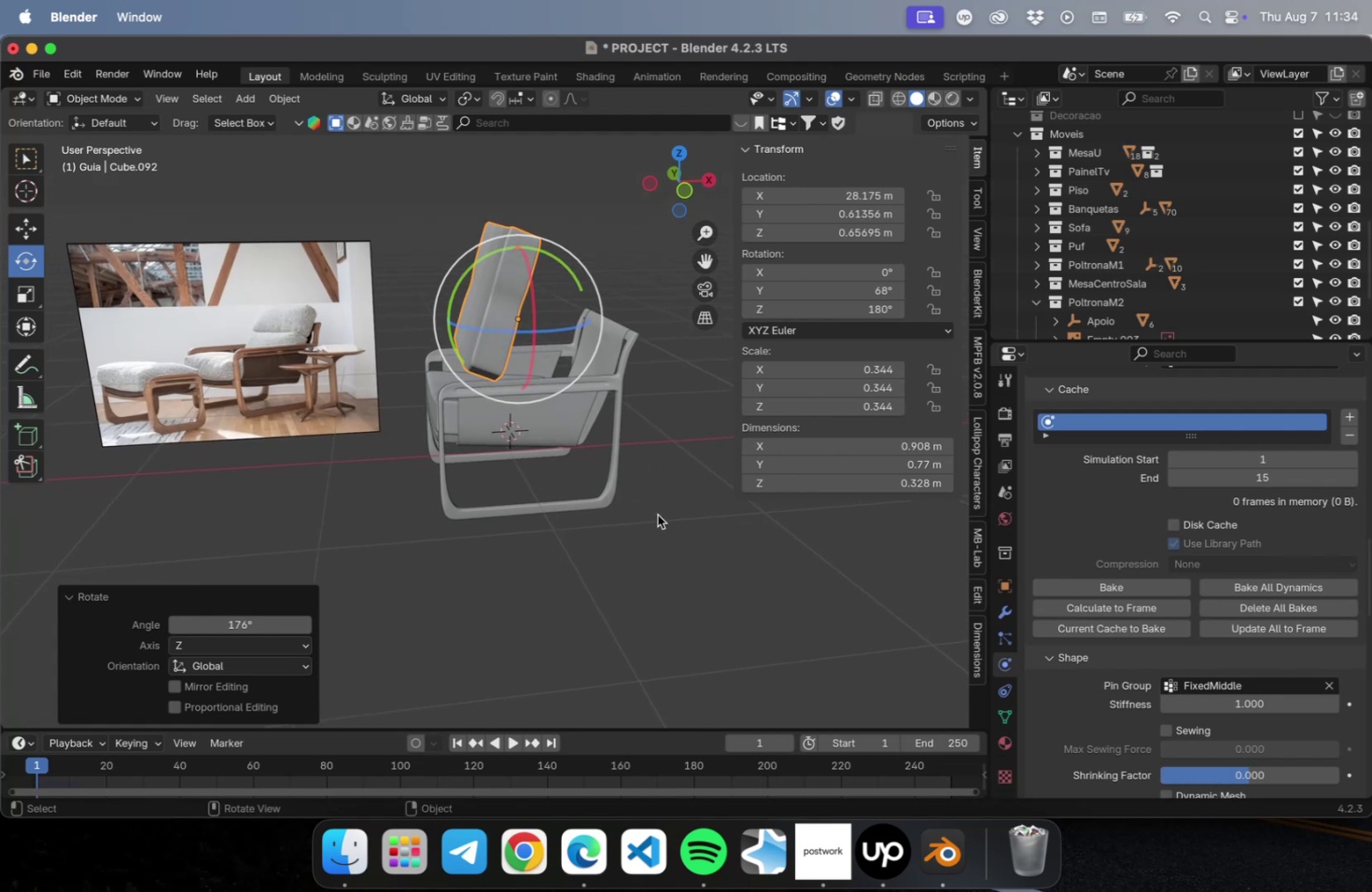 
key(Numpad7)
 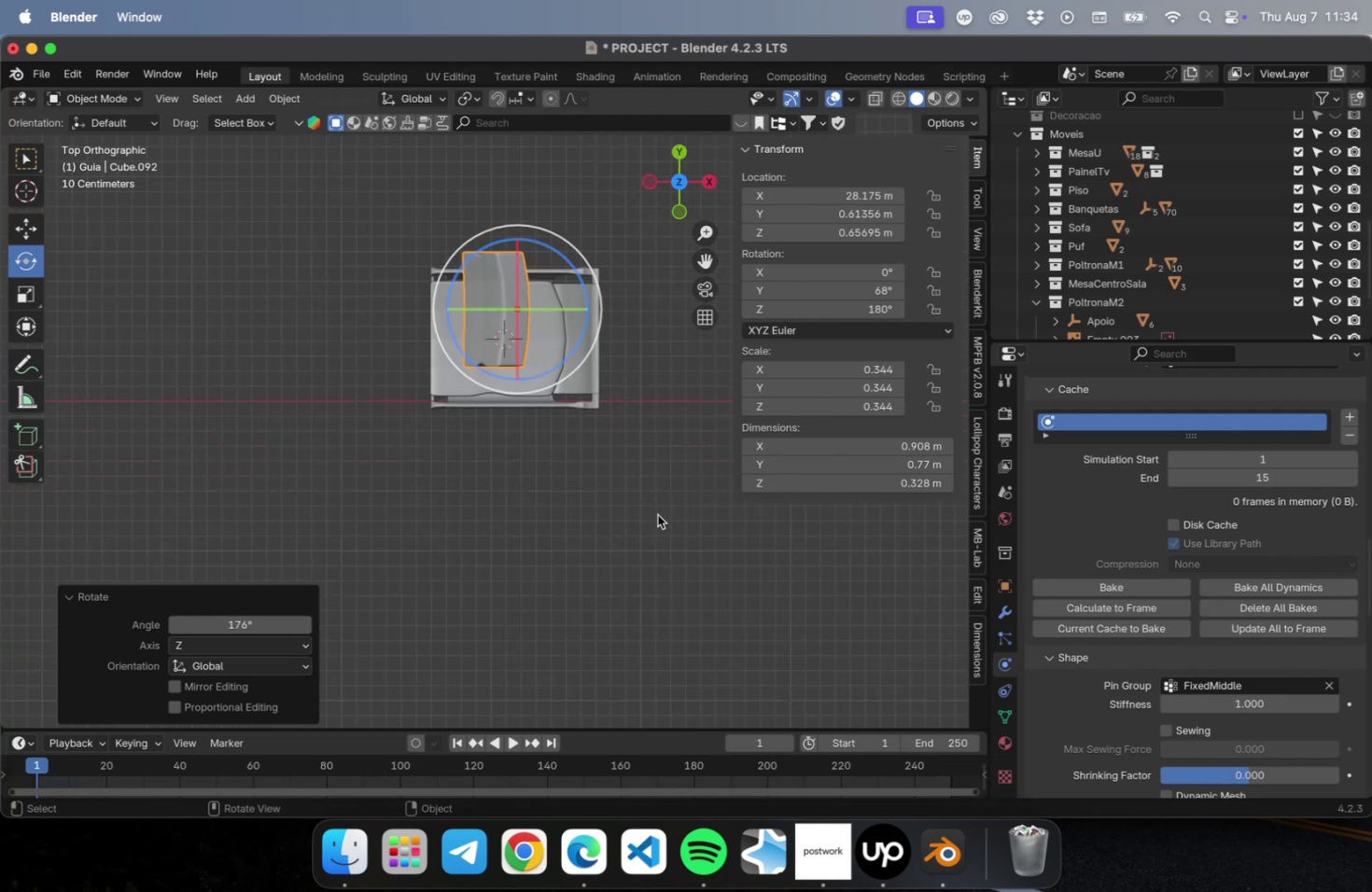 
key(NumLock)
 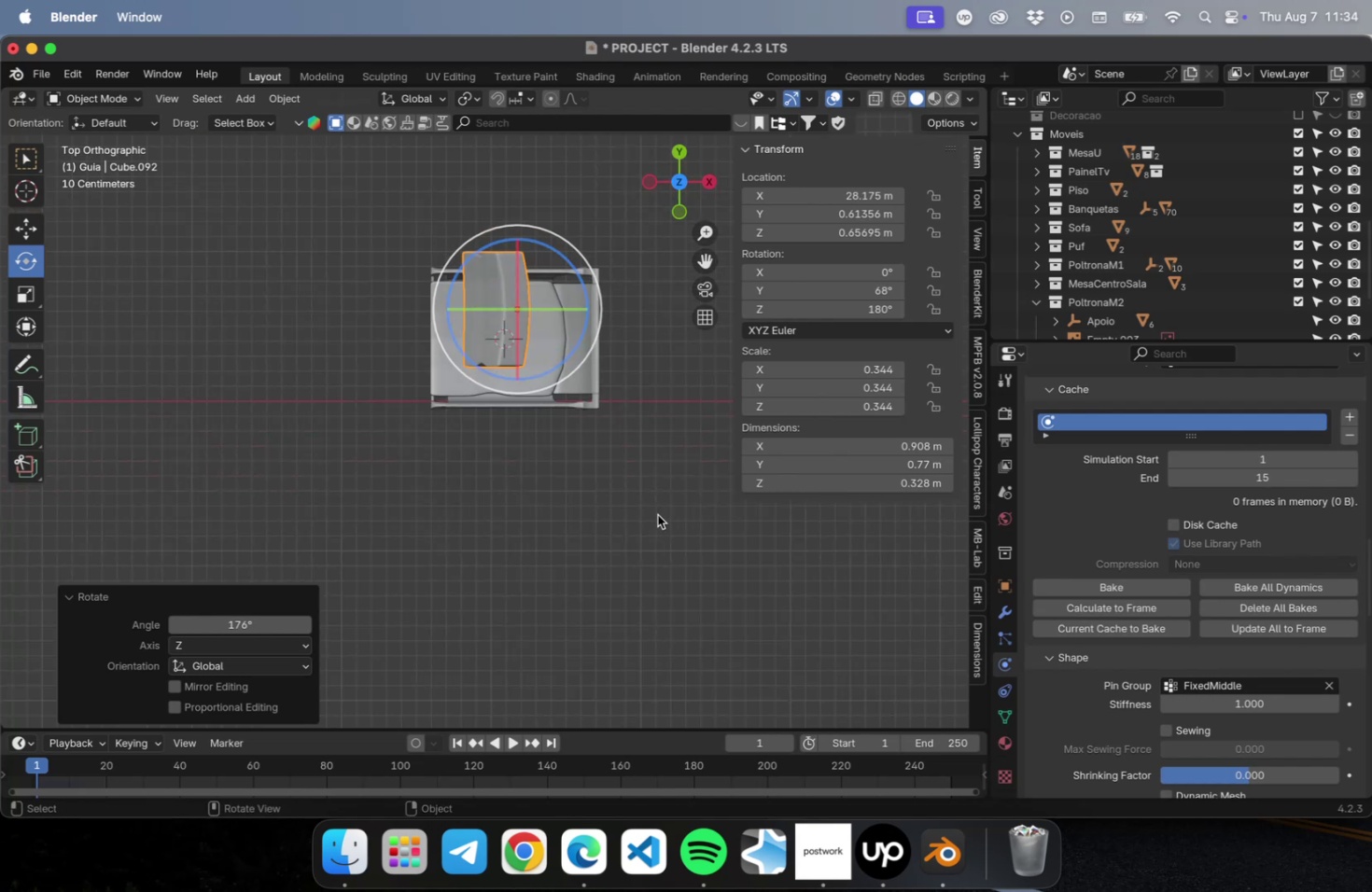 
key(Numpad3)
 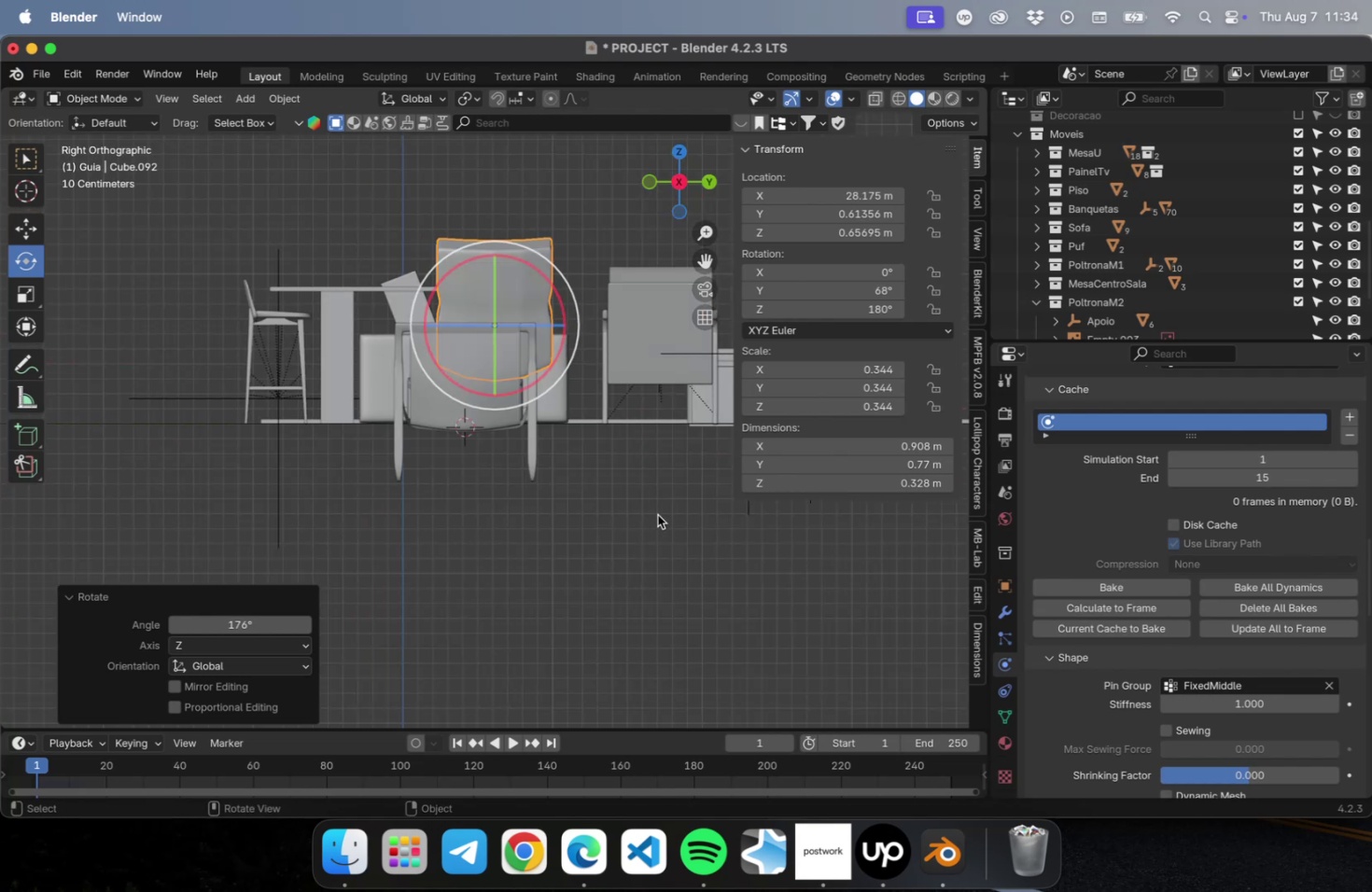 
key(NumLock)
 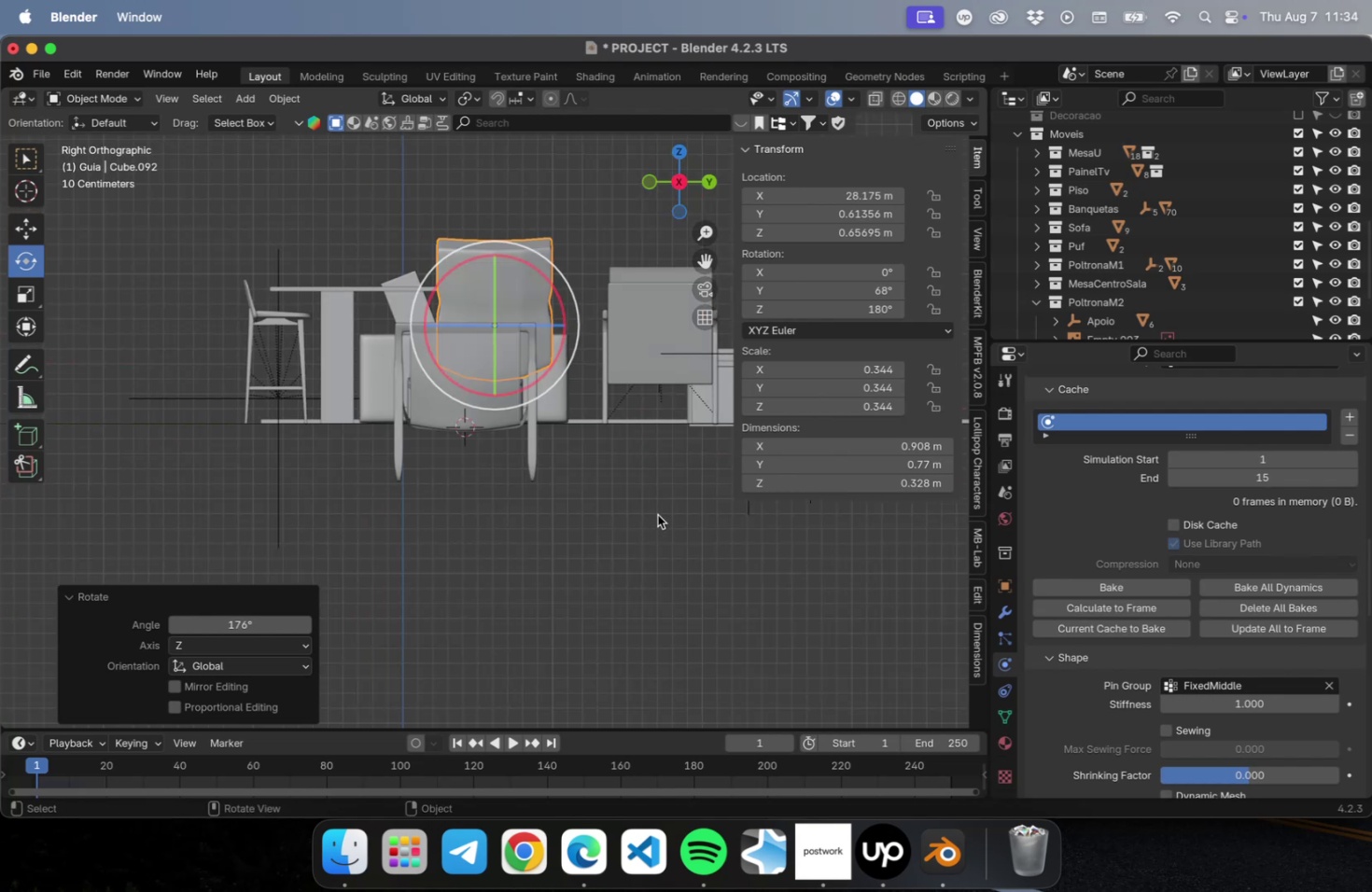 
key(Numpad1)
 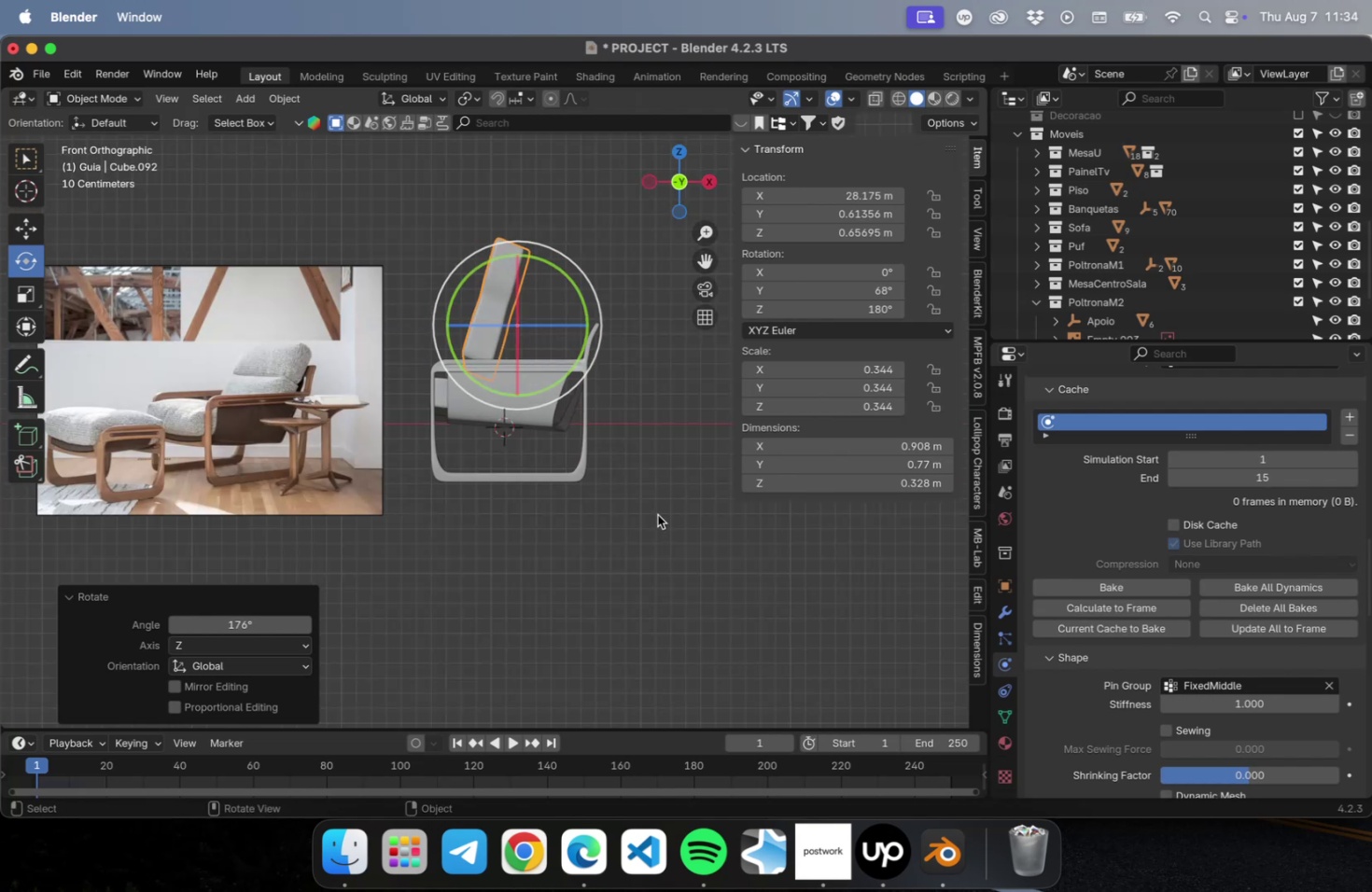 
hold_key(key=ShiftLeft, duration=0.44)
 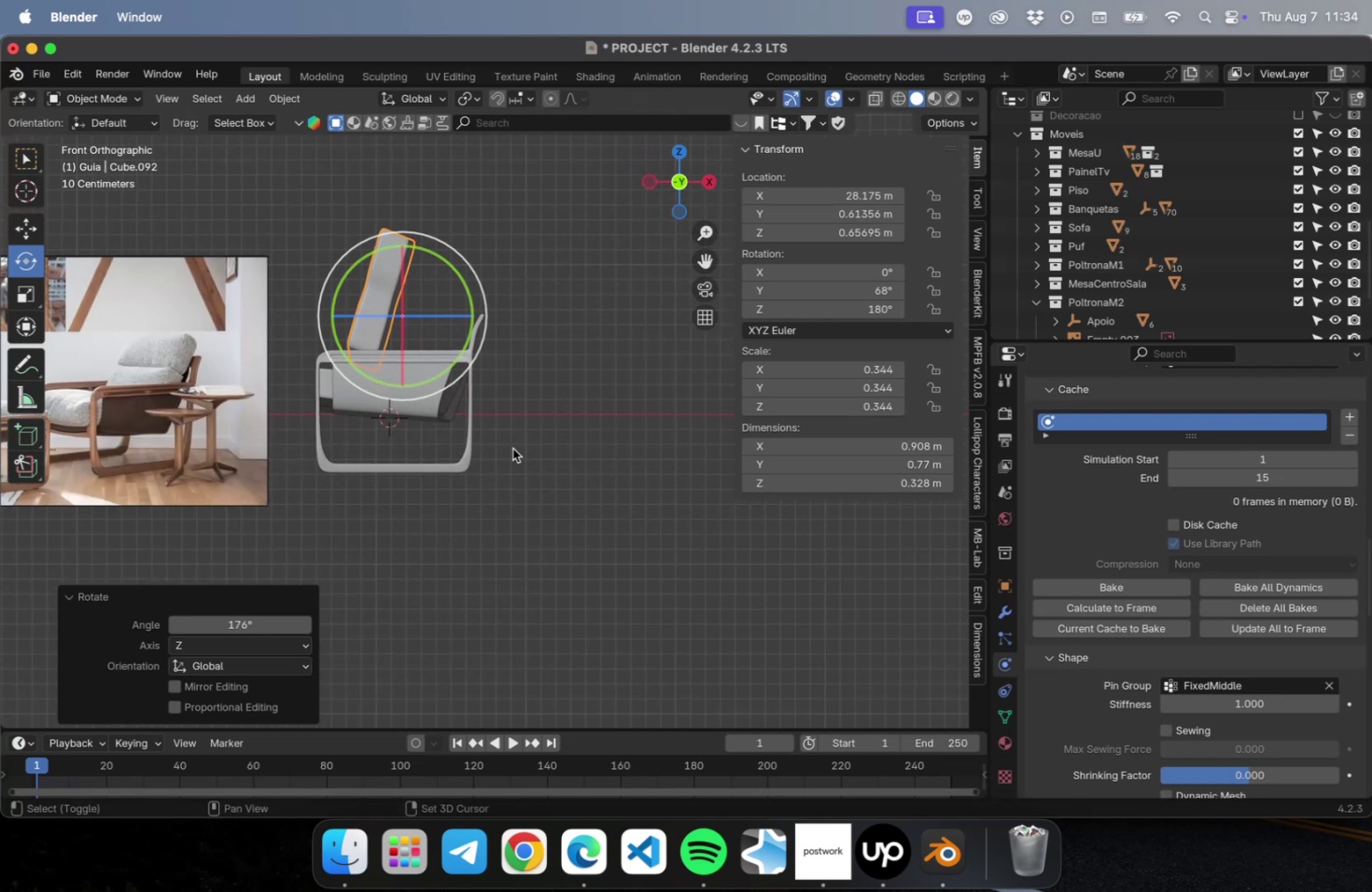 
scroll: coordinate [510, 422], scroll_direction: up, amount: 15.0
 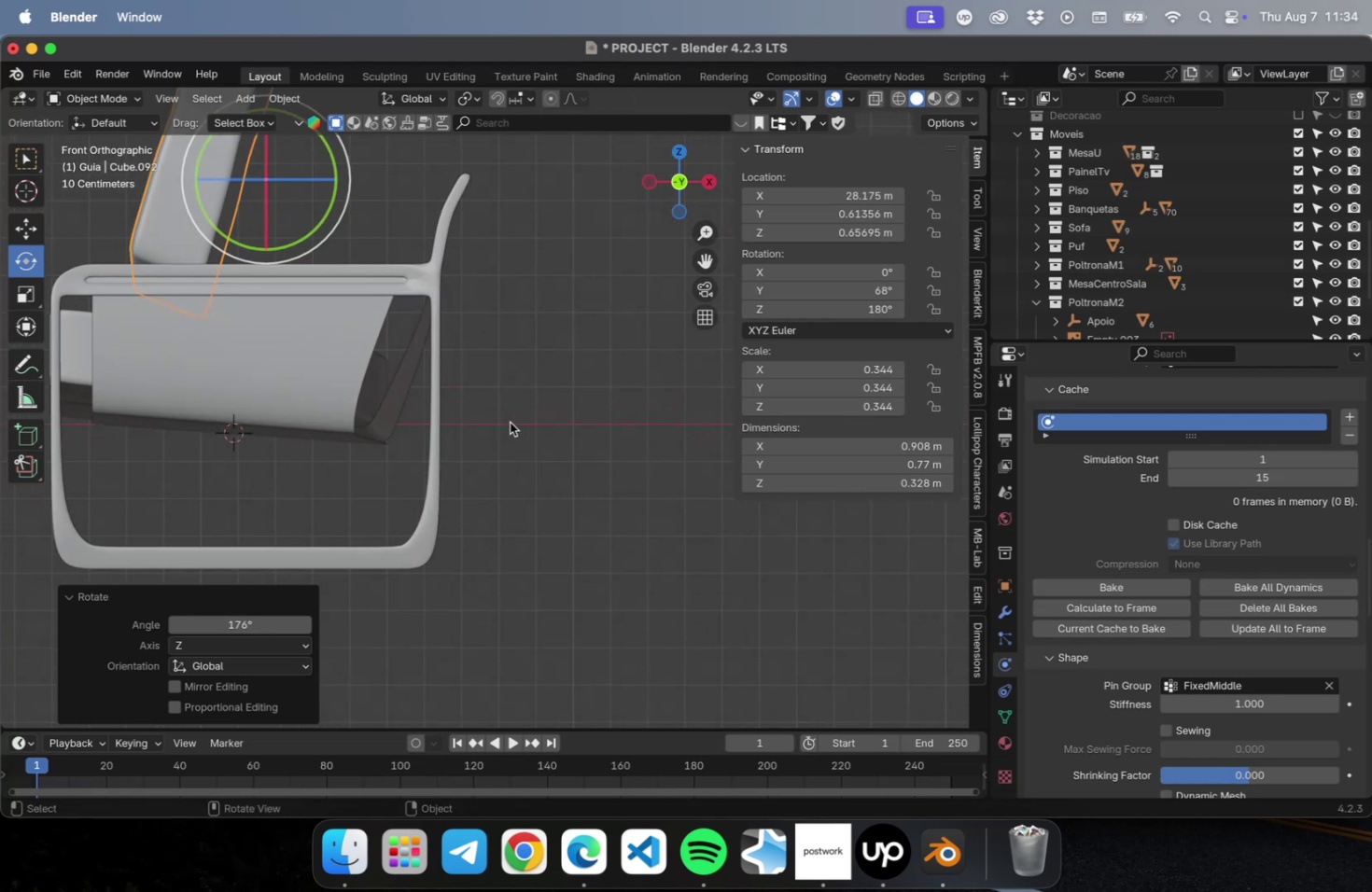 
hold_key(key=ShiftLeft, duration=0.54)
 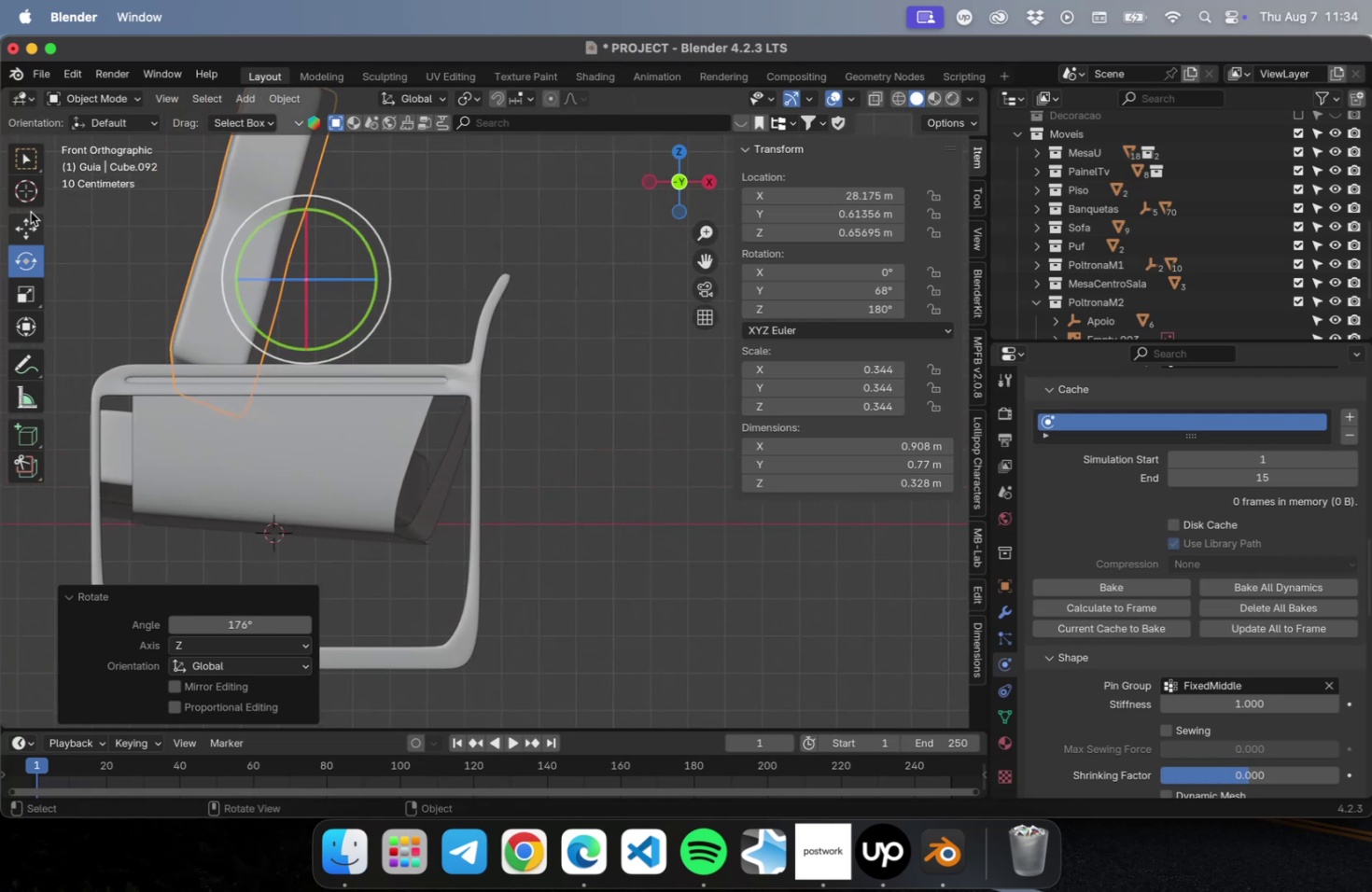 
left_click([28, 219])
 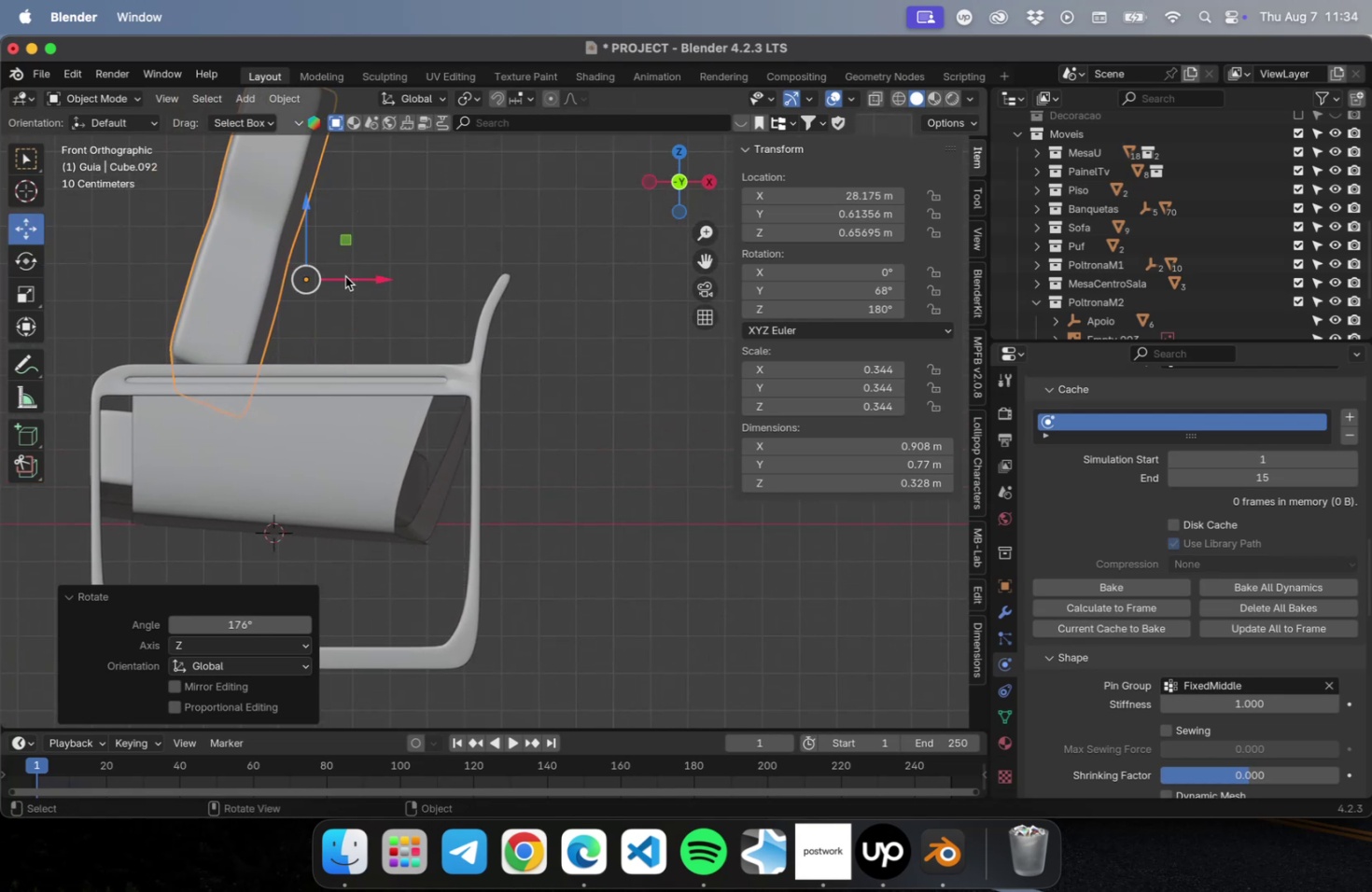 
left_click_drag(start_coordinate=[343, 240], to_coordinate=[548, 302])
 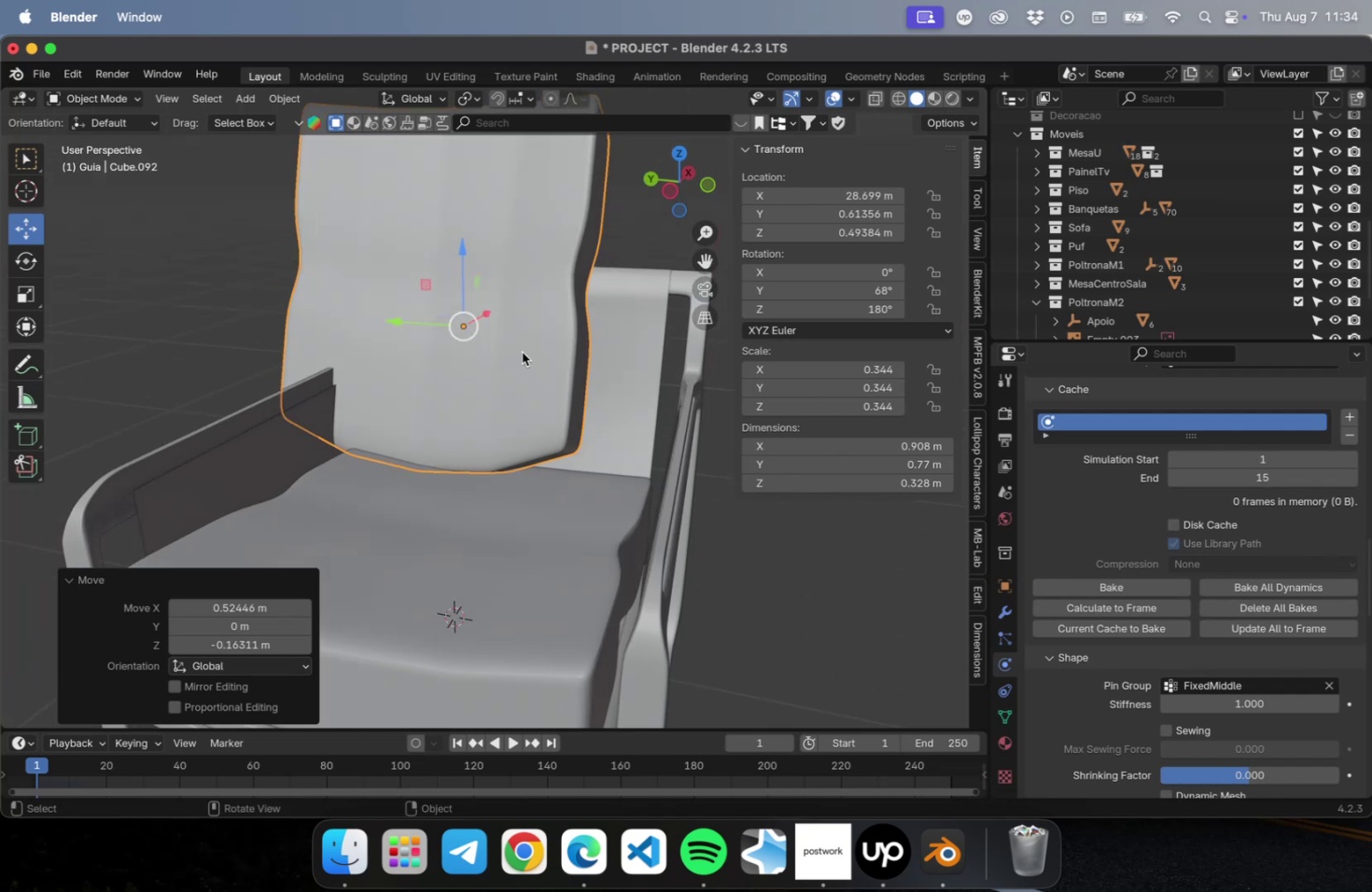 
left_click_drag(start_coordinate=[396, 314], to_coordinate=[458, 294])
 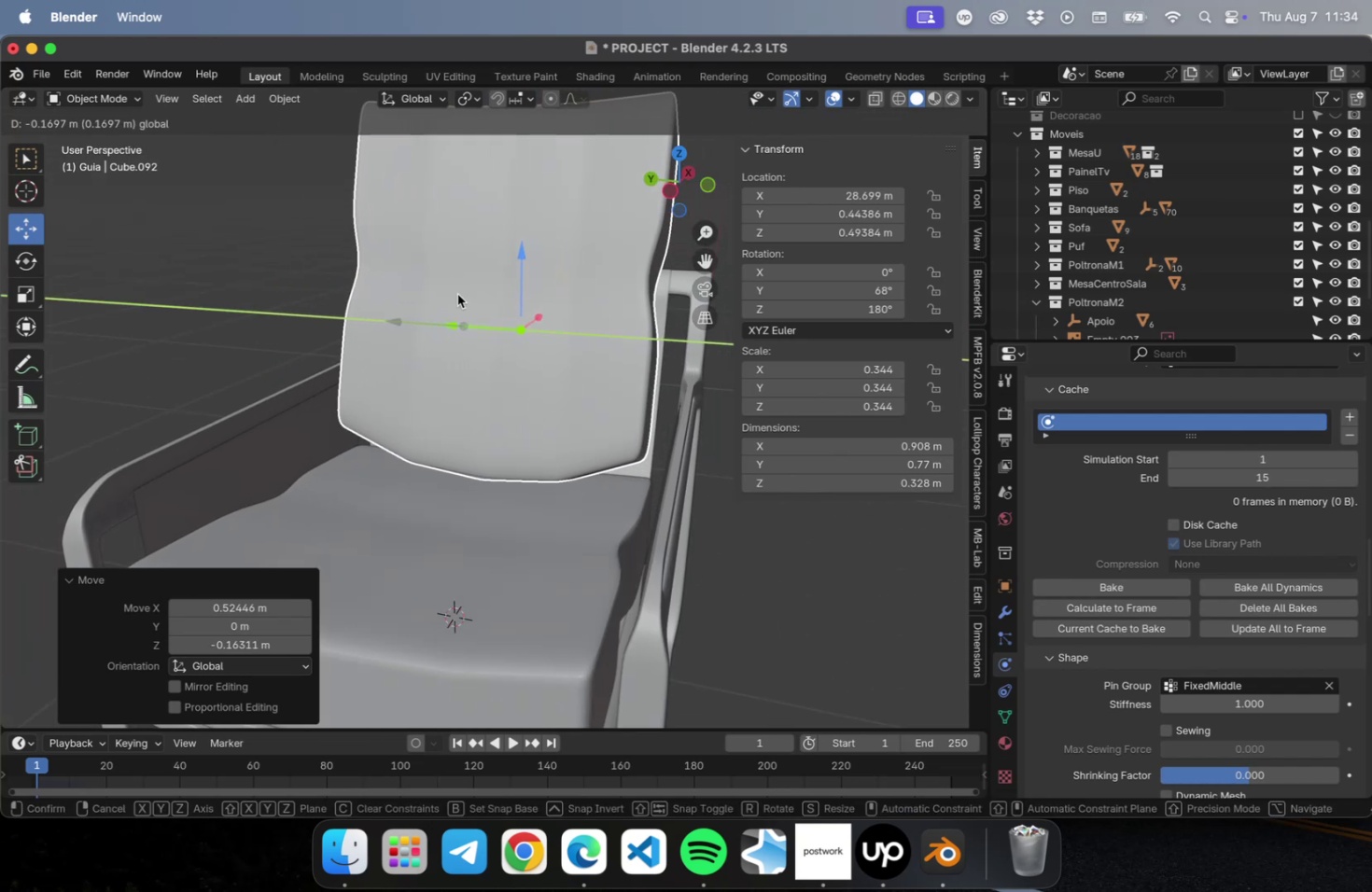 
key(Tab)
 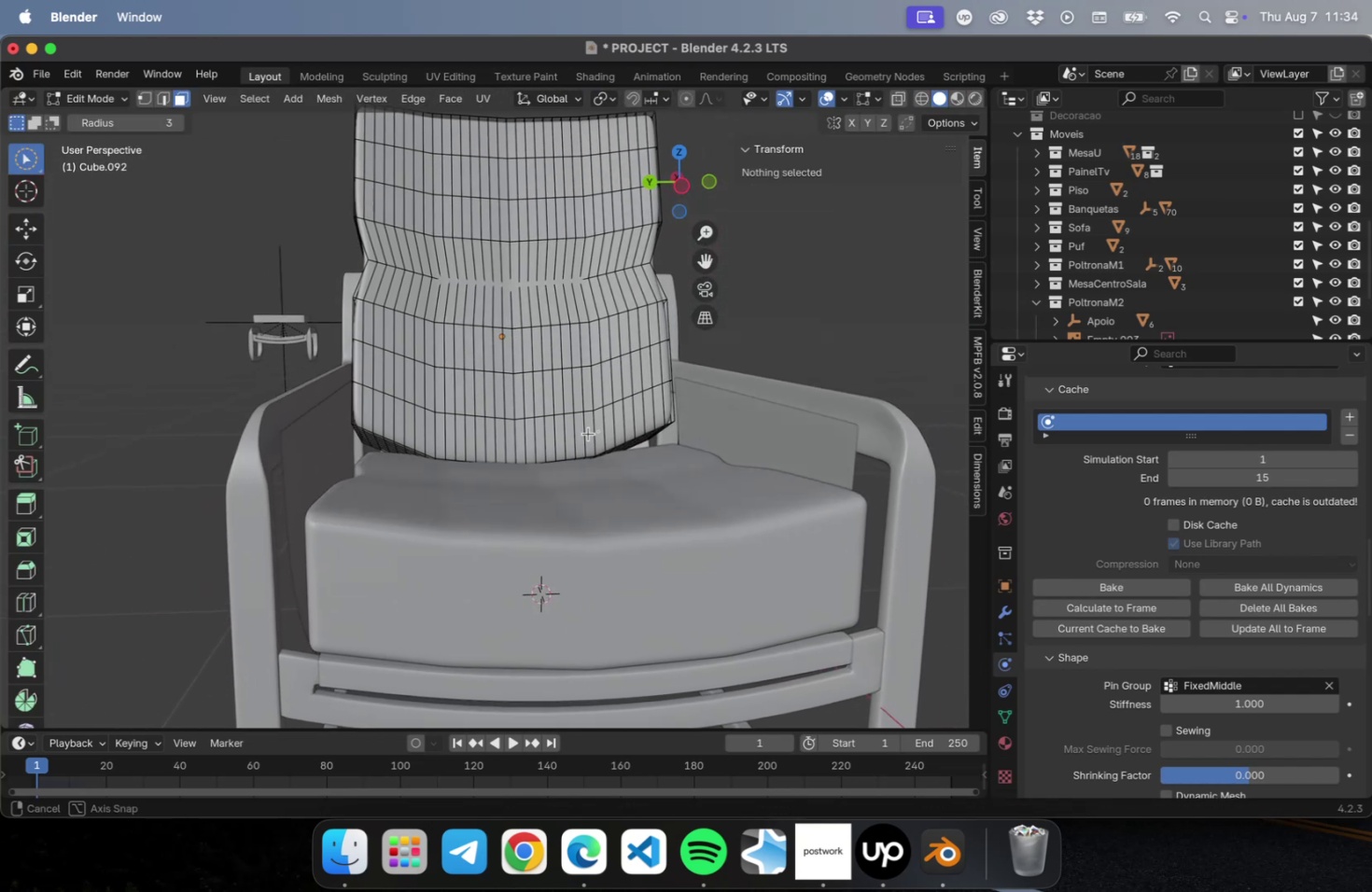 
key(NumLock)
 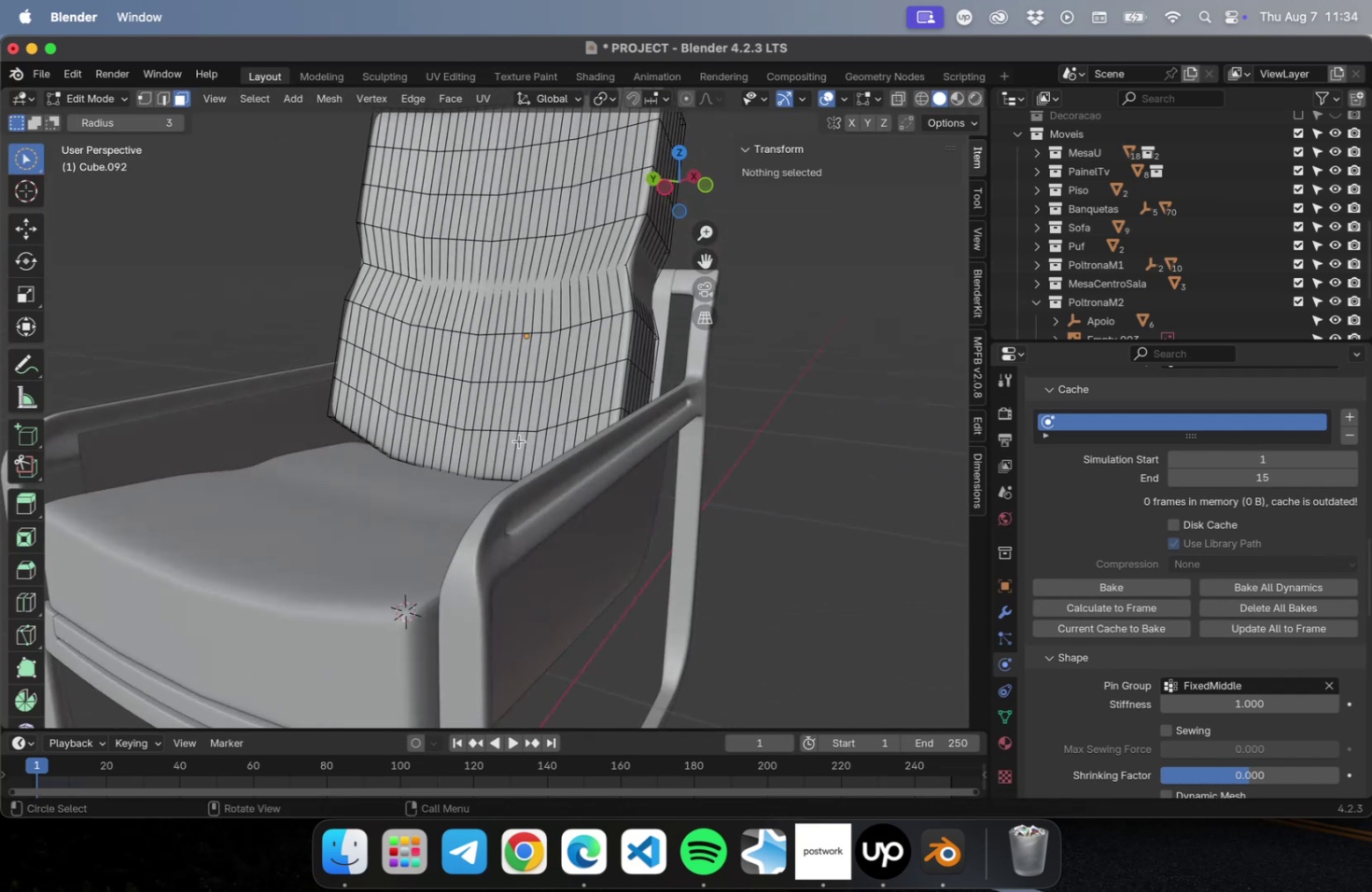 
key(NumpadDivide)
 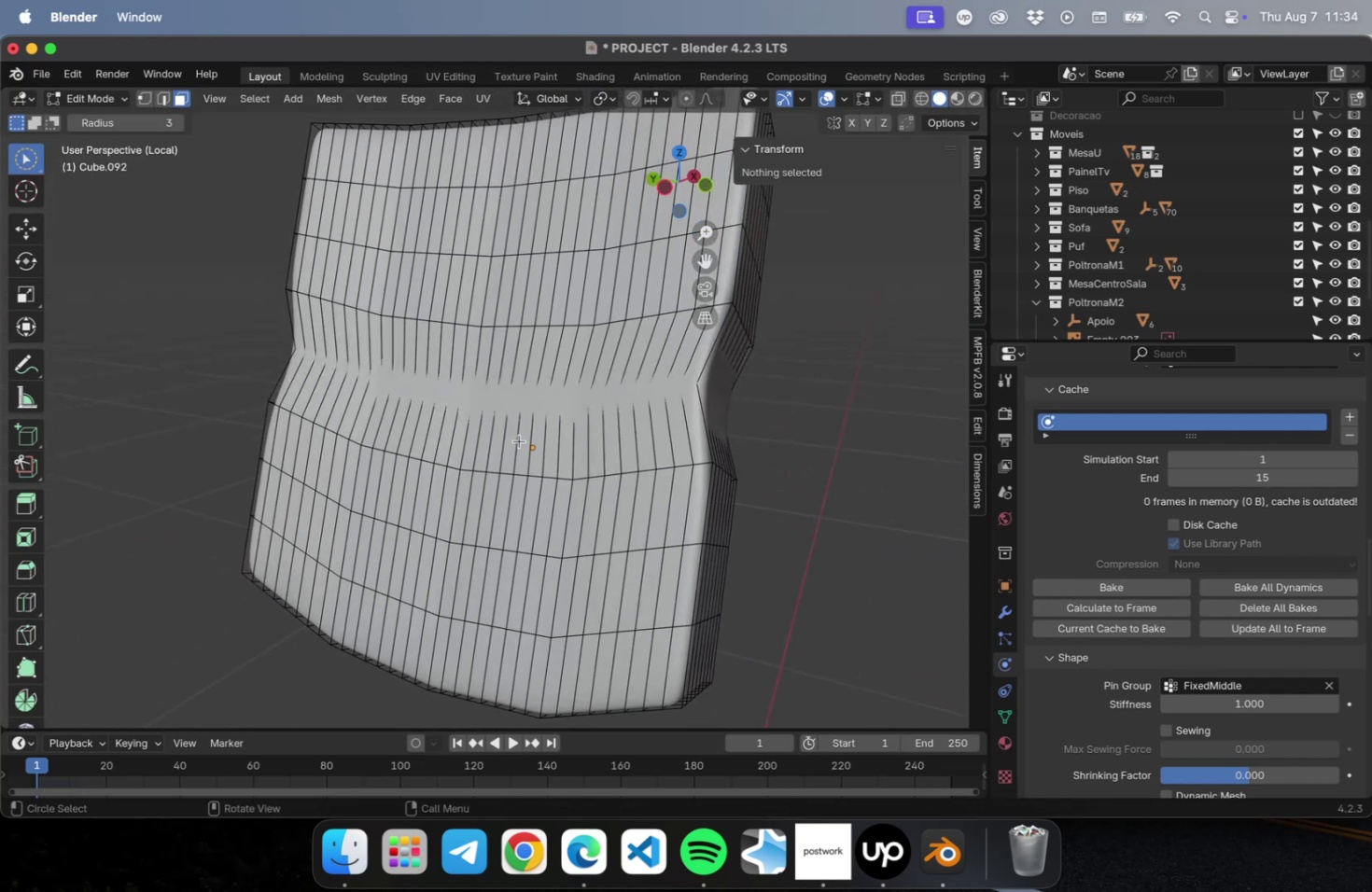 
scroll: coordinate [529, 443], scroll_direction: down, amount: 2.0
 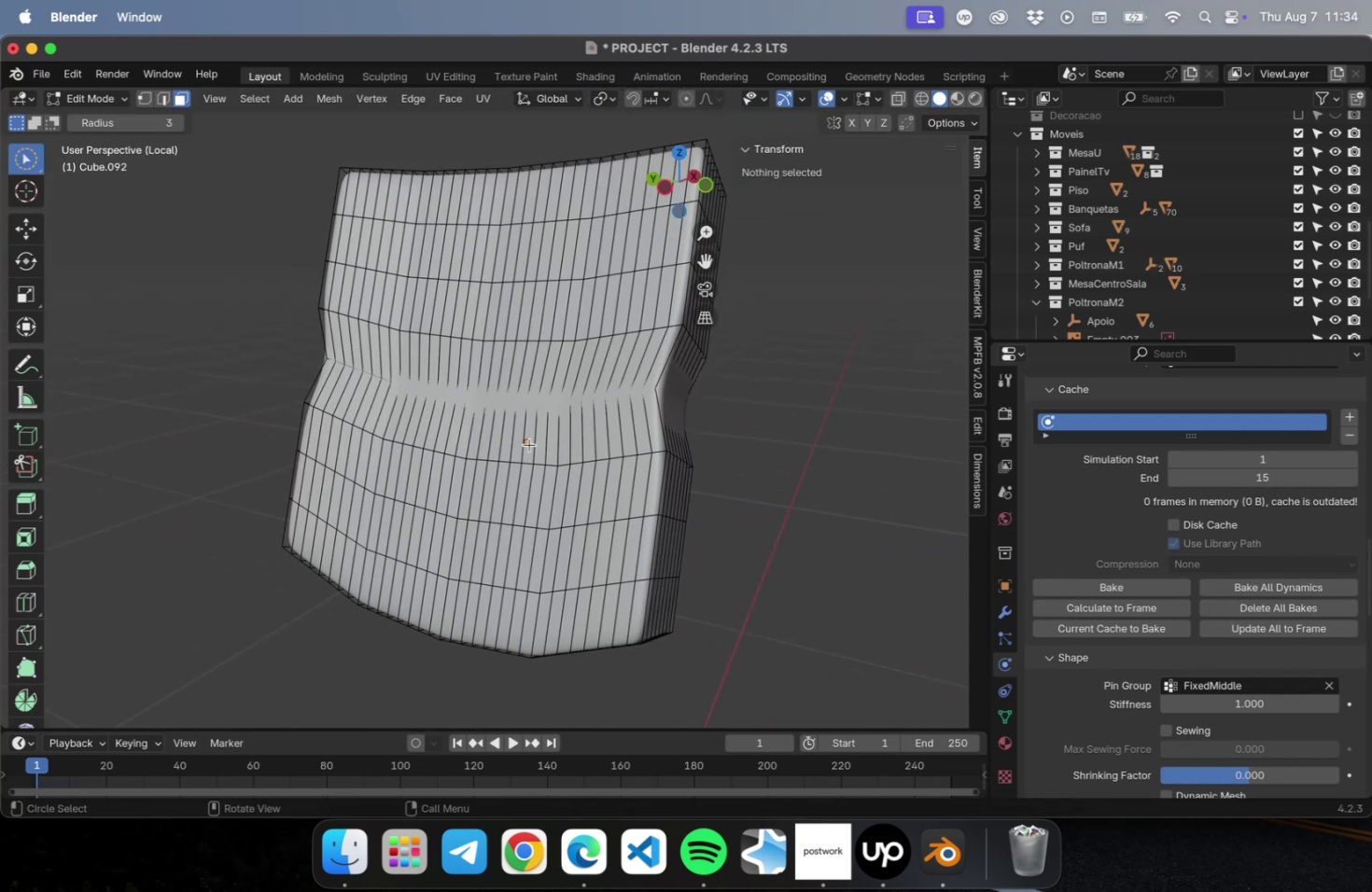 
hold_key(key=ShiftLeft, duration=0.36)
 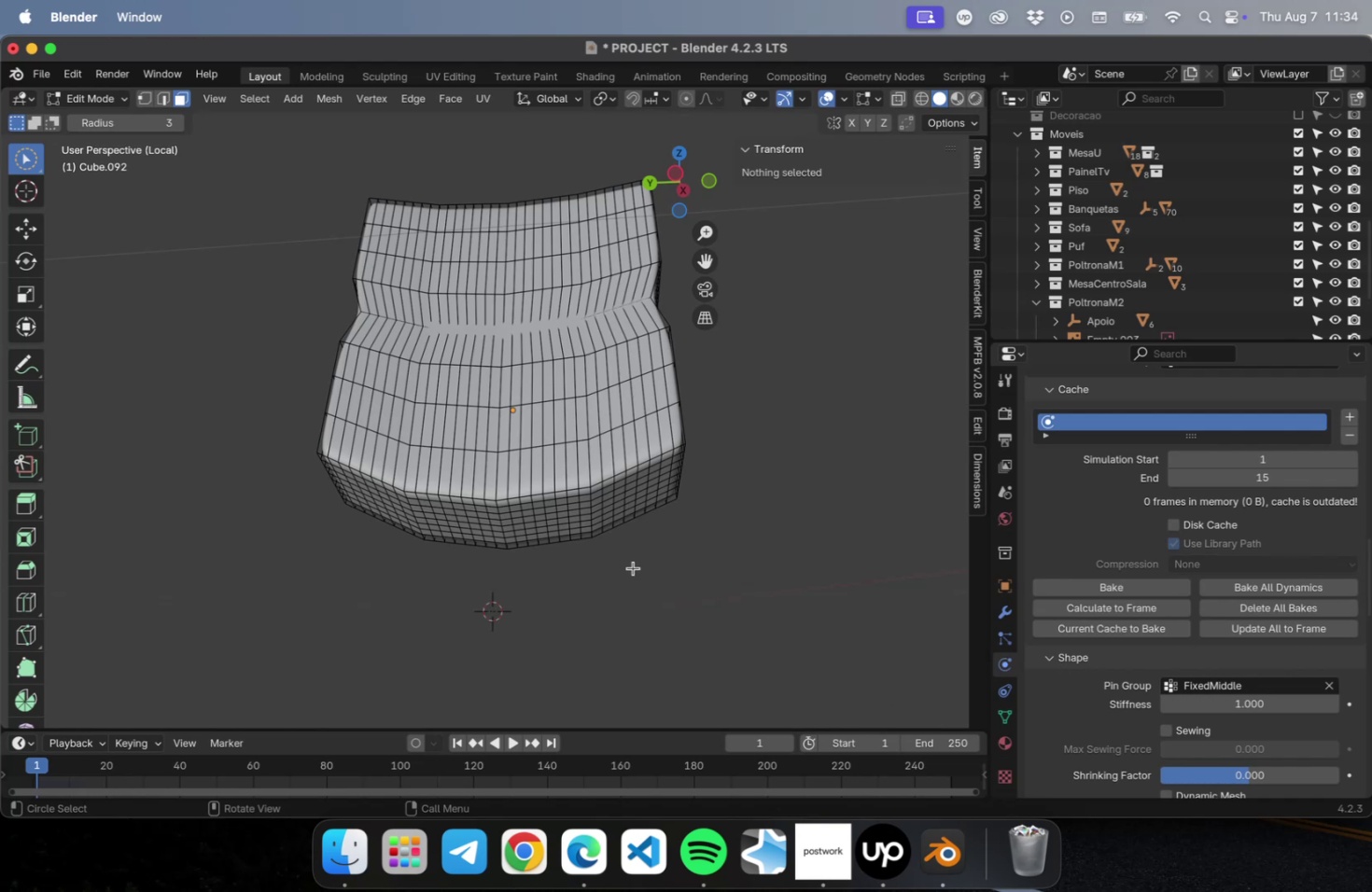 
wait(5.29)
 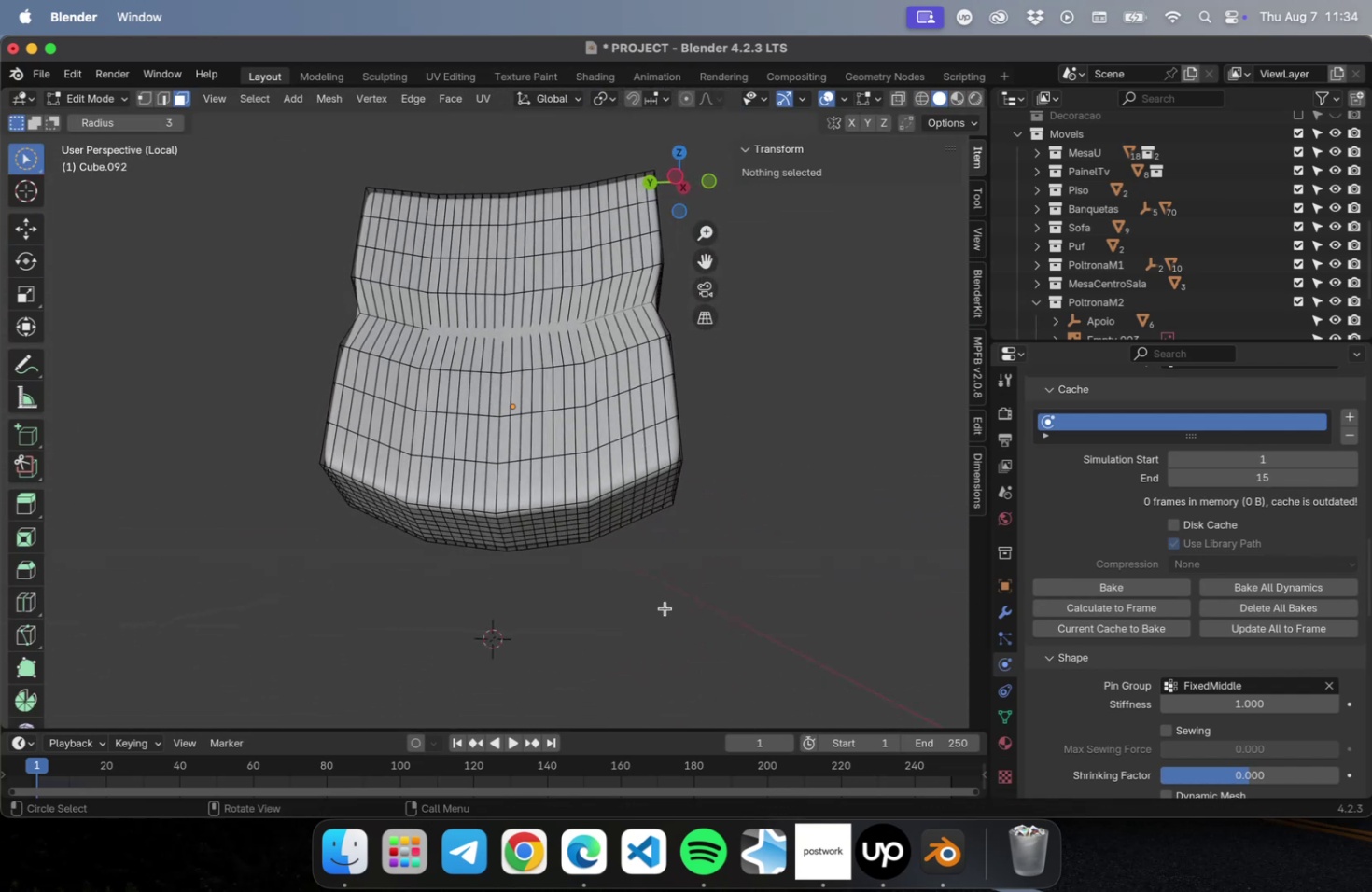 
hold_key(key=NumLock, duration=1.31)
 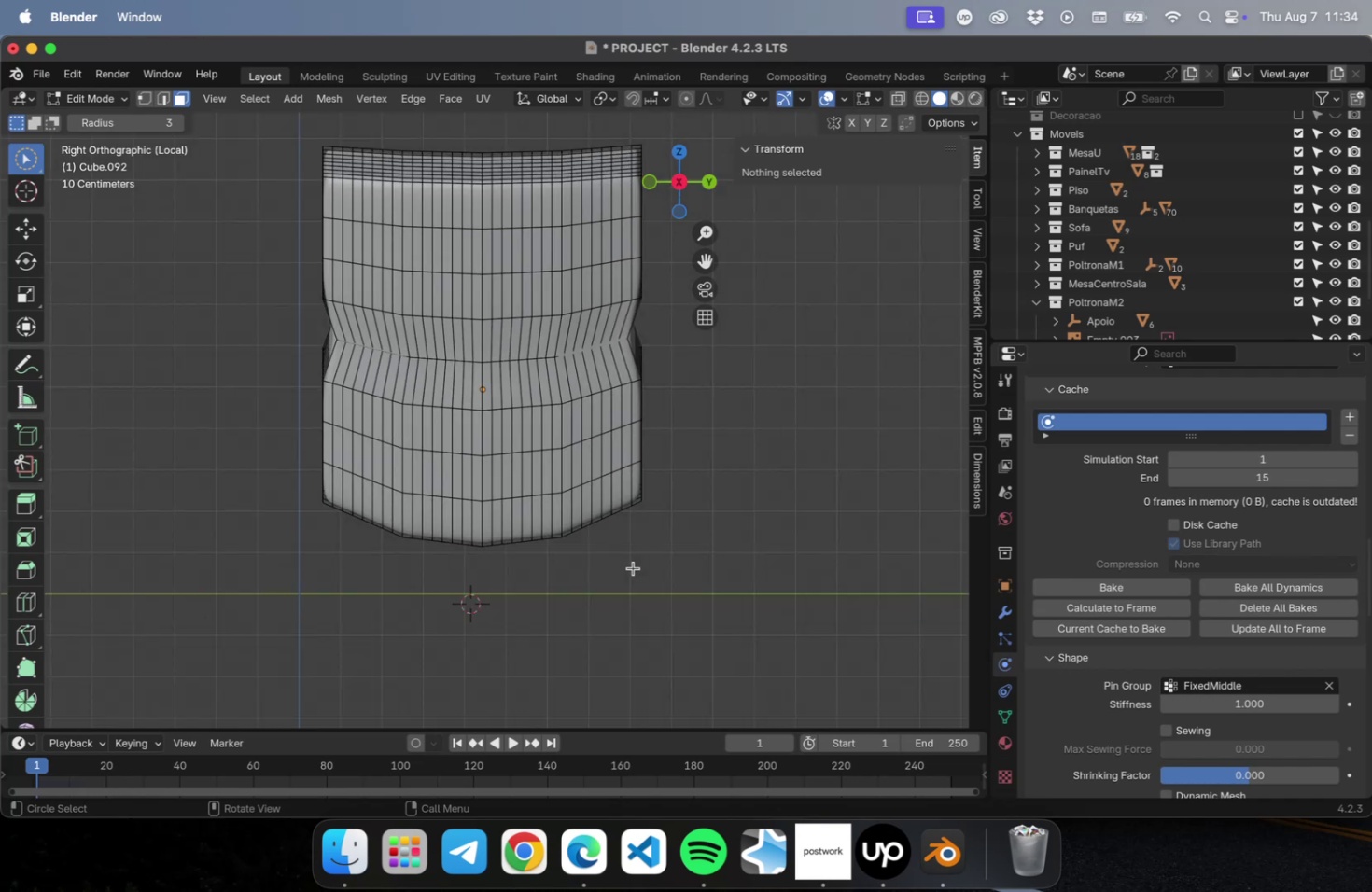 
key(Numpad1)
 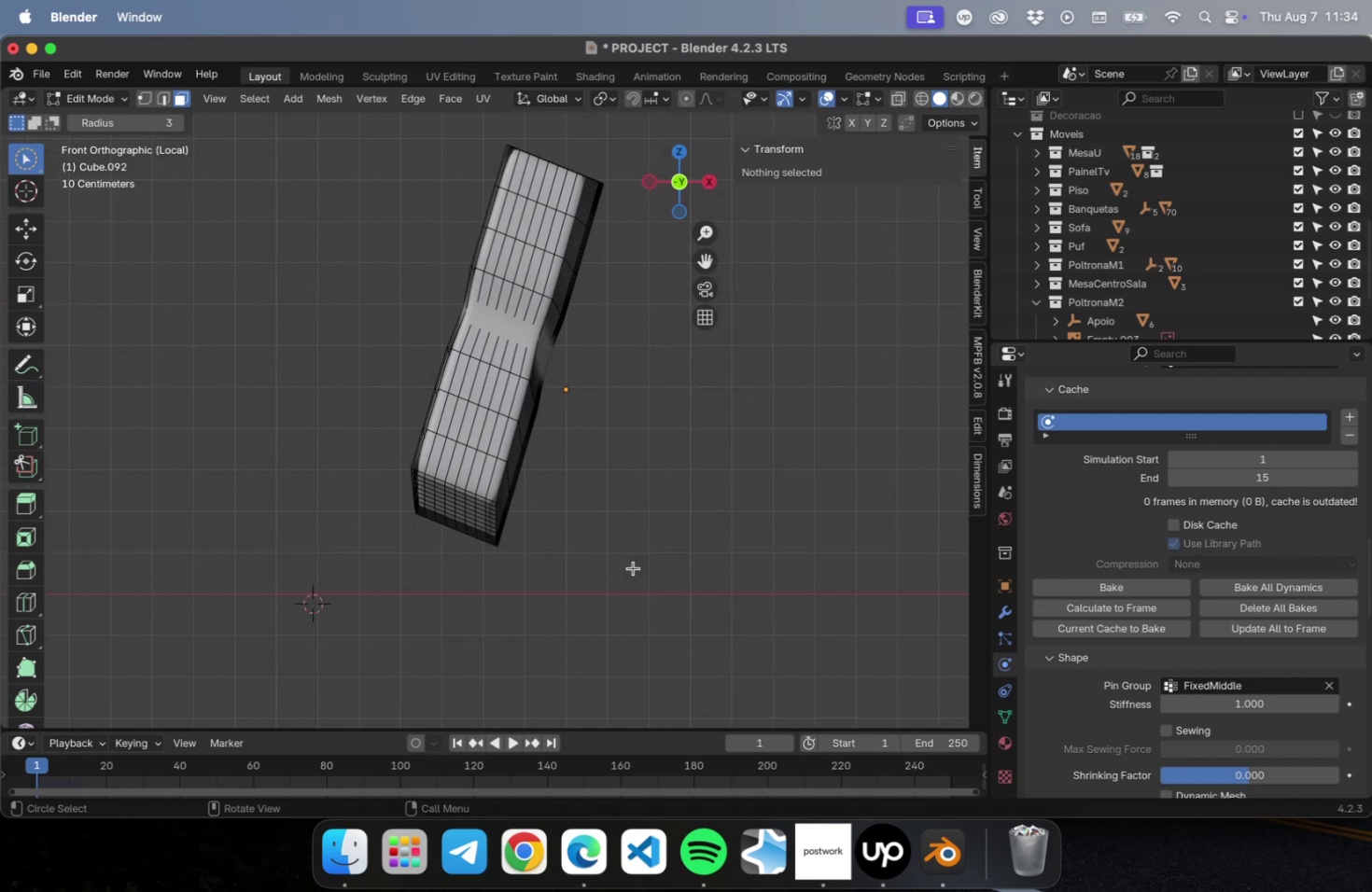 
key(Numpad3)
 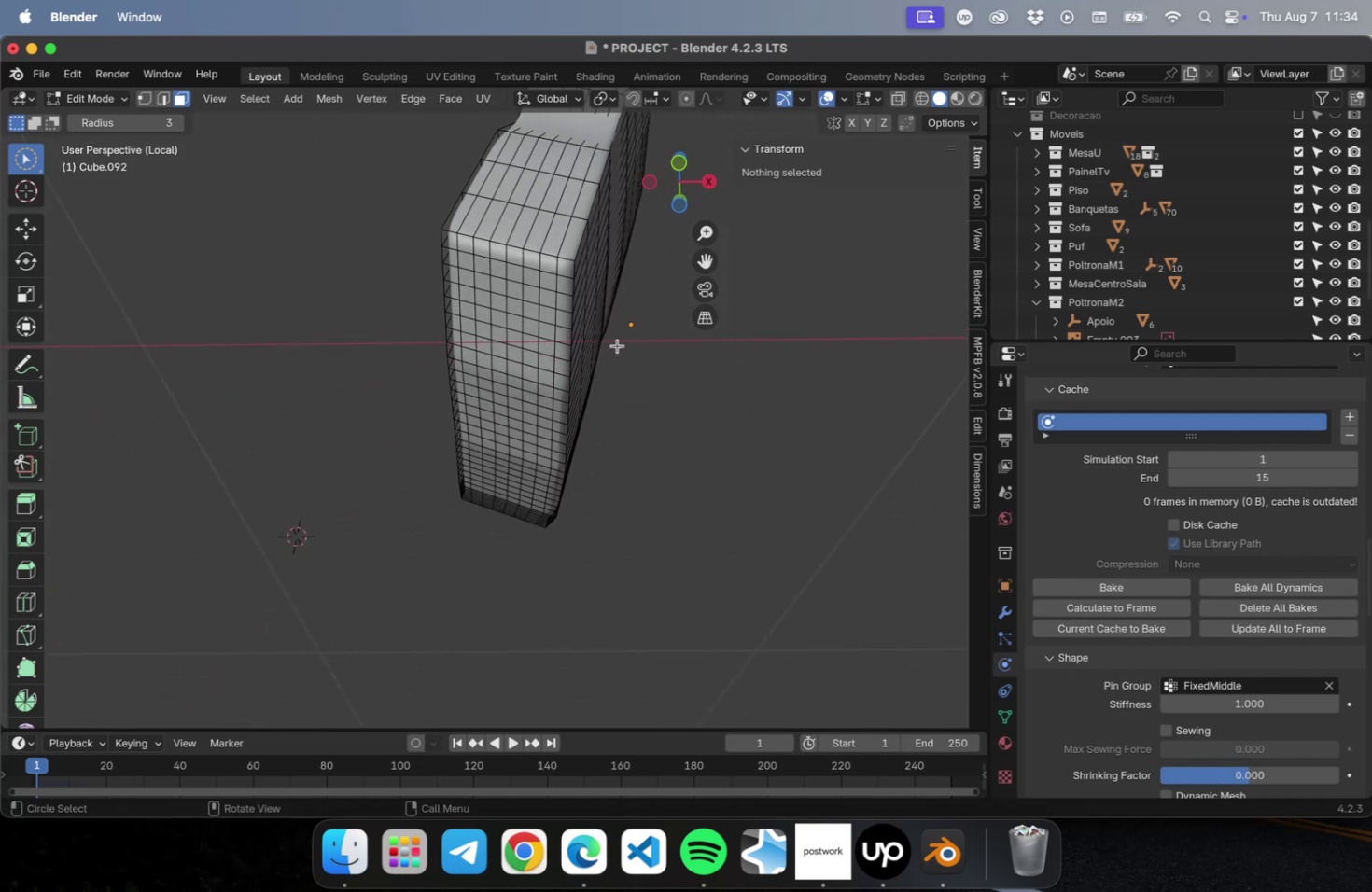 
wait(9.46)
 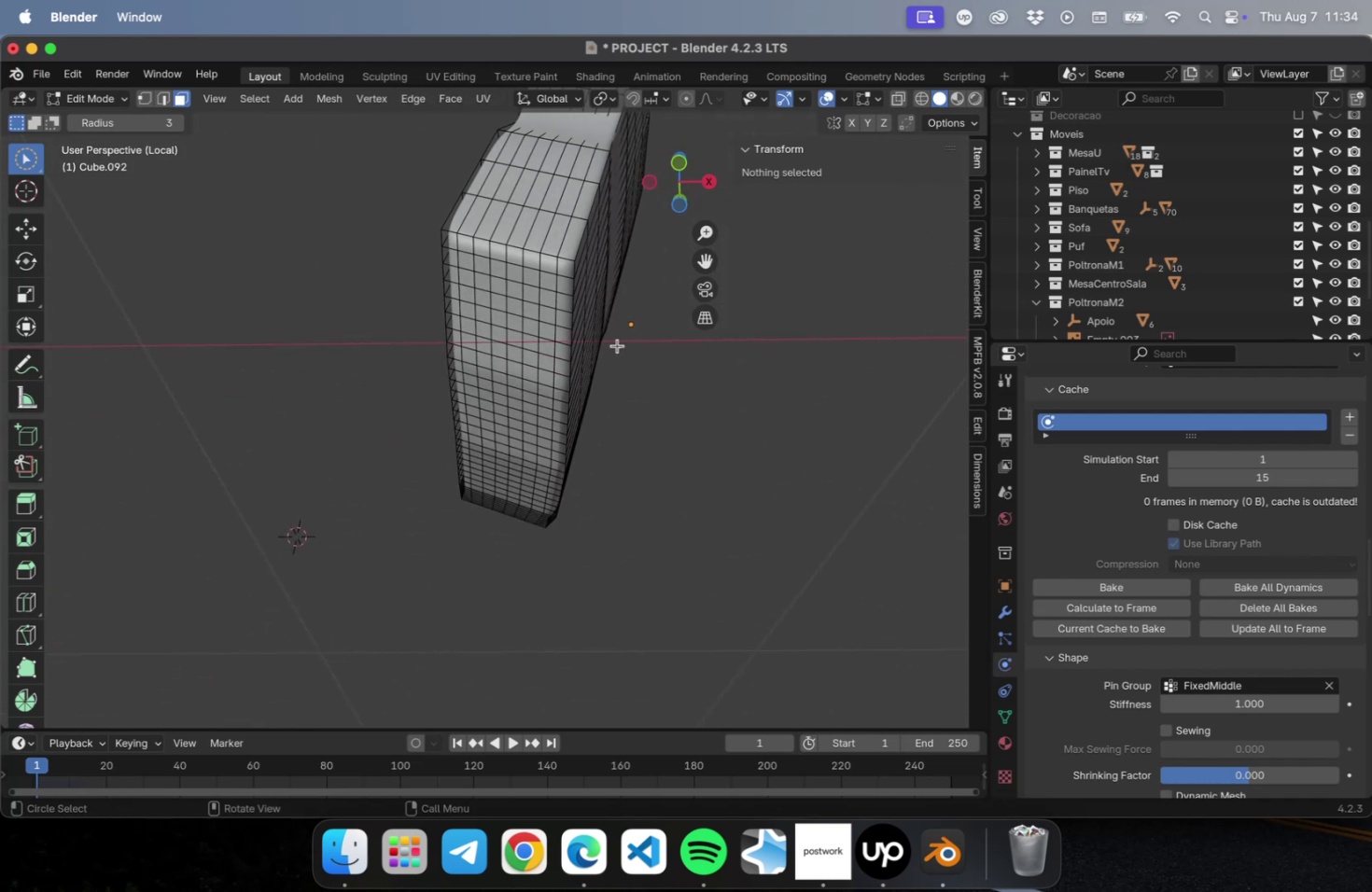 
left_click_drag(start_coordinate=[711, 585], to_coordinate=[599, 481])
 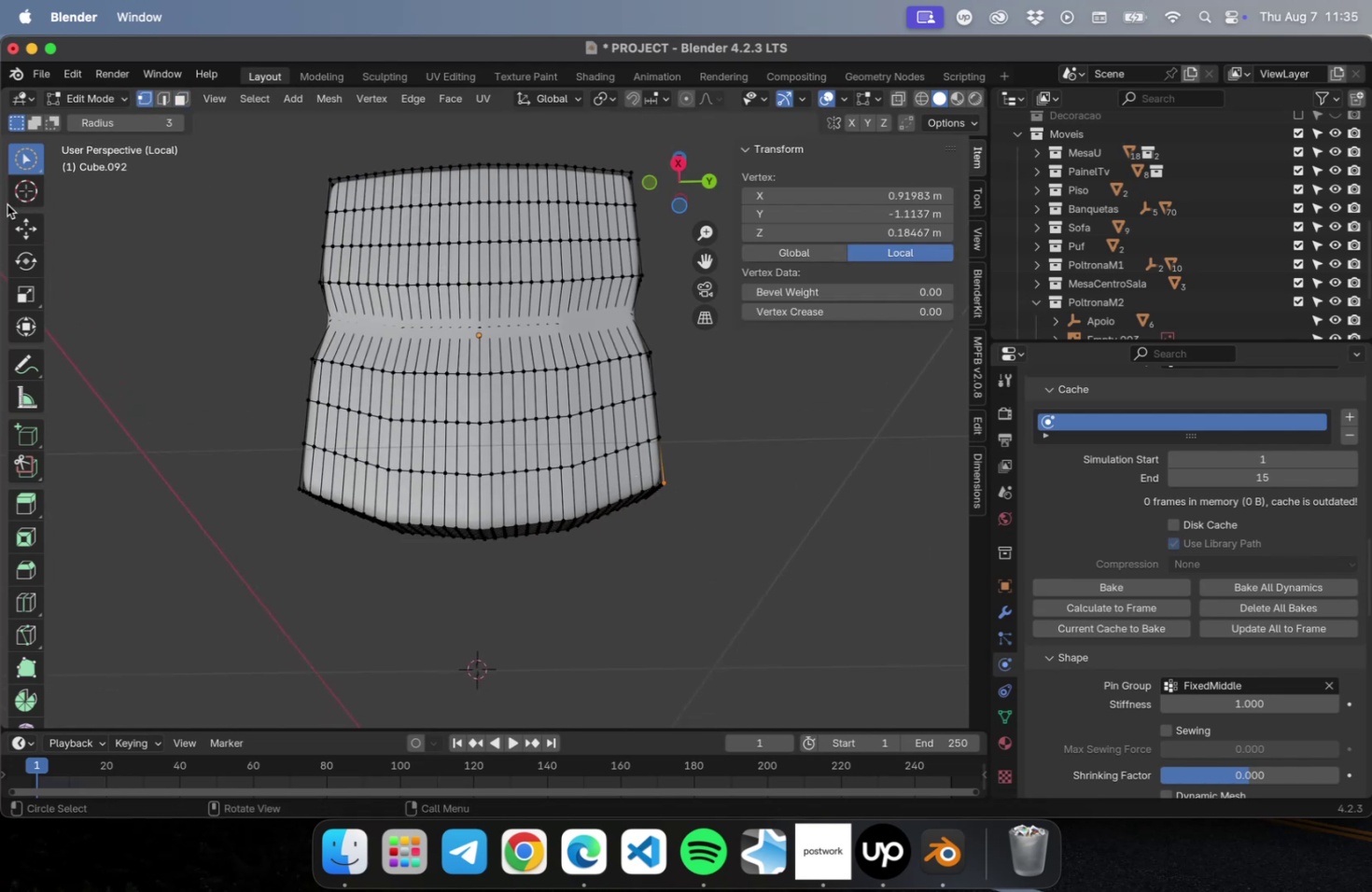 
key(Meta+CommandLeft)
 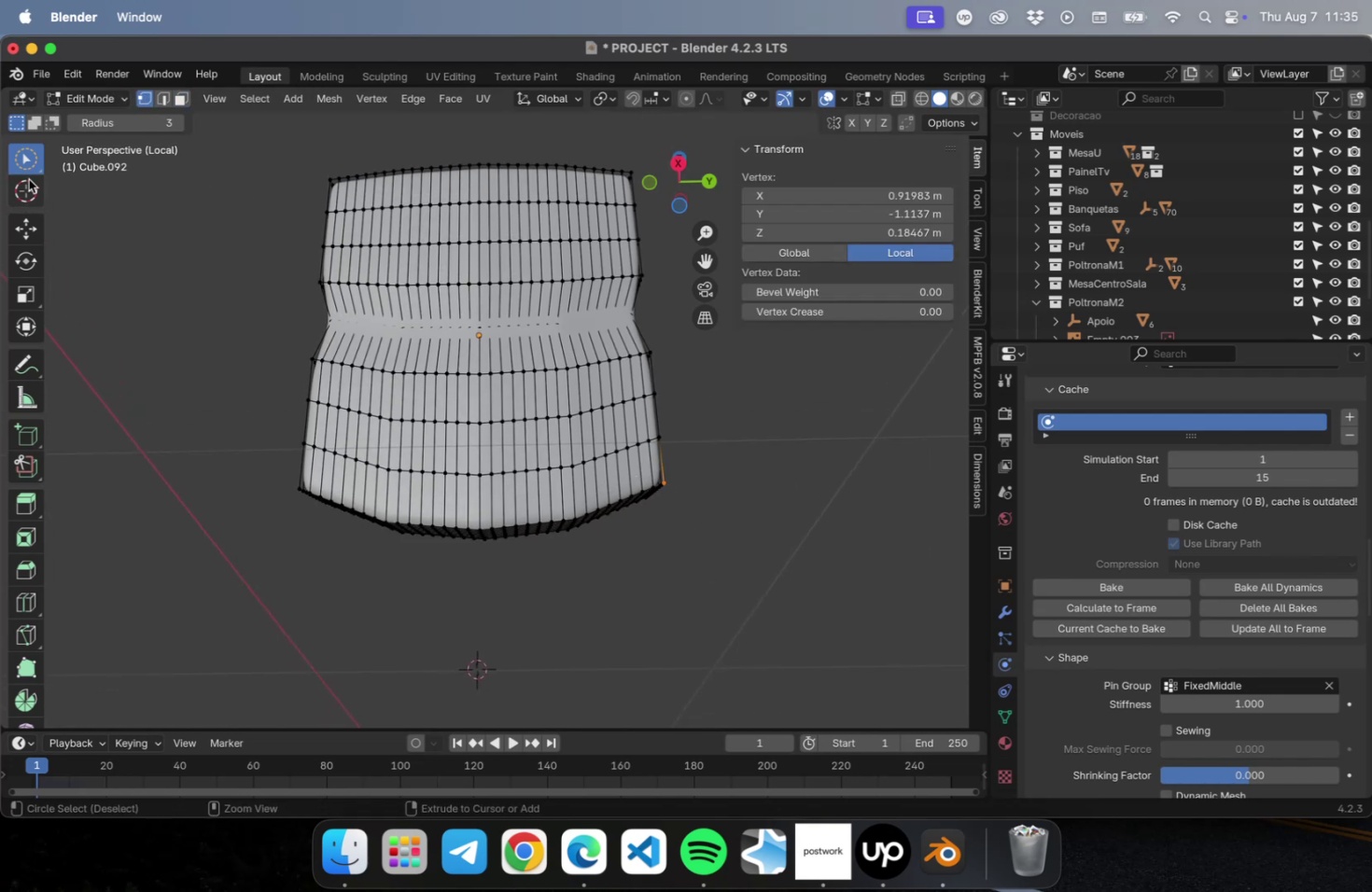 
left_click_drag(start_coordinate=[30, 173], to_coordinate=[86, 199])
 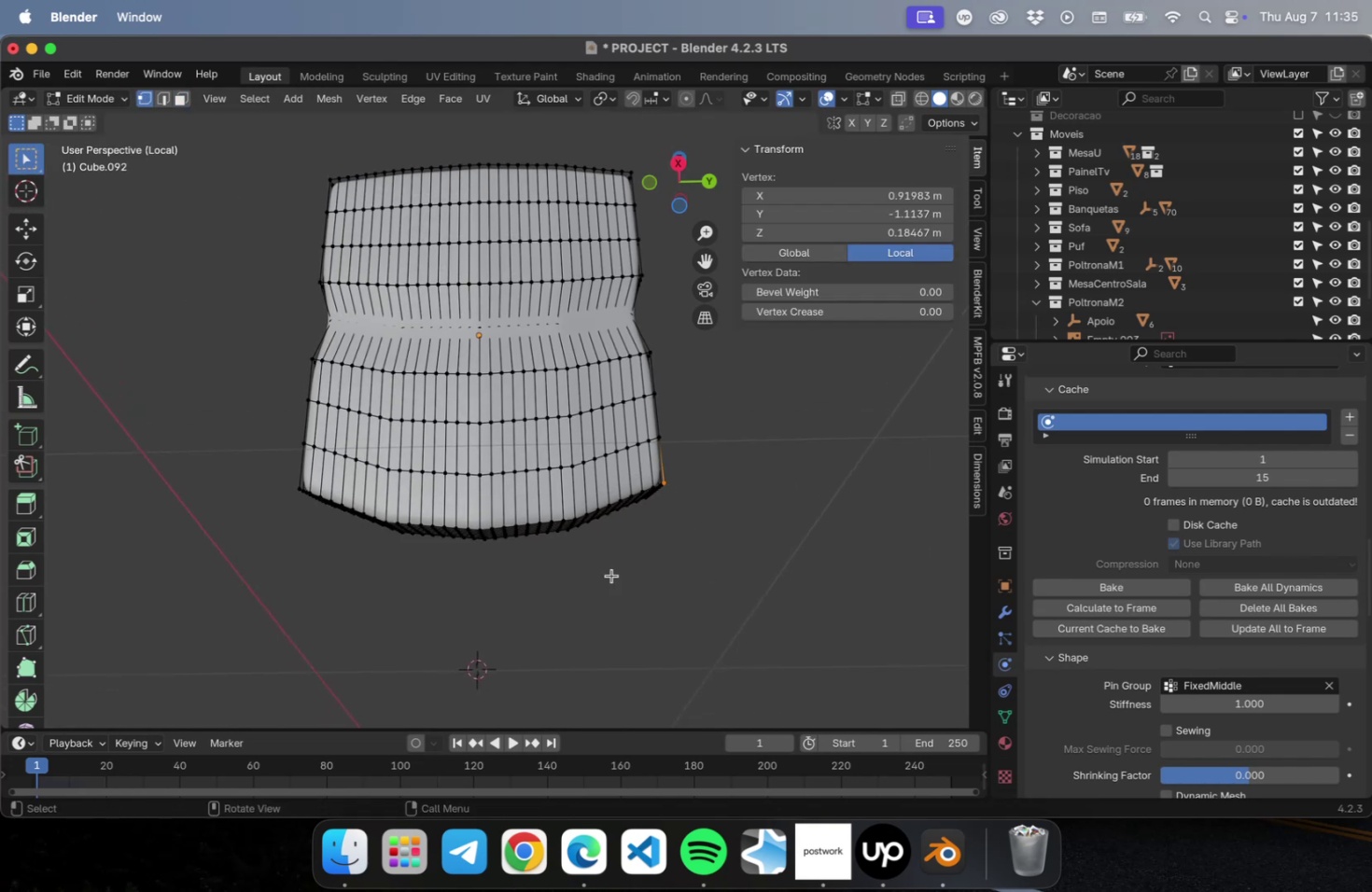 
left_click_drag(start_coordinate=[718, 591], to_coordinate=[609, 472])
 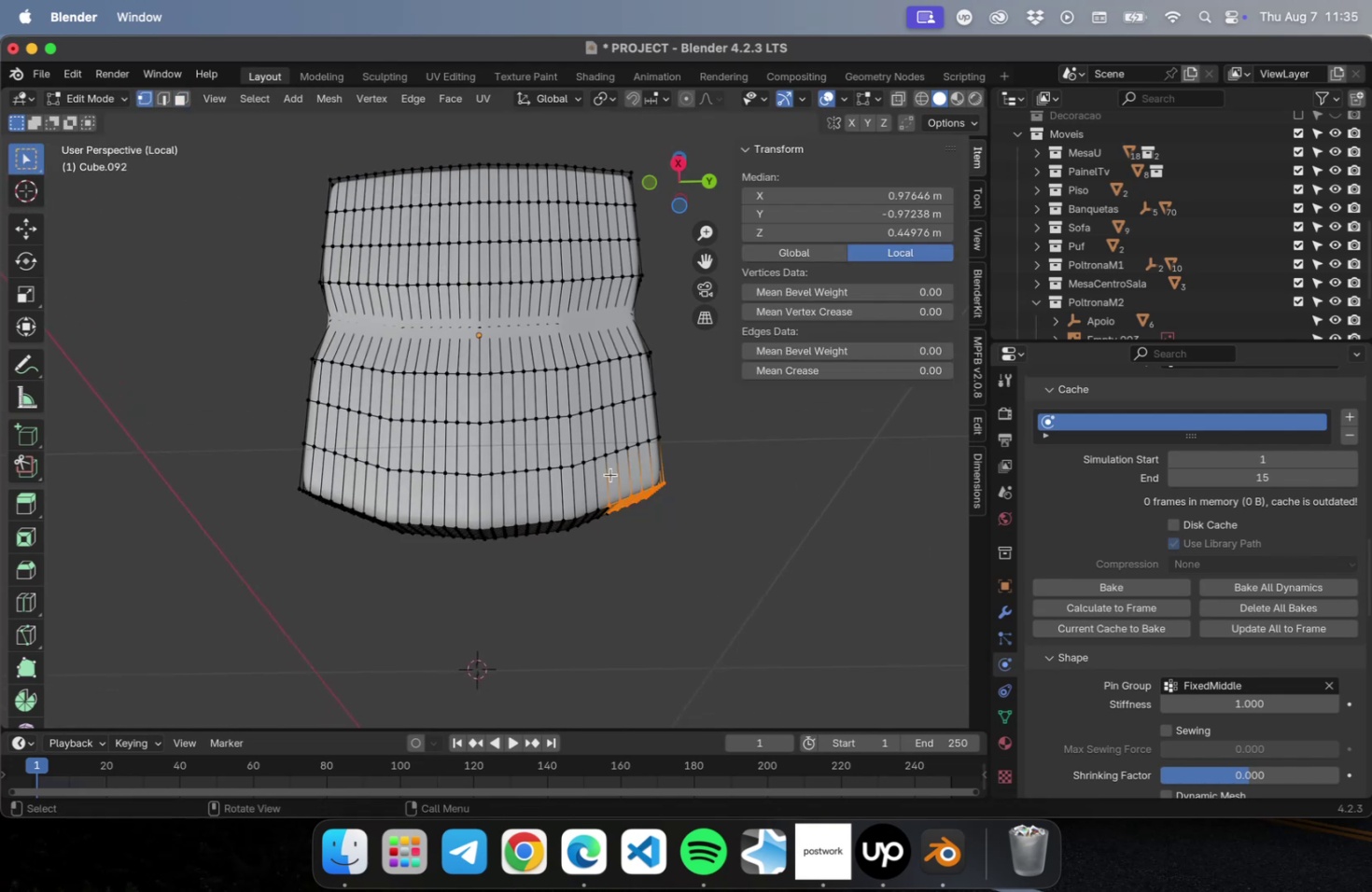 
hold_key(key=ShiftLeft, duration=4.64)
left_click_drag(start_coordinate=[651, 604], to_coordinate=[566, 492])
 